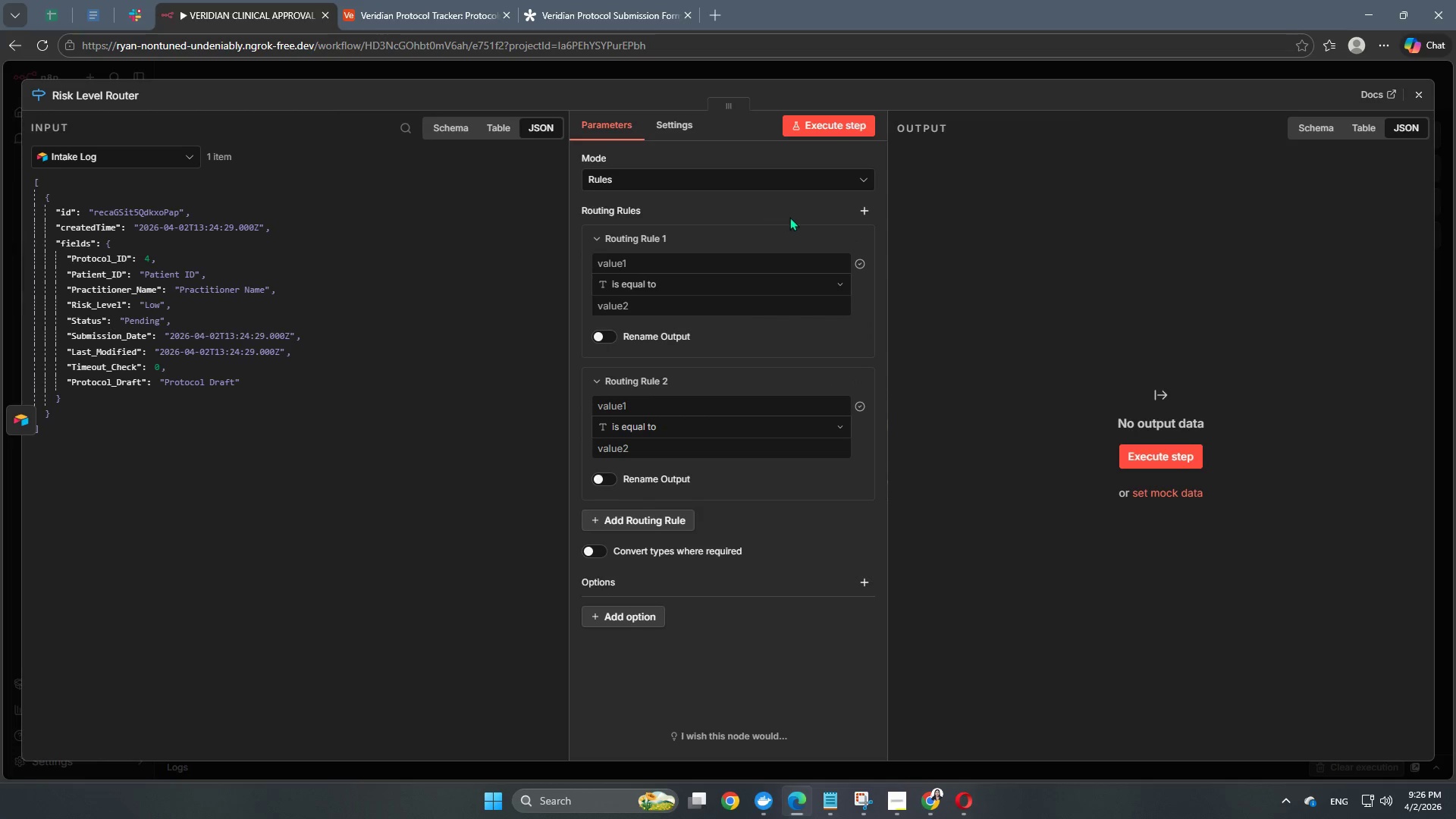 
left_click([869, 215])
 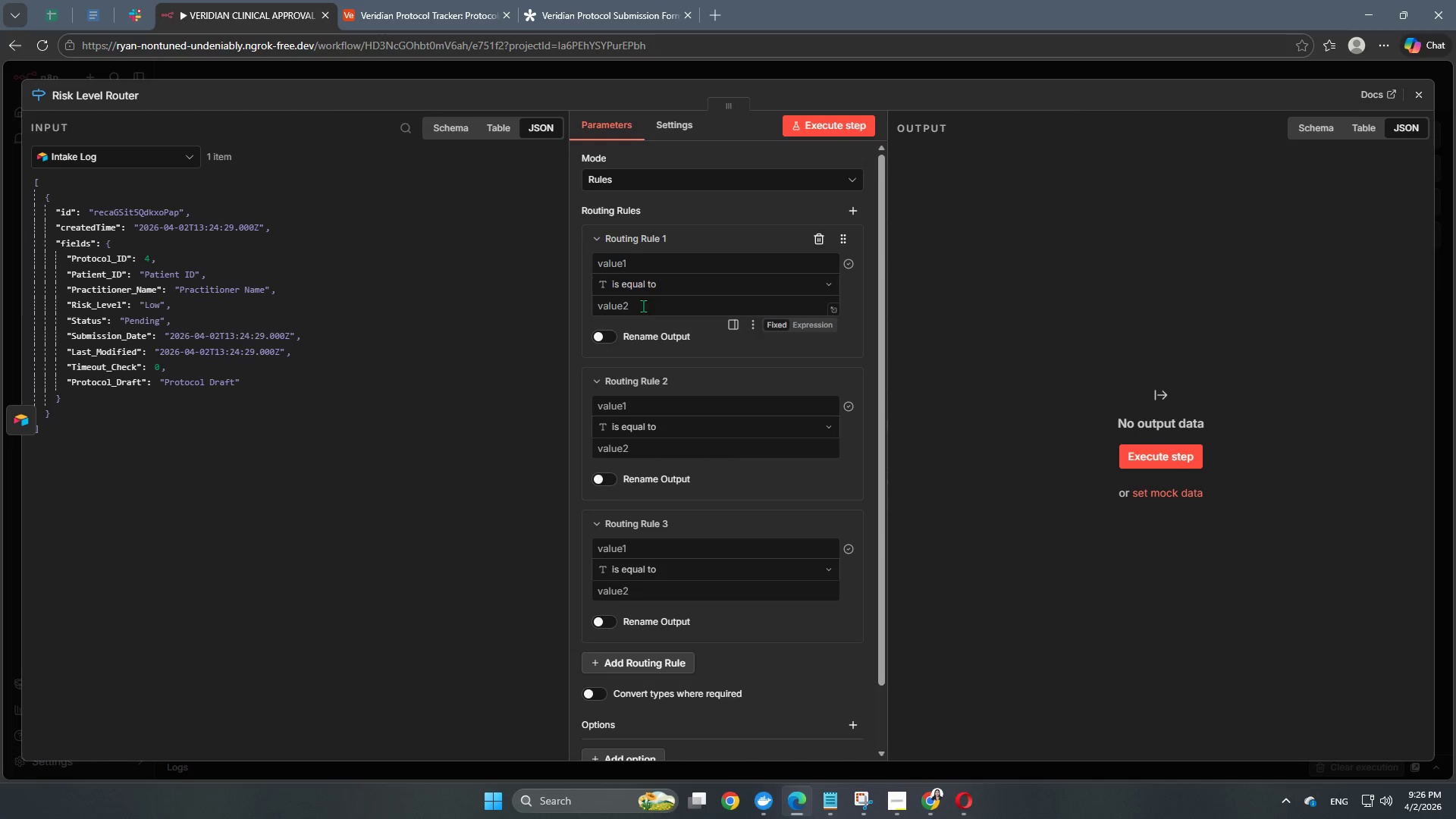 
left_click([818, 236])
 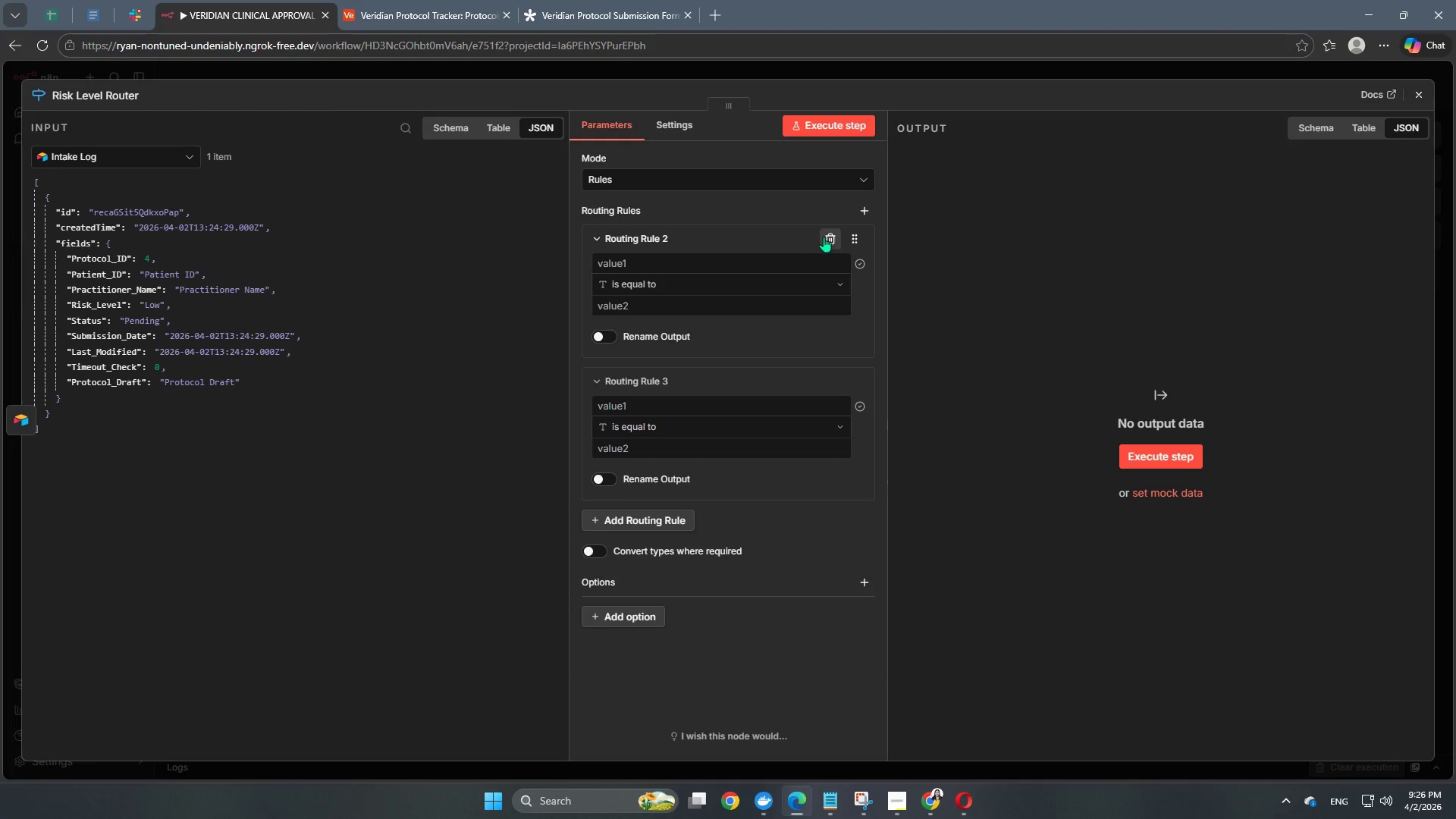 
left_click([830, 236])
 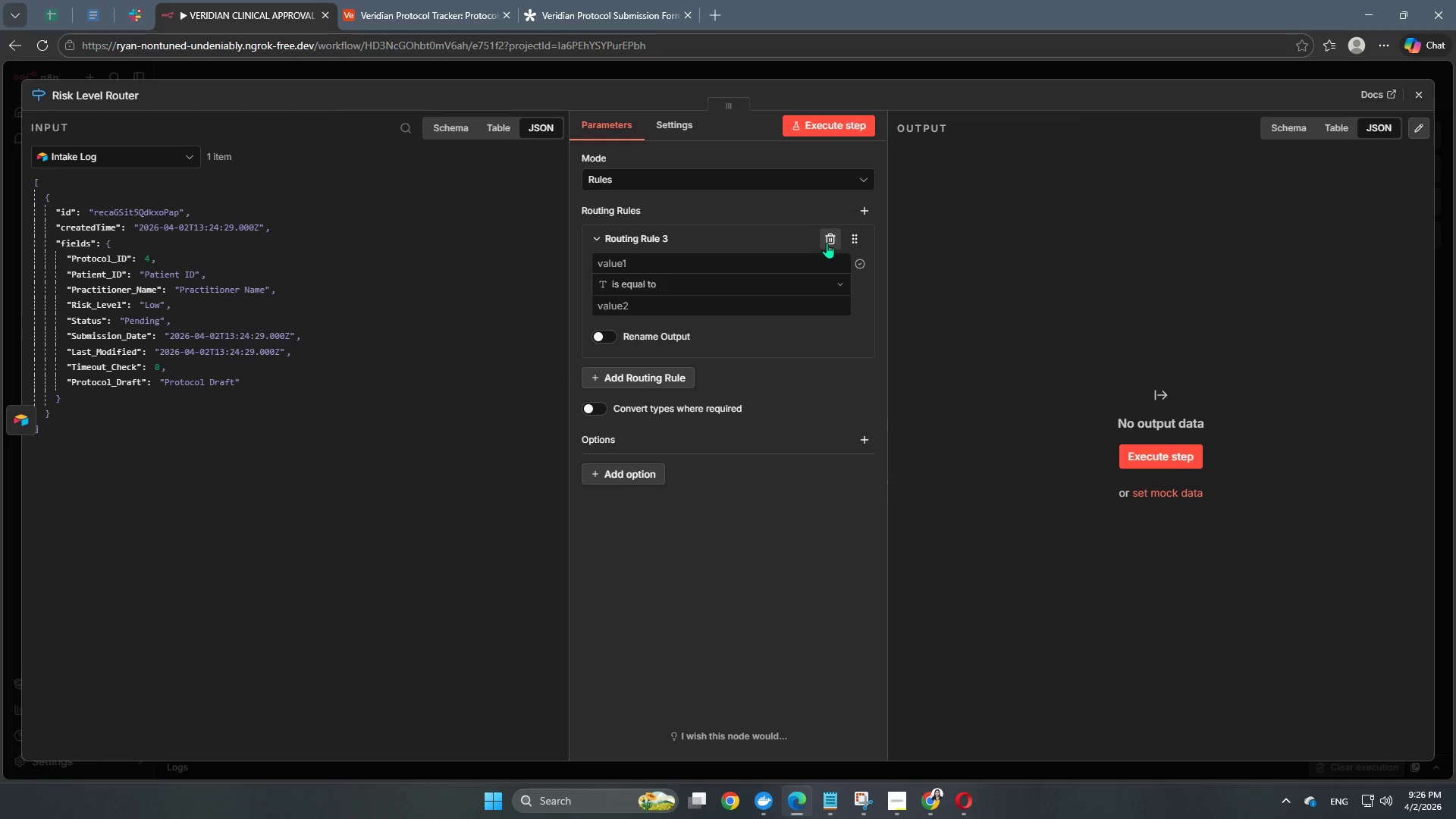 
left_click([827, 240])
 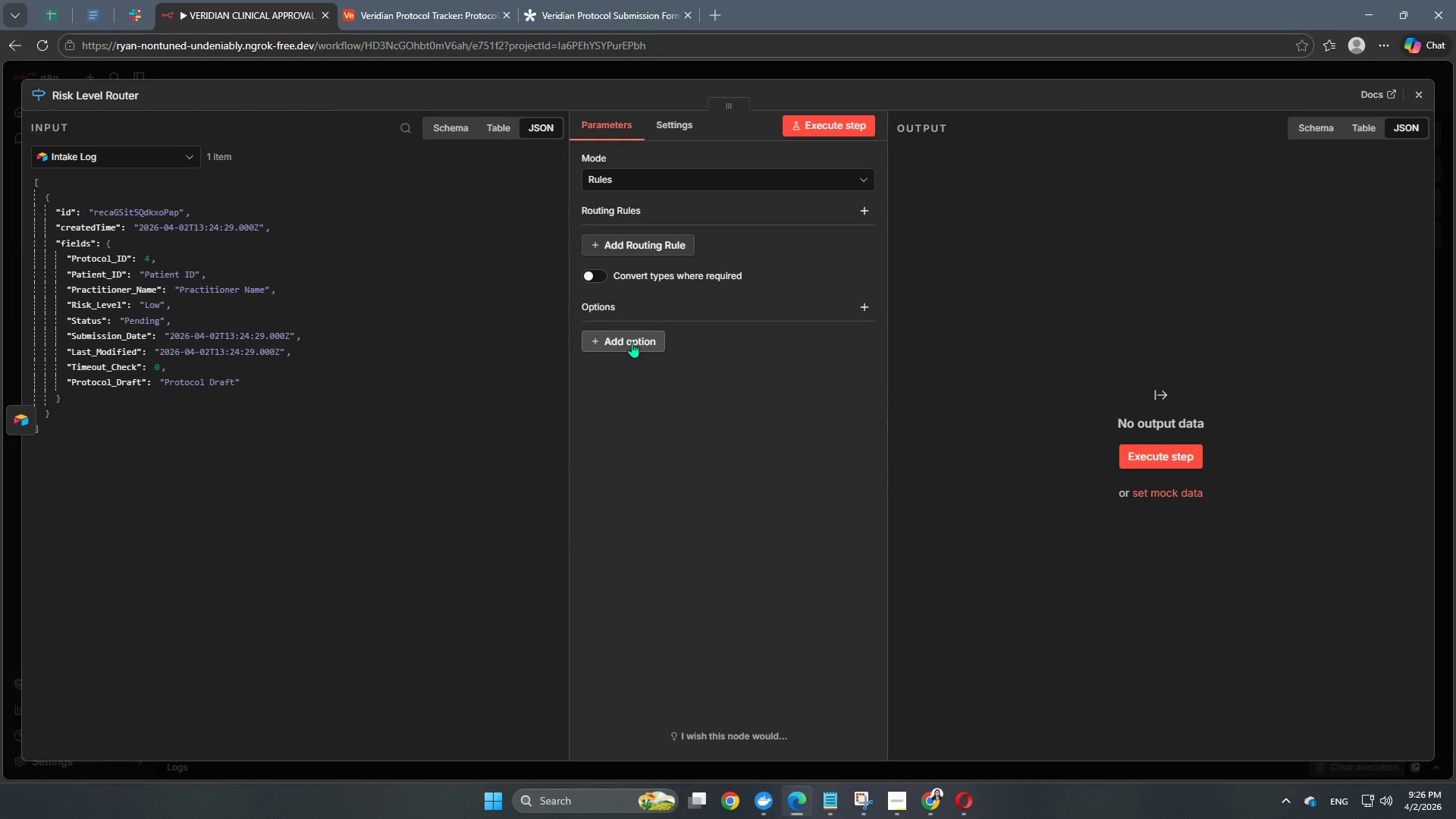 
left_click([632, 342])
 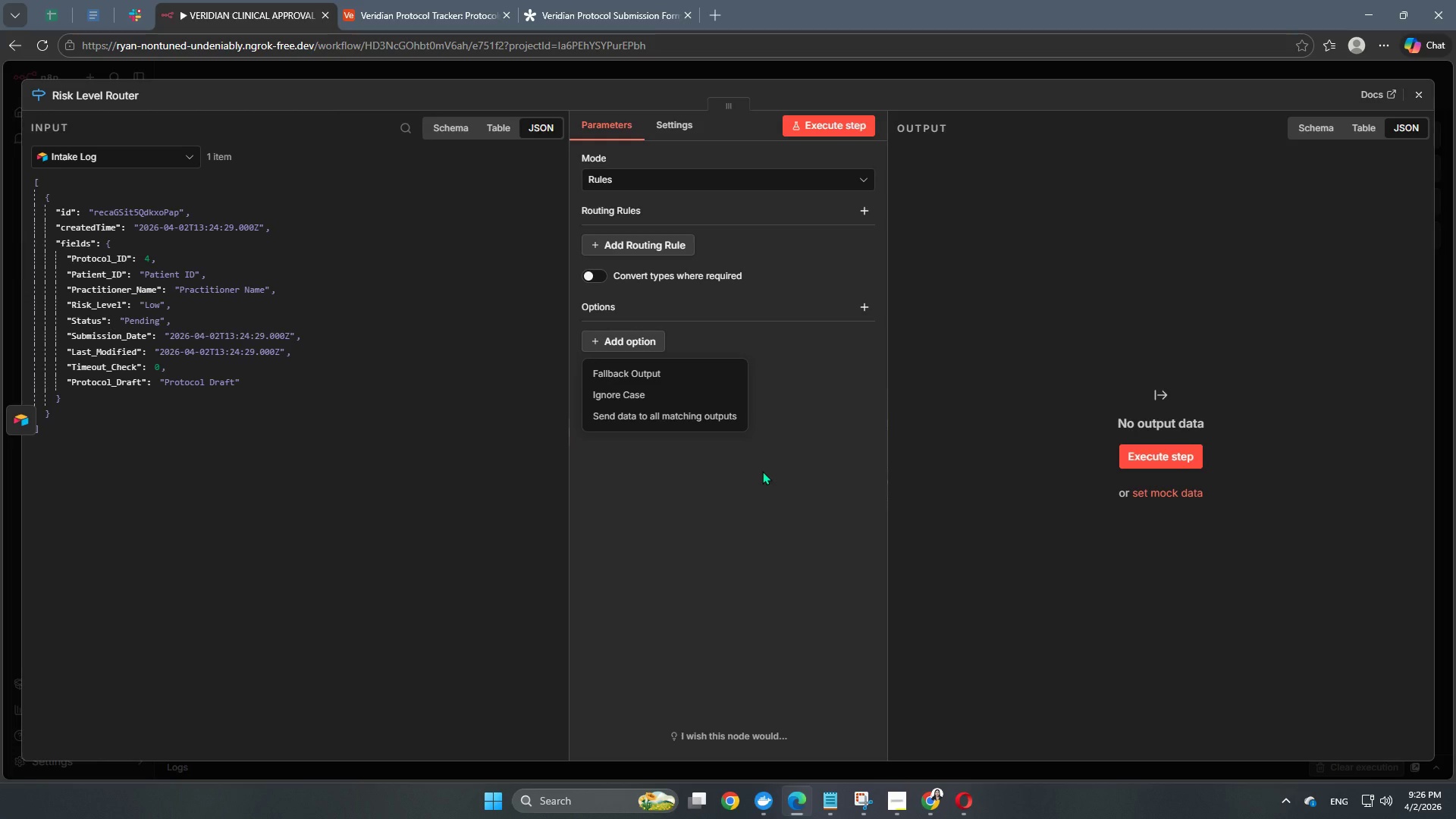 
wait(13.14)
 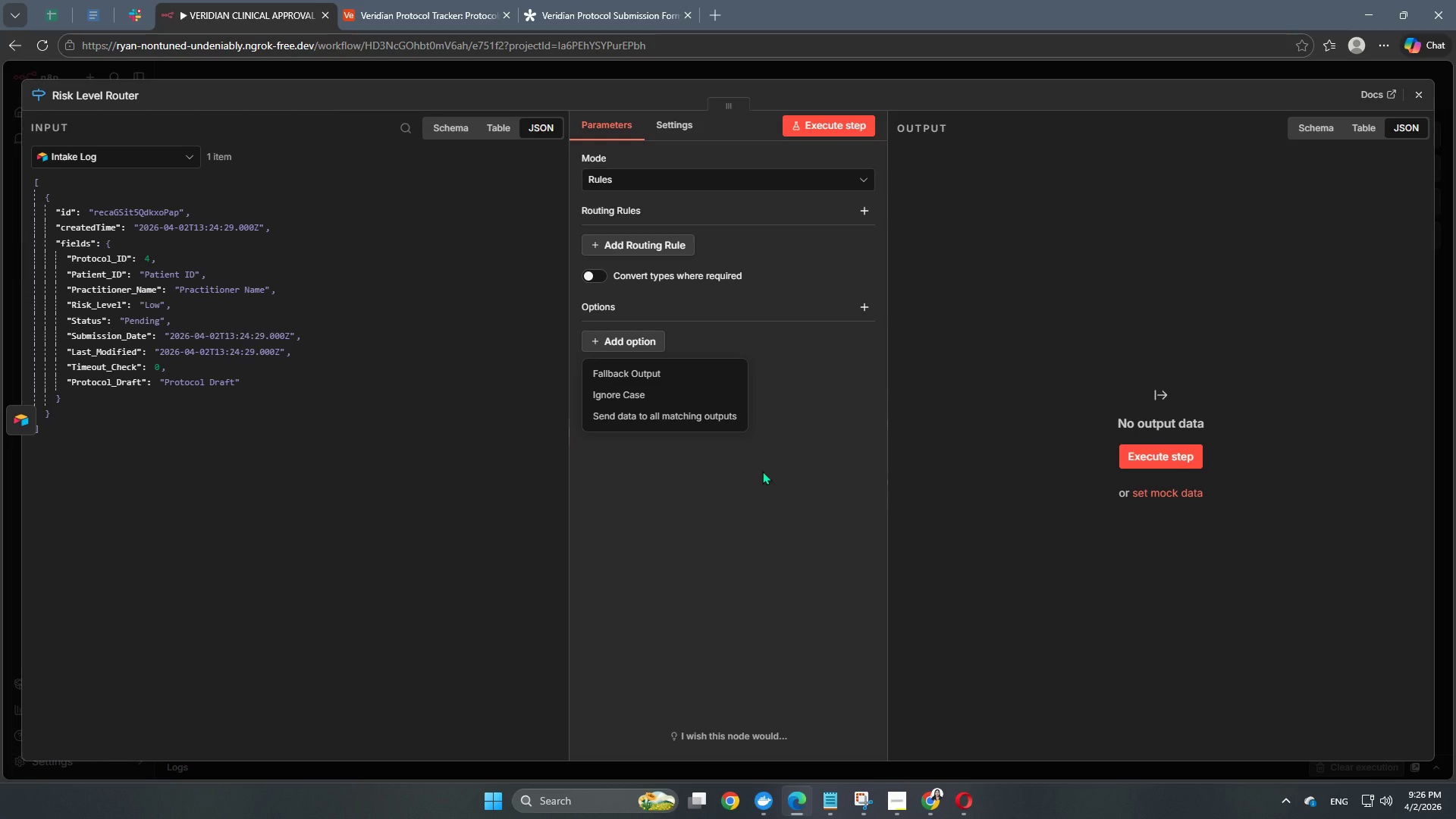 
left_click([632, 248])
 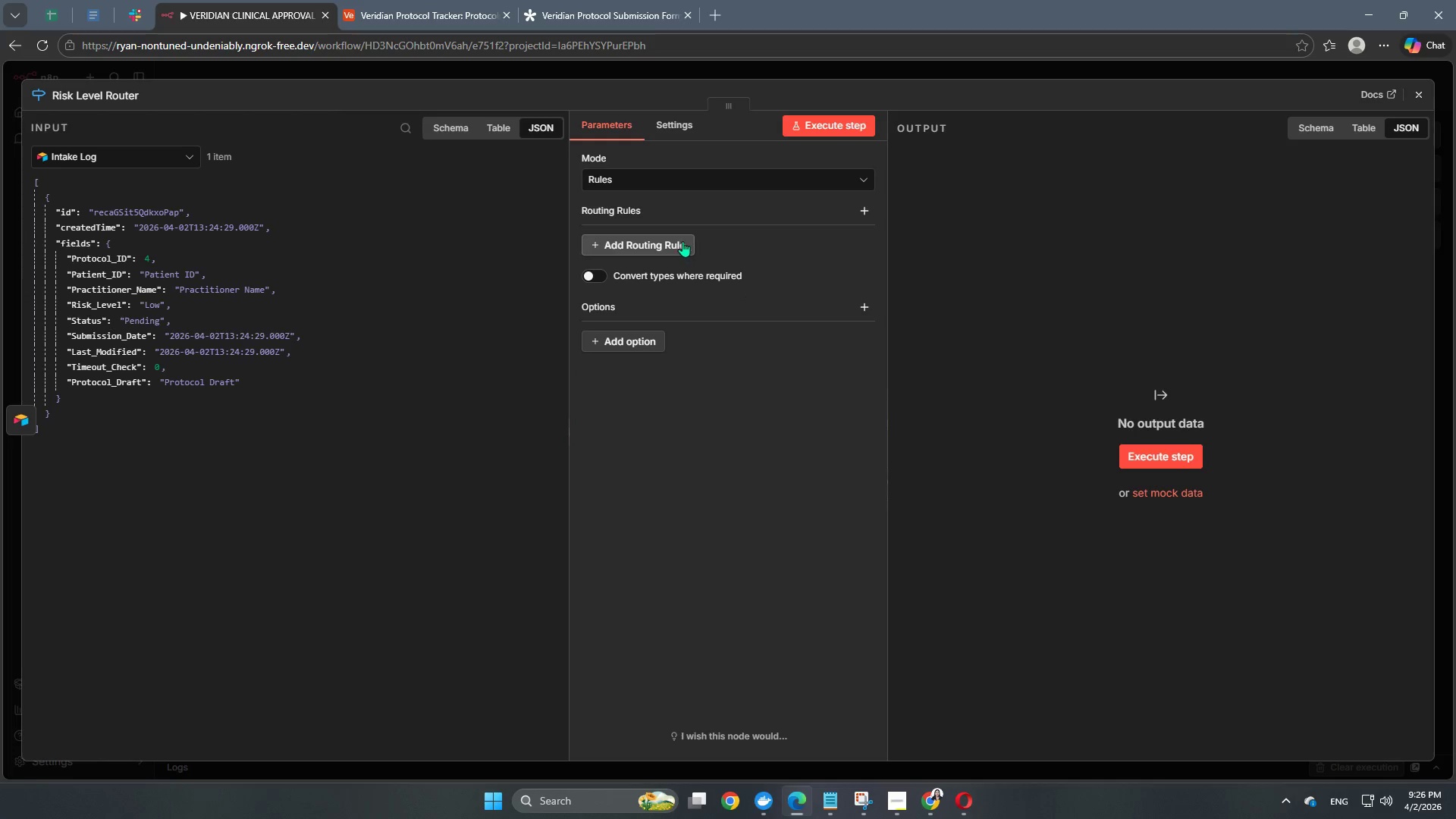 
left_click([681, 240])
 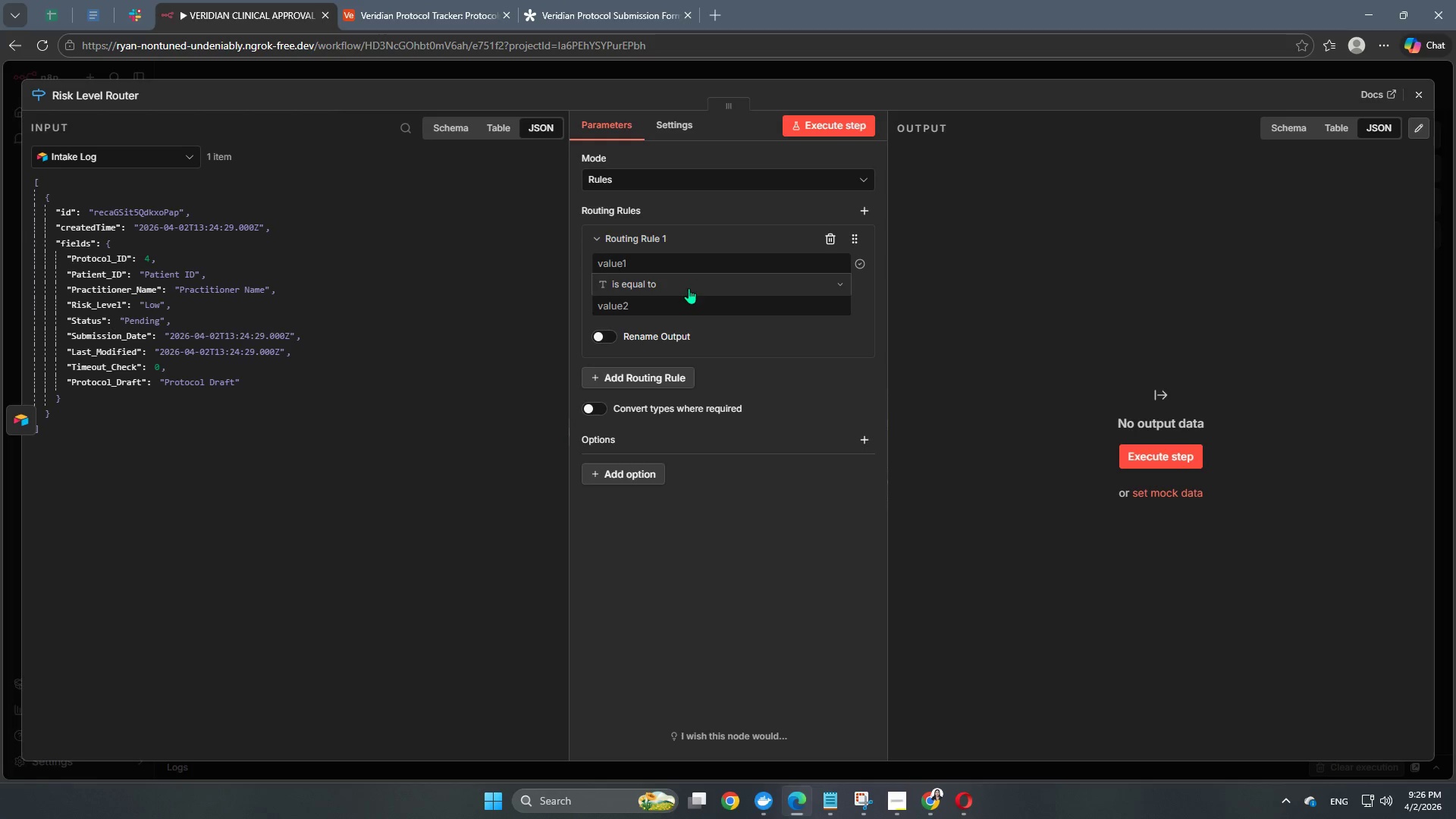 
left_click([685, 286])
 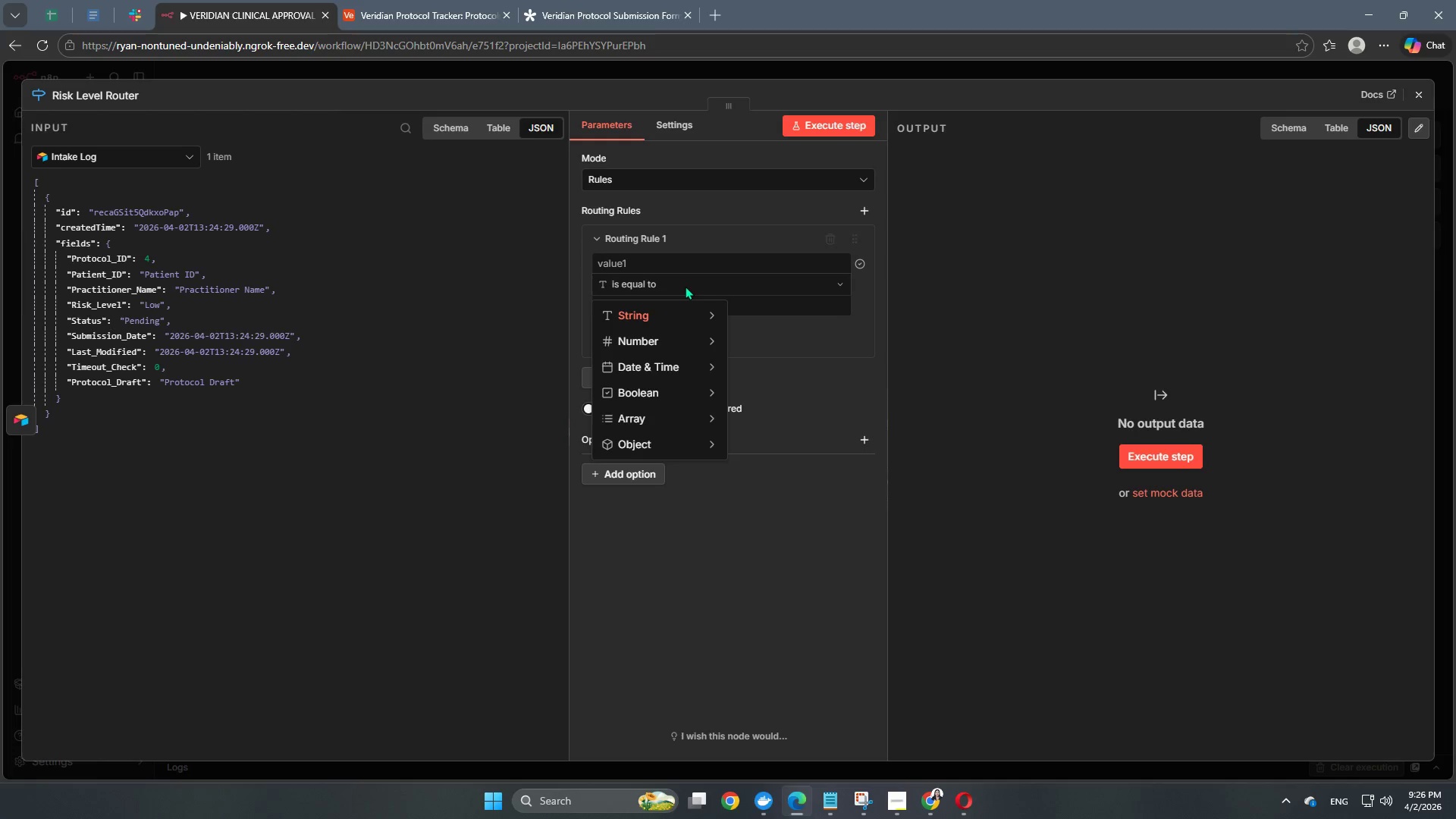 
mouse_move([695, 315])
 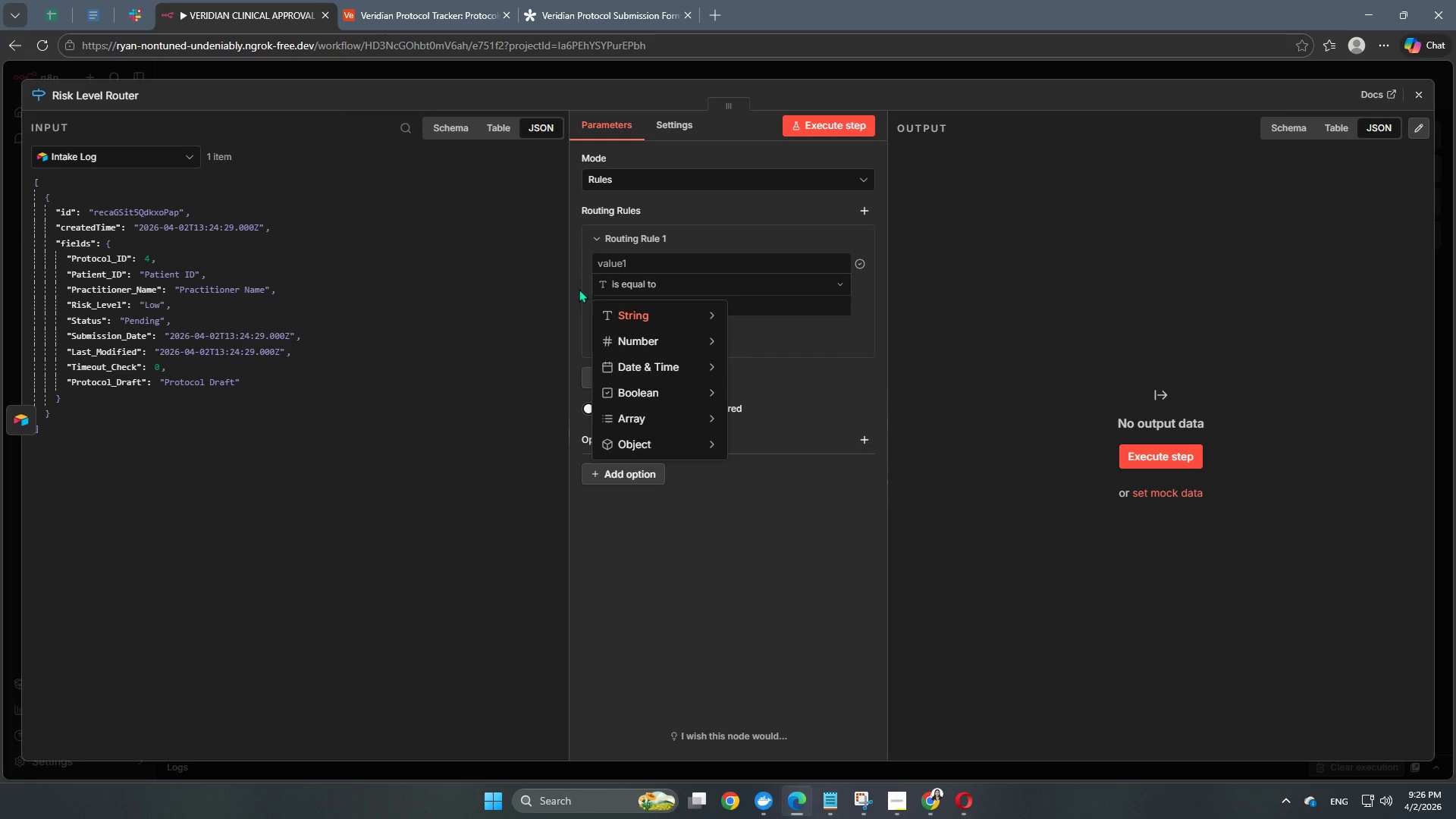 
left_click([579, 289])
 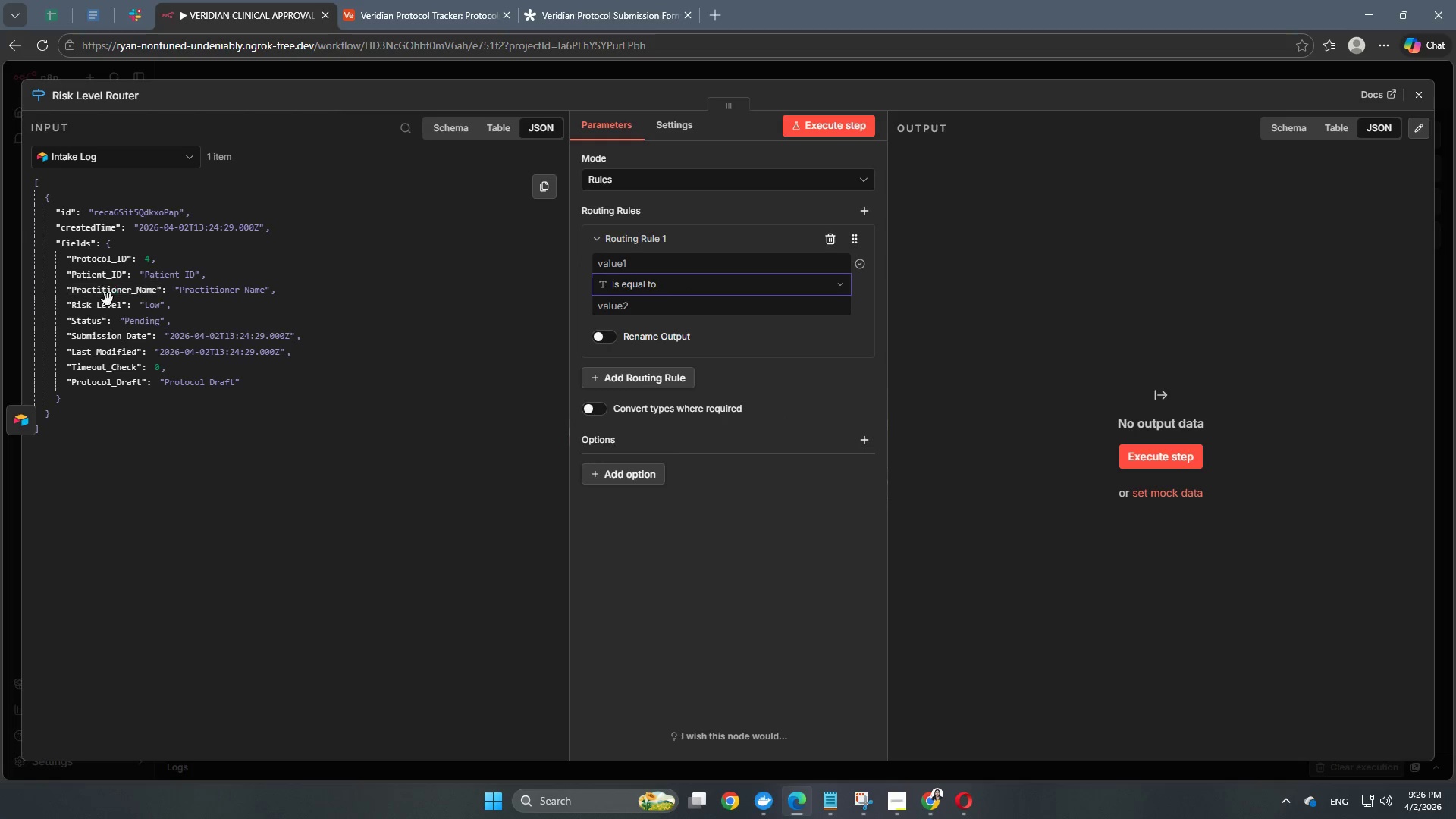 
left_click_drag(start_coordinate=[100, 309], to_coordinate=[650, 309])
 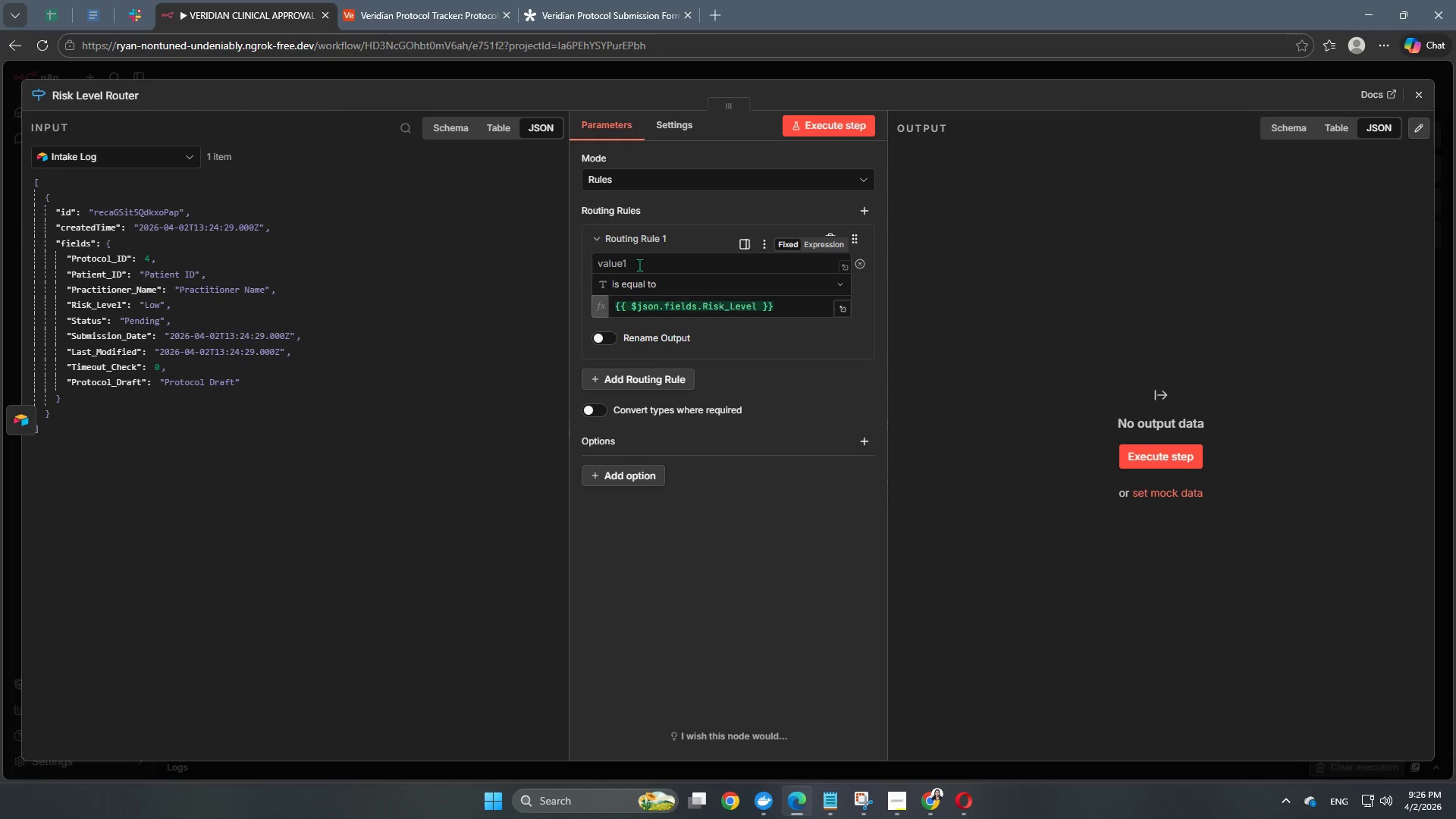 
left_click([638, 258])
 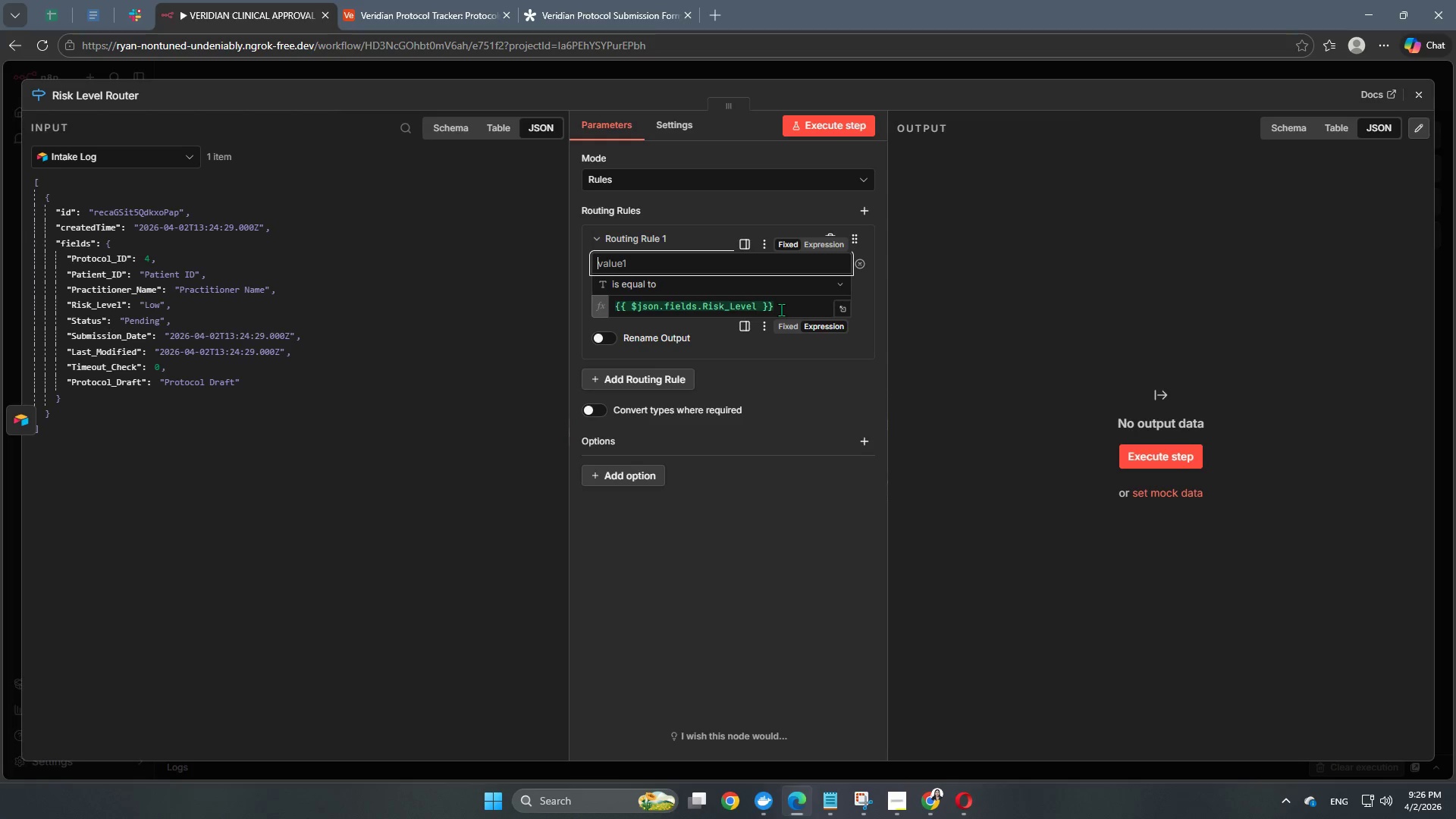 
left_click_drag(start_coordinate=[781, 309], to_coordinate=[593, 289])
 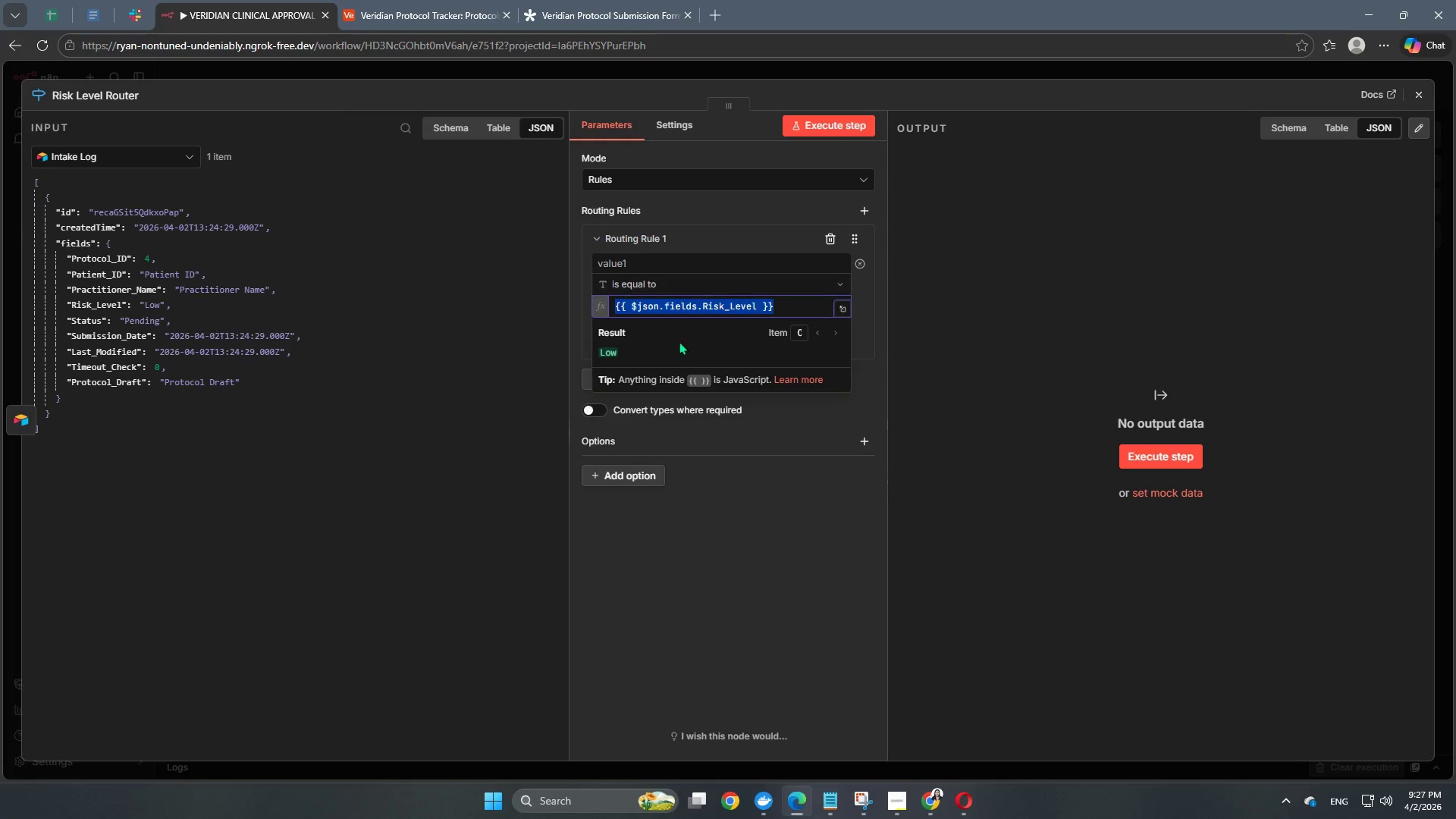 
key(Backspace)
 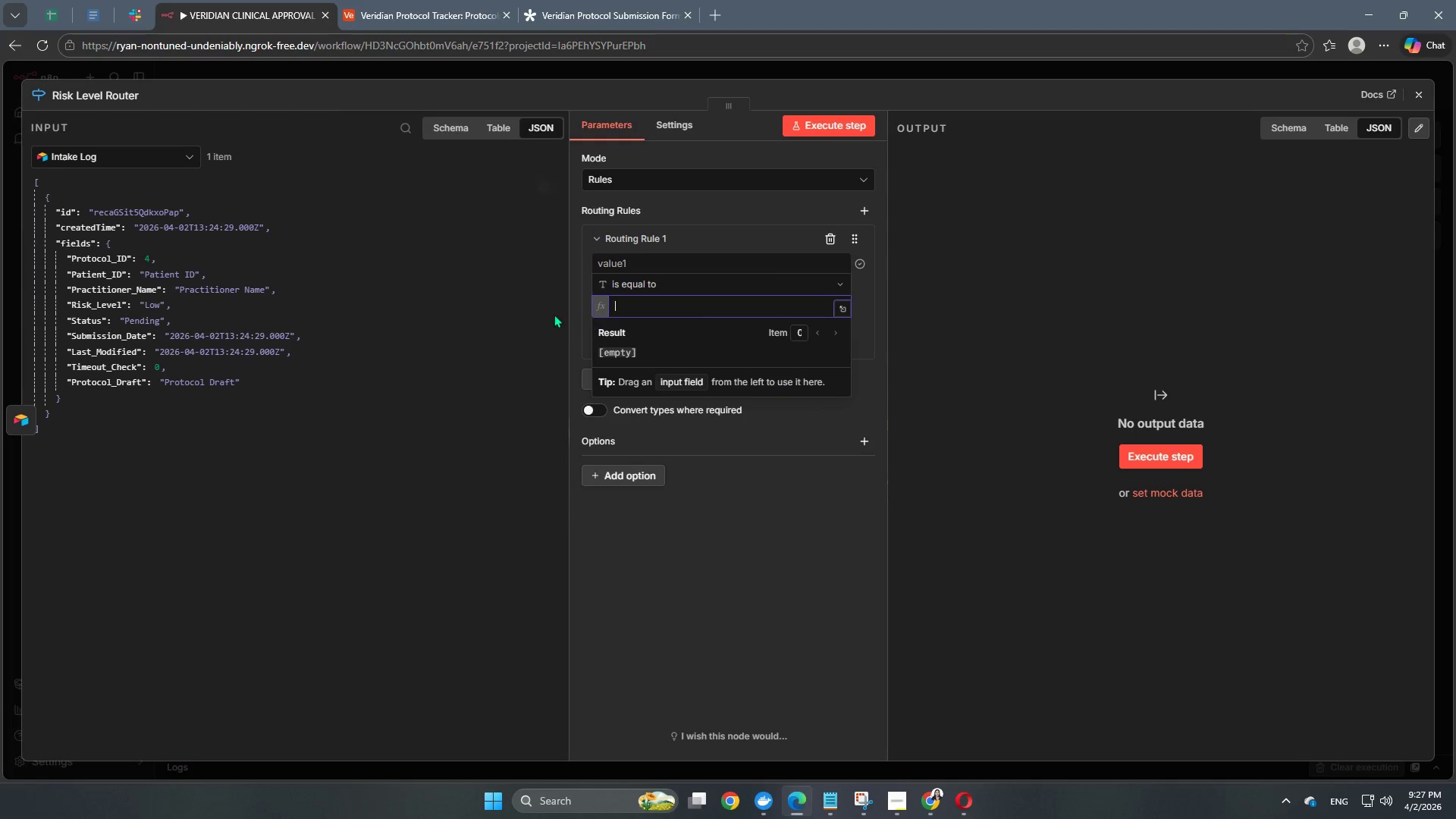 
left_click([539, 303])
 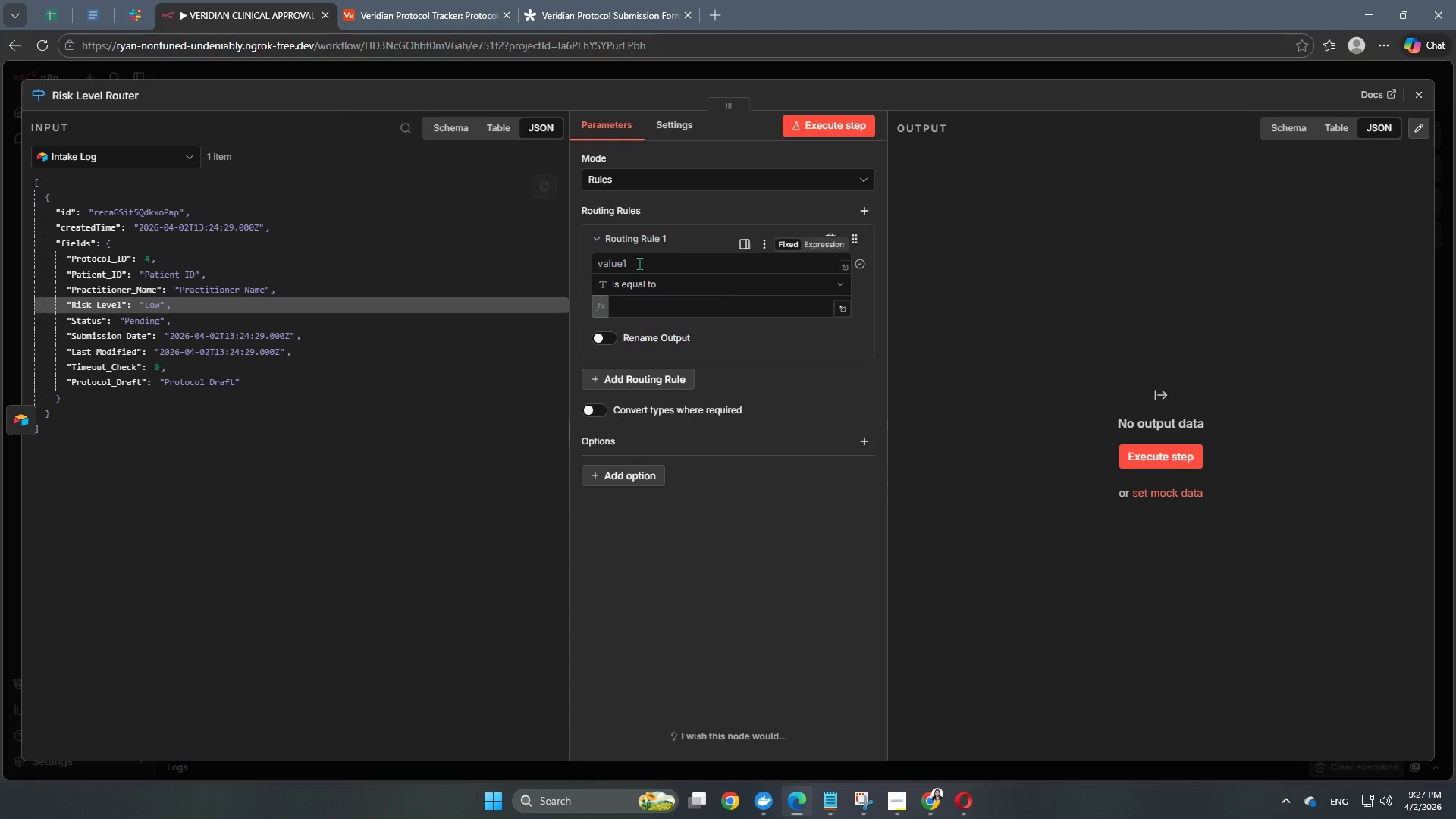 
left_click([642, 260])
 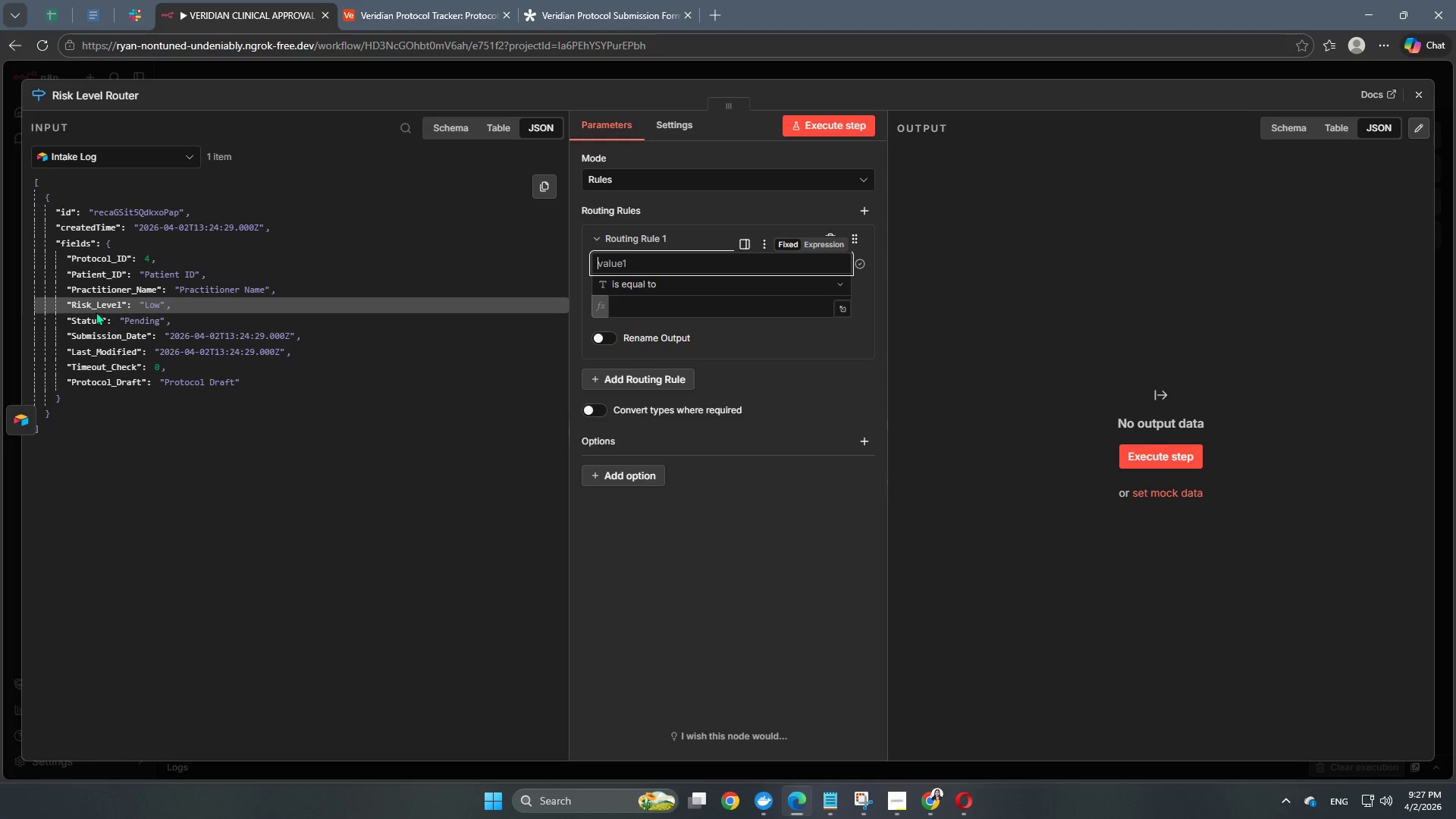 
left_click_drag(start_coordinate=[93, 305], to_coordinate=[629, 268])
 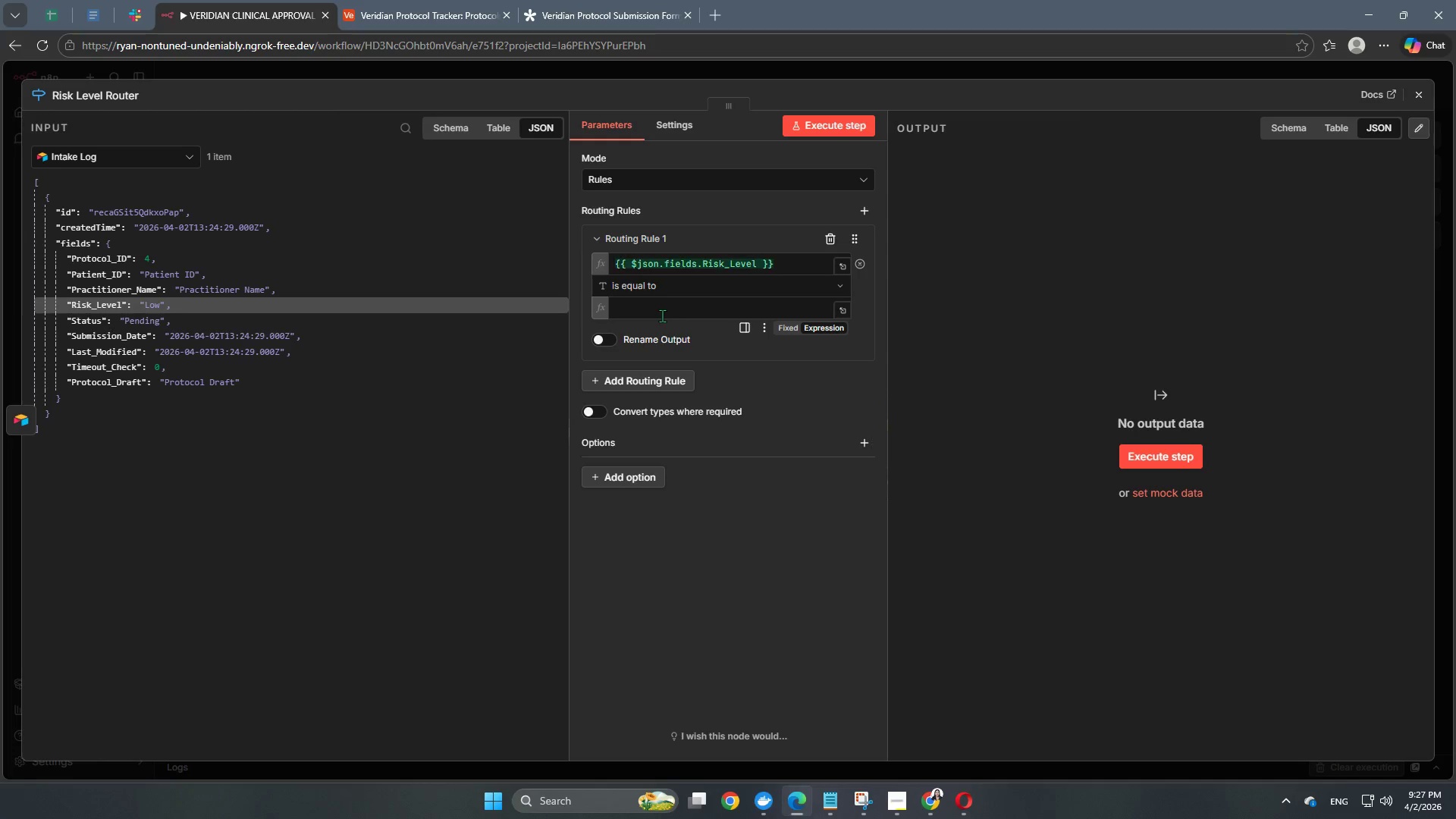 
left_click([662, 315])
 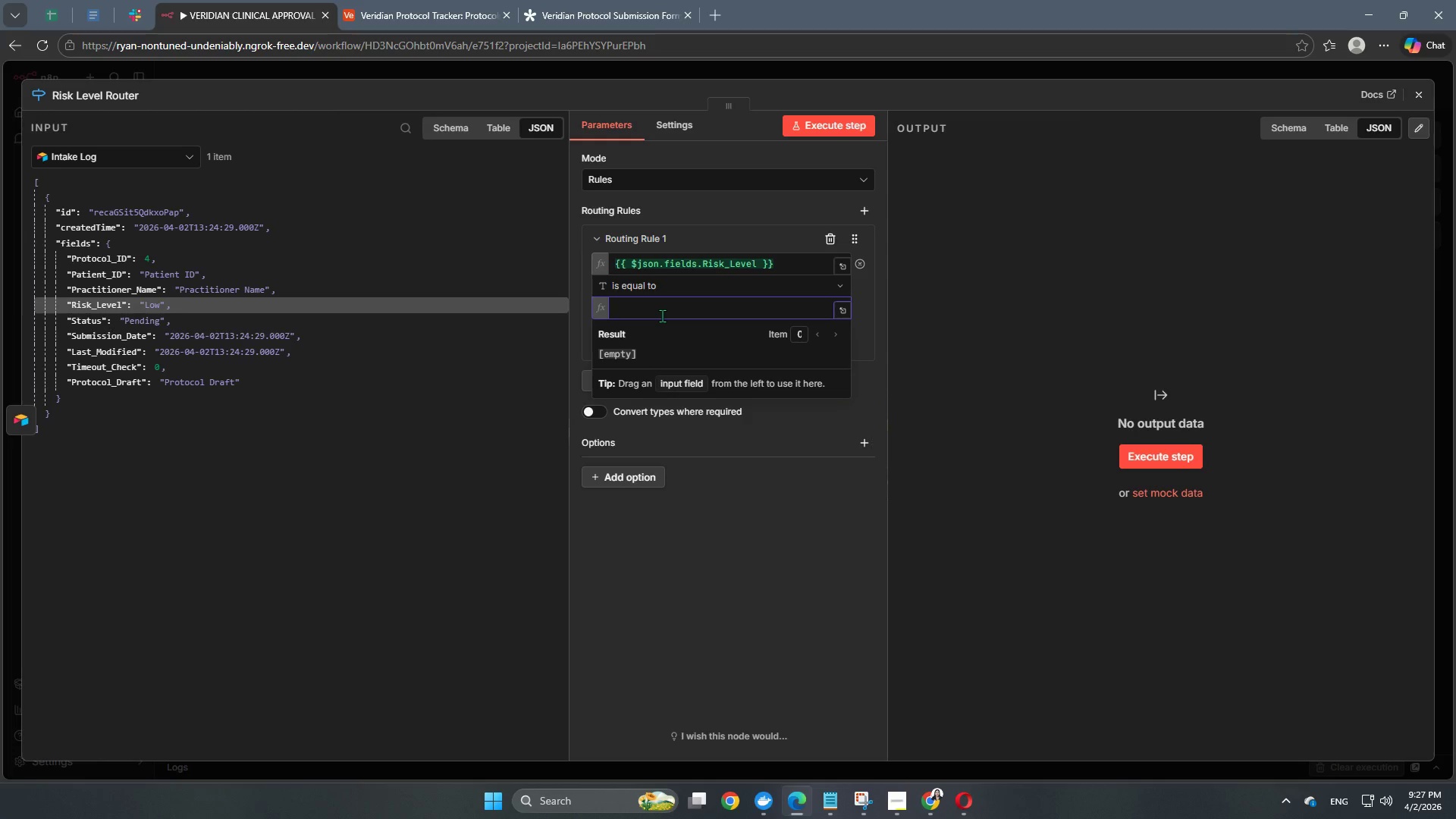 
type(l)
key(Backspace)
type(Low)
 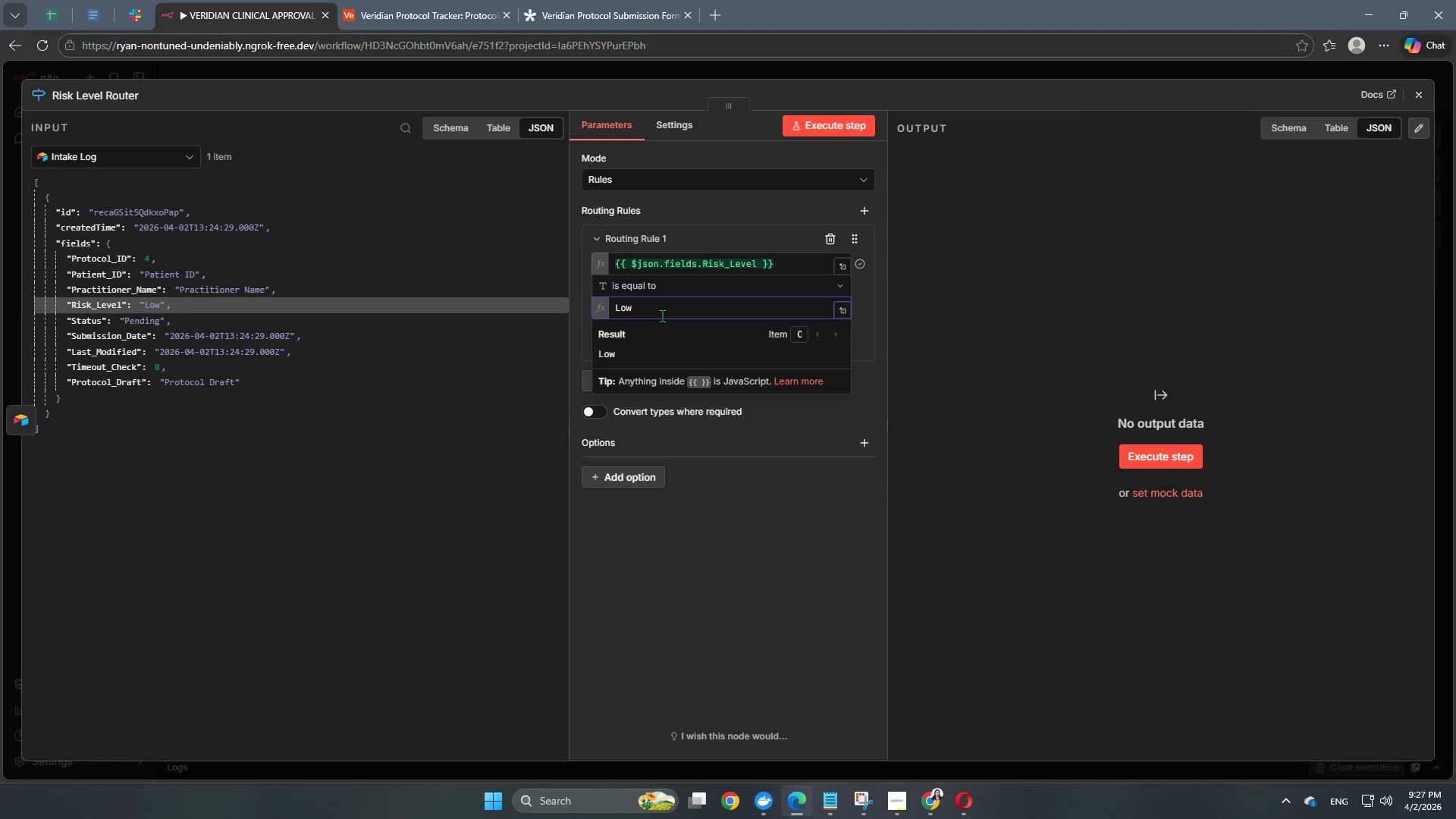 
left_click([576, 309])
 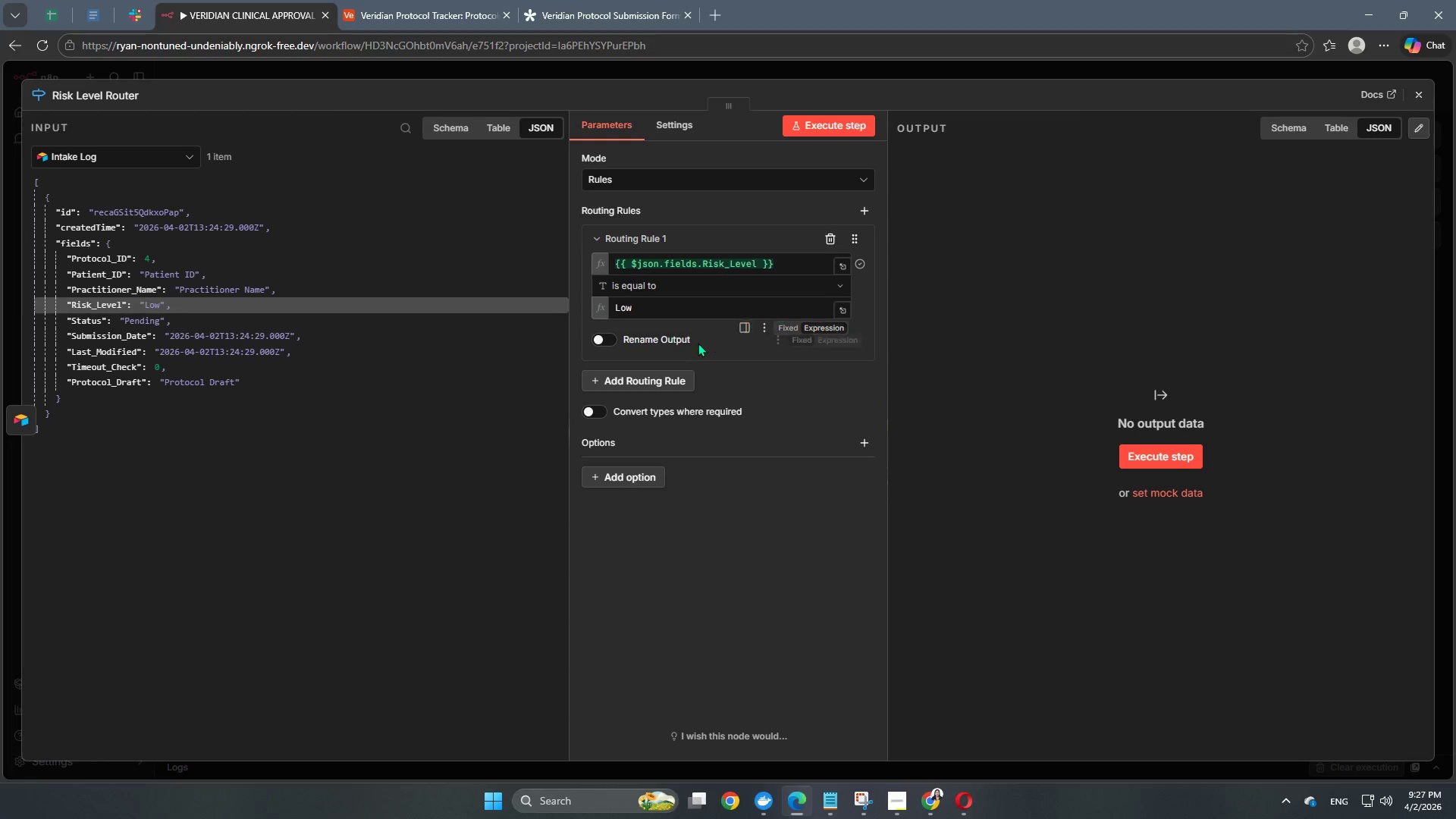 
scroll: coordinate [696, 343], scroll_direction: down, amount: 1.0
 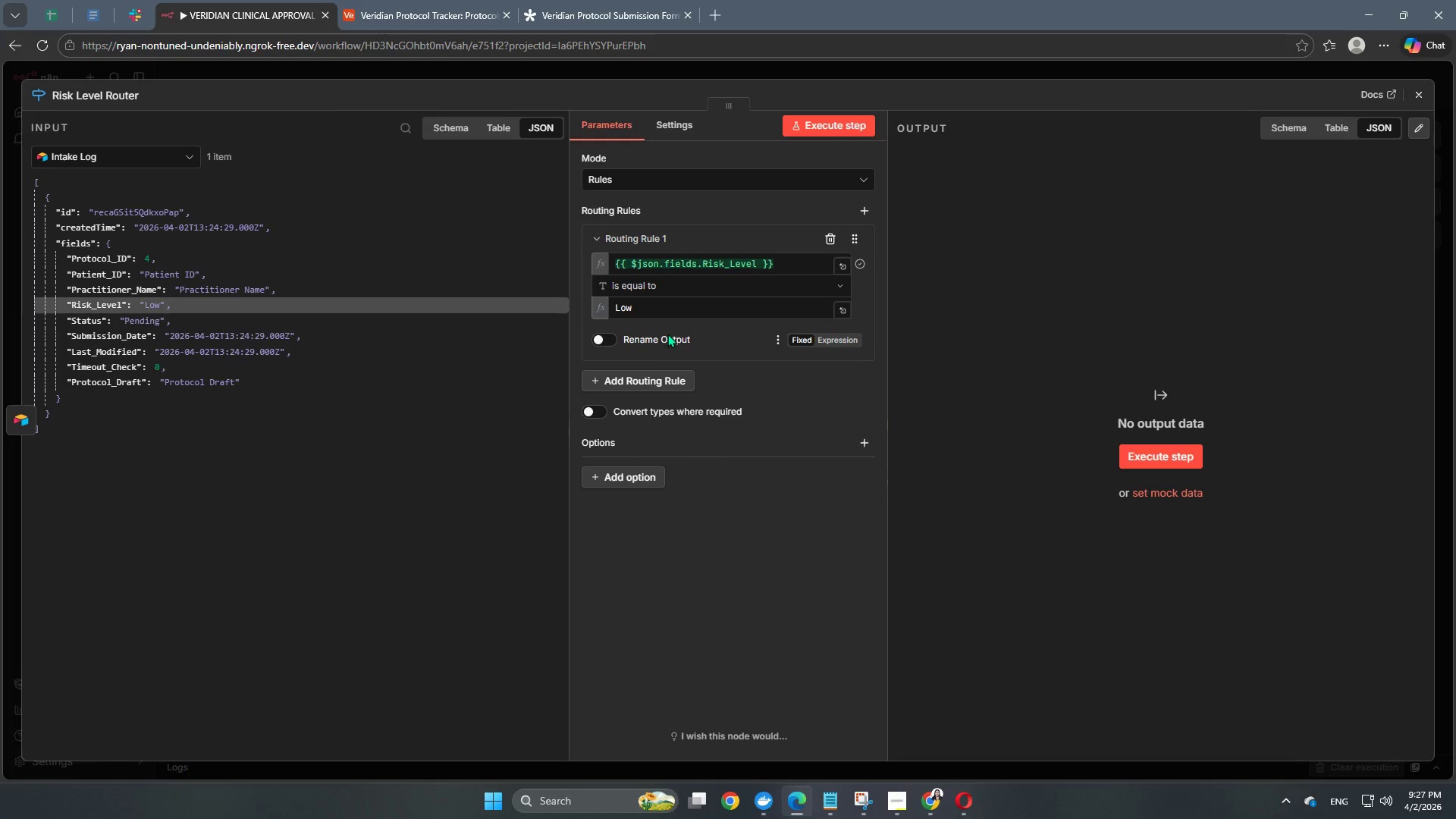 
left_click([597, 343])
 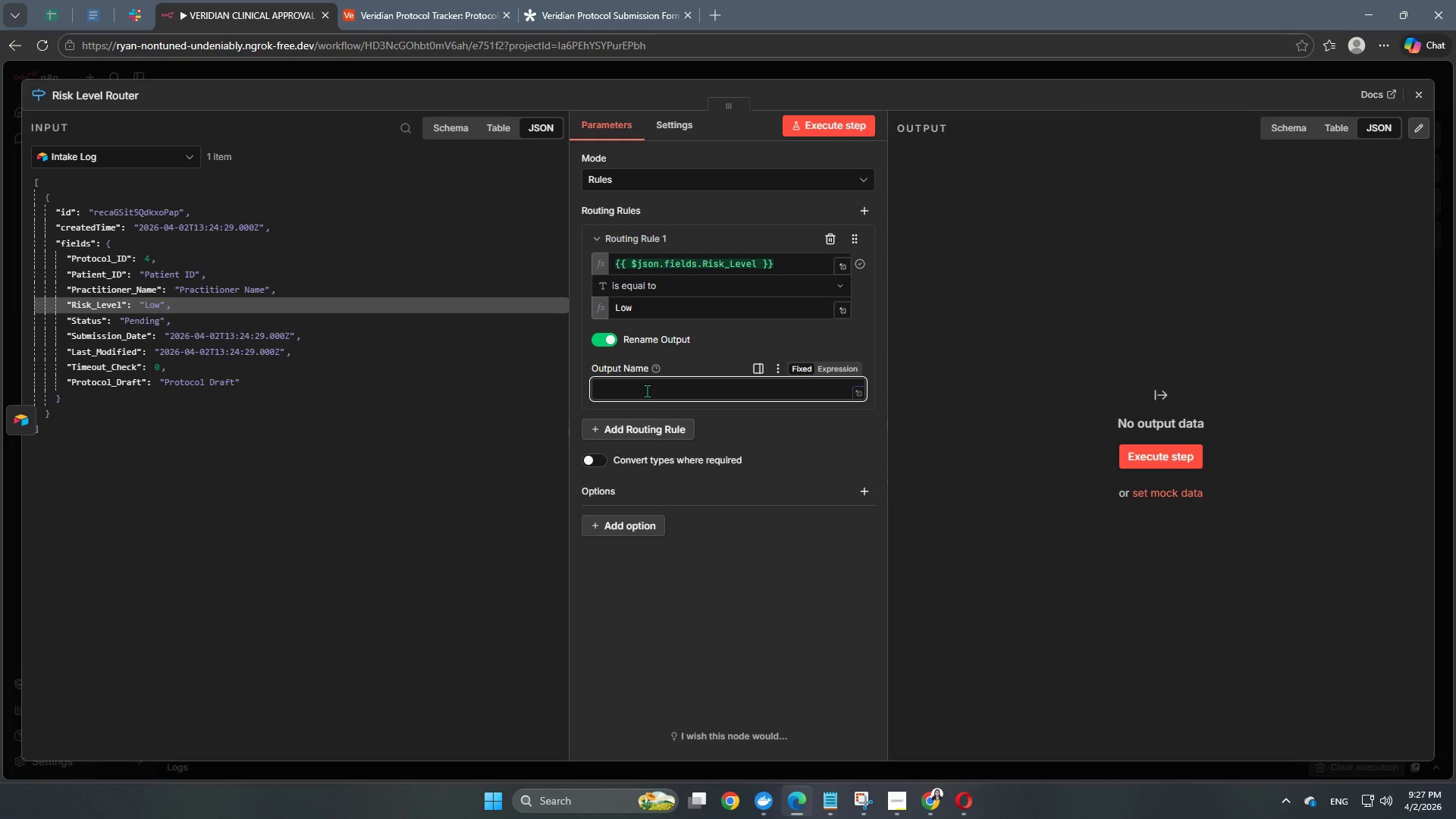 
type(Low Rish Path)
 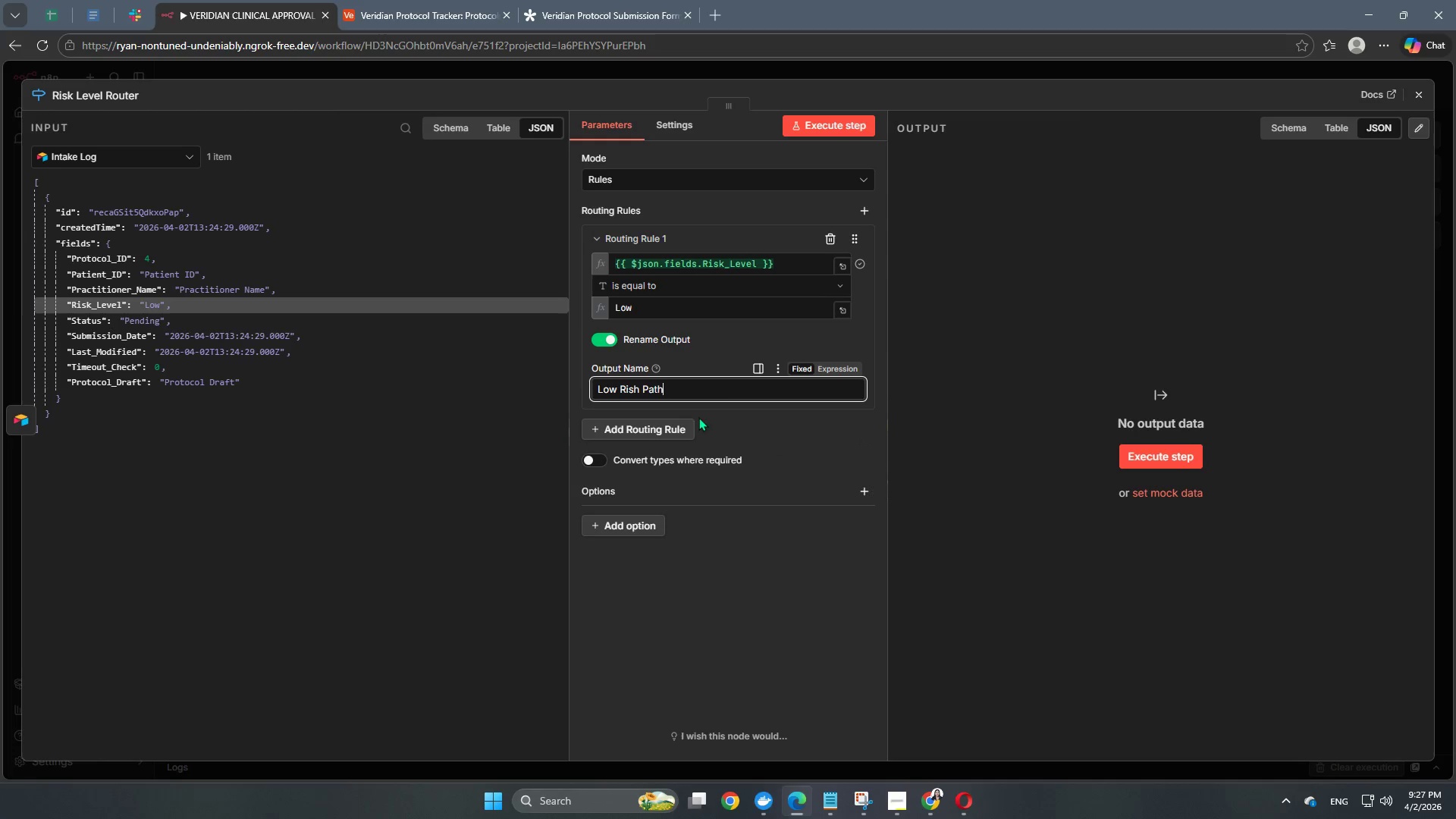 
left_click([662, 435])
 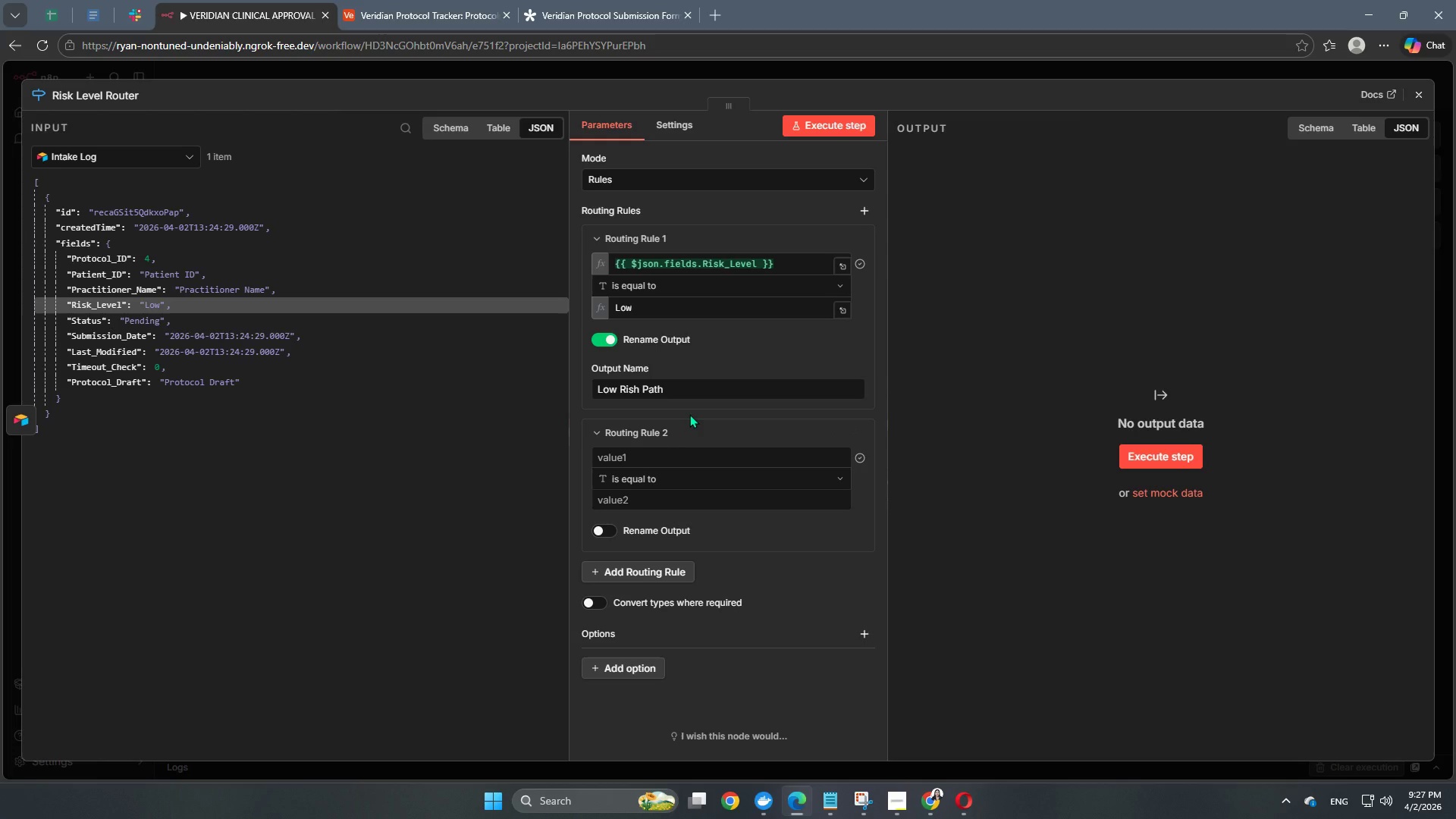 
wait(6.45)
 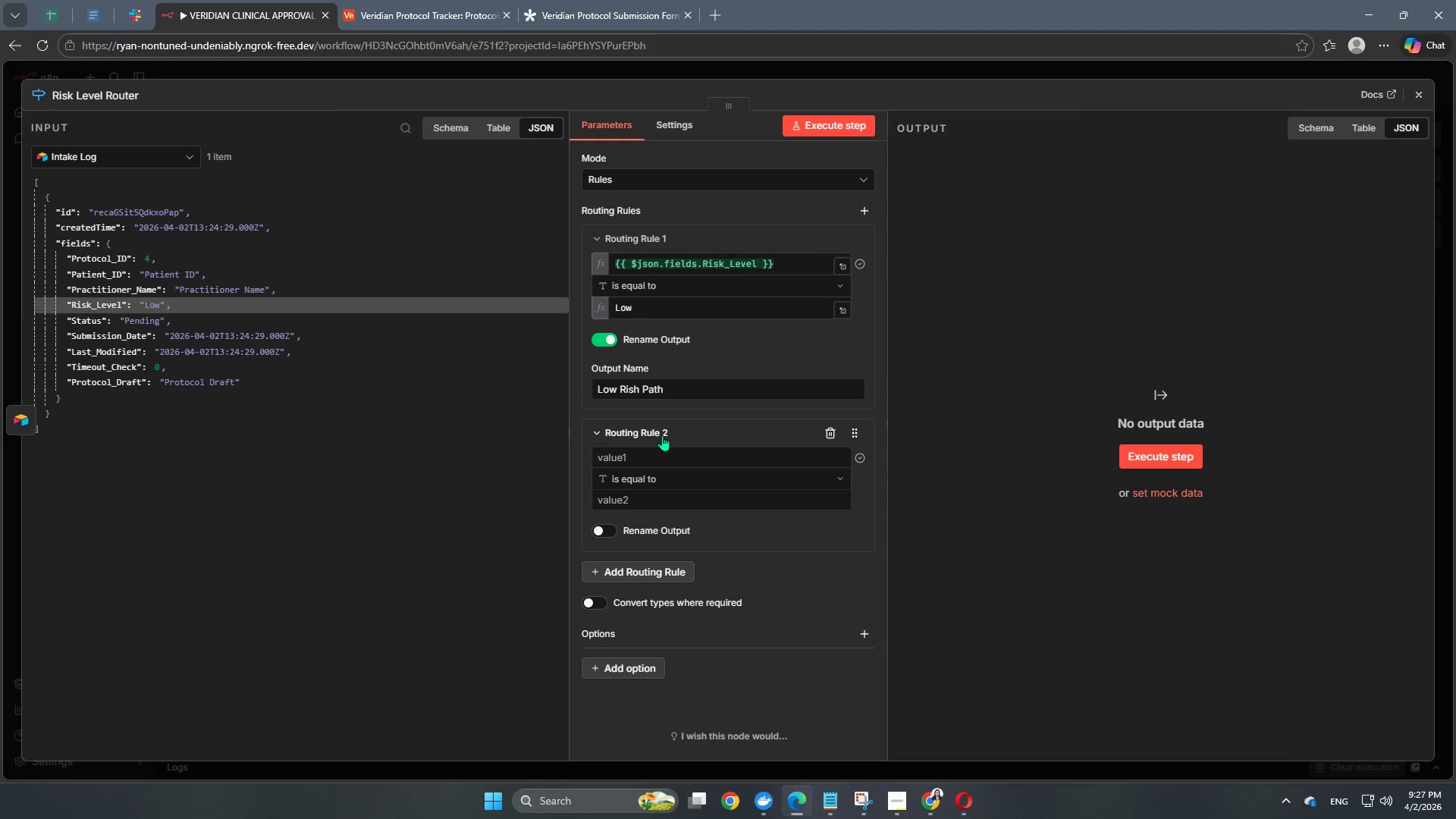 
left_click([645, 459])
 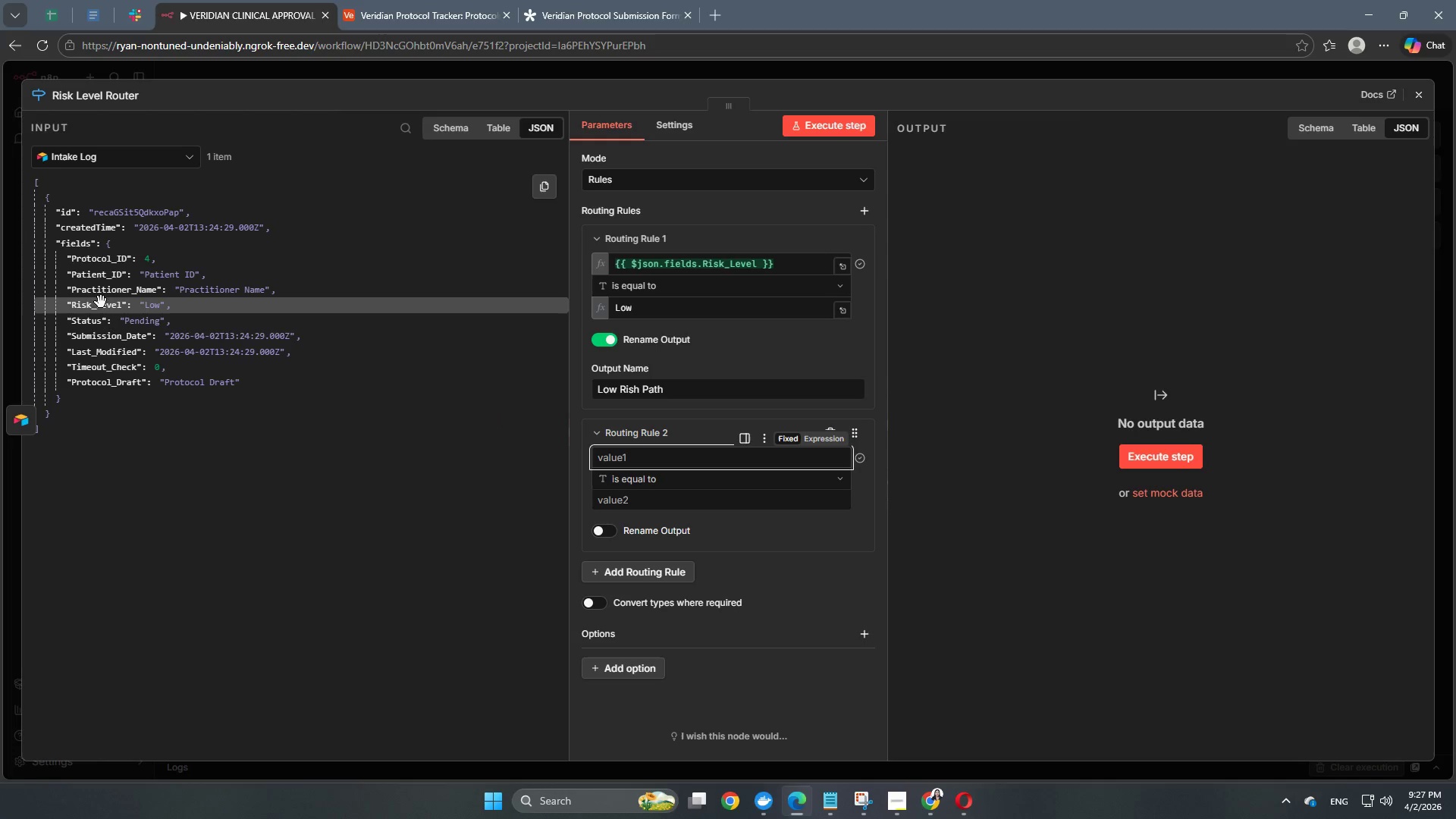 
left_click_drag(start_coordinate=[100, 309], to_coordinate=[678, 463])
 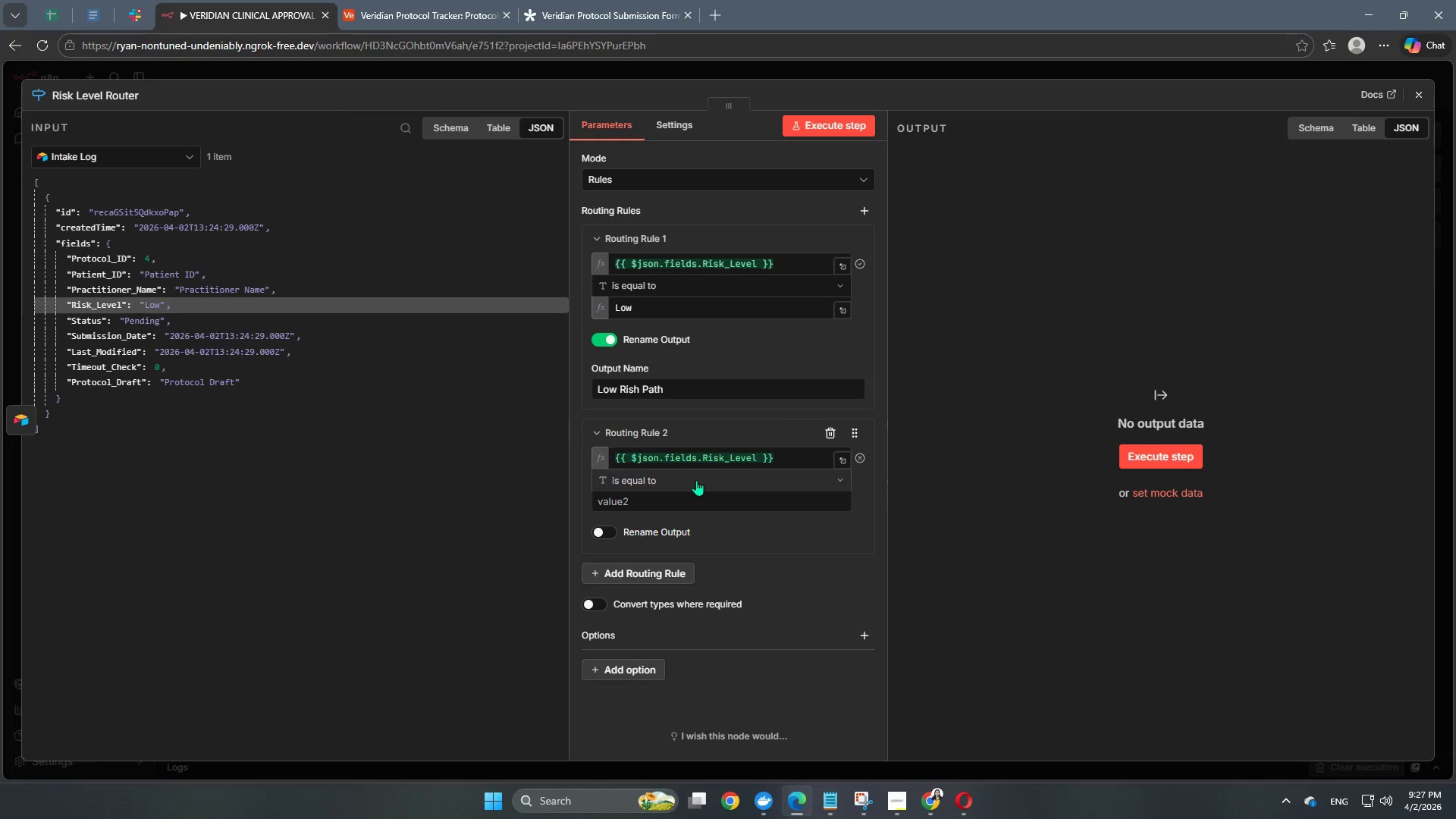 
left_click([696, 480])
 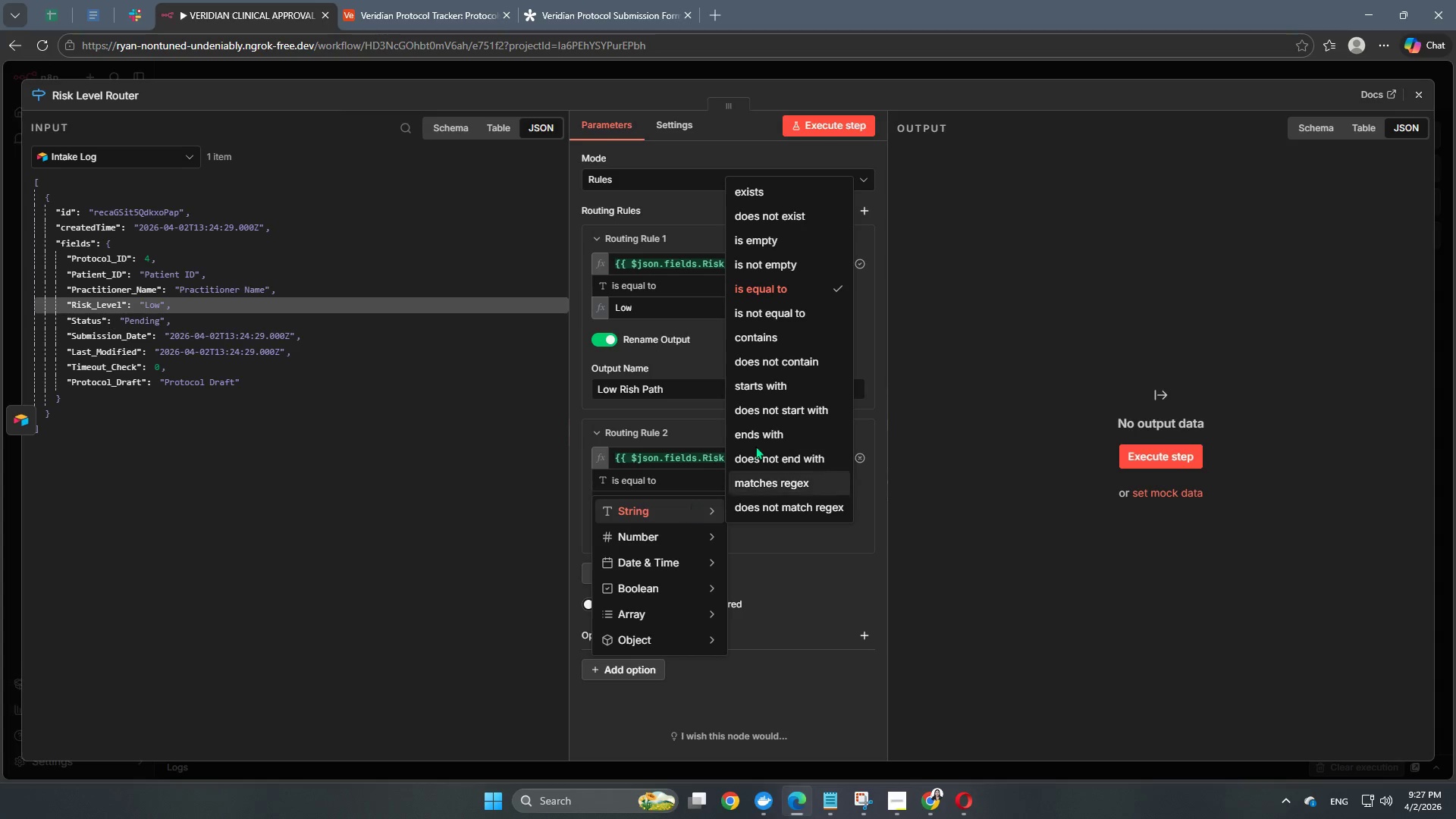 
left_click([777, 309])
 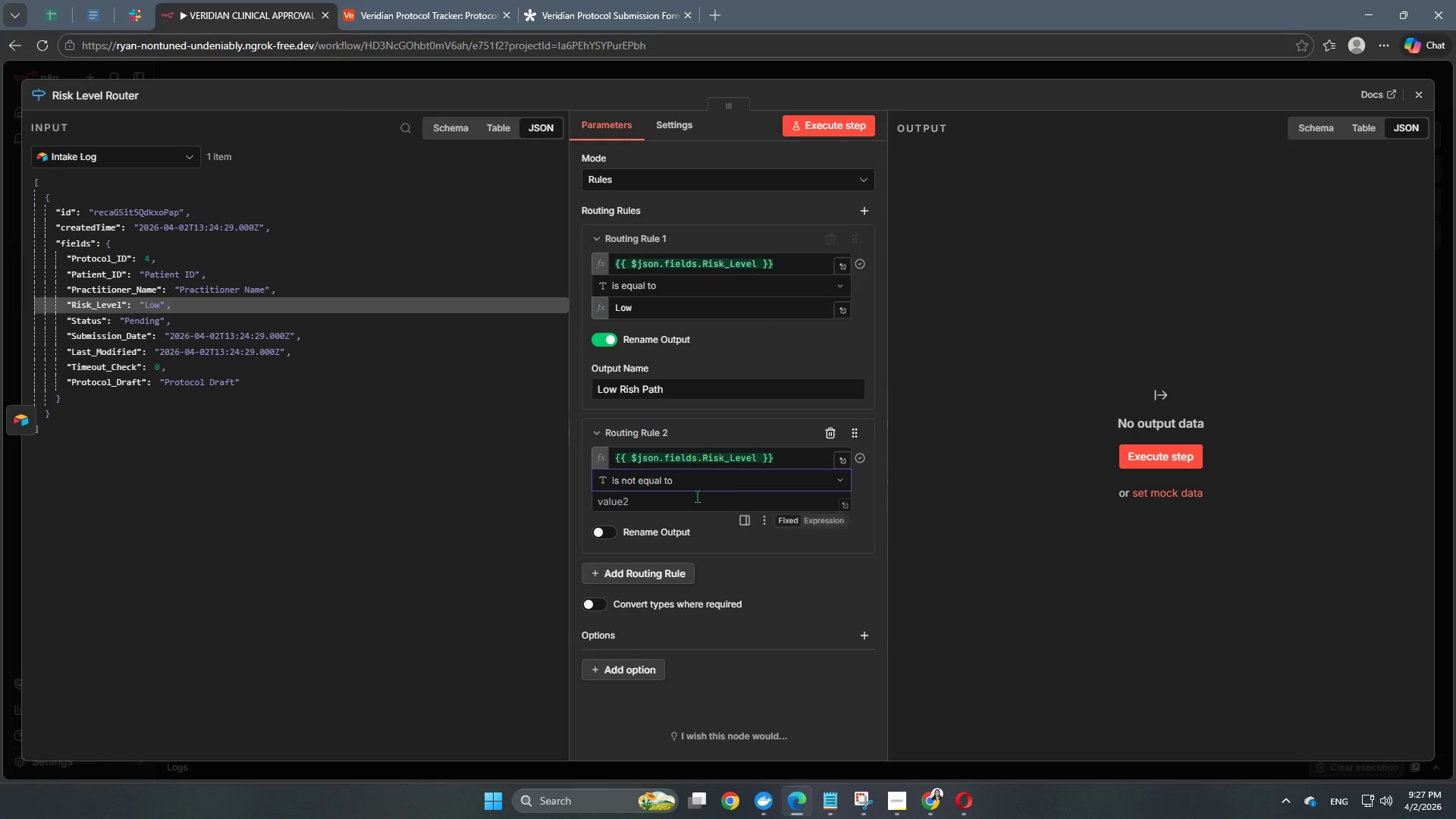 
left_click([691, 499])
 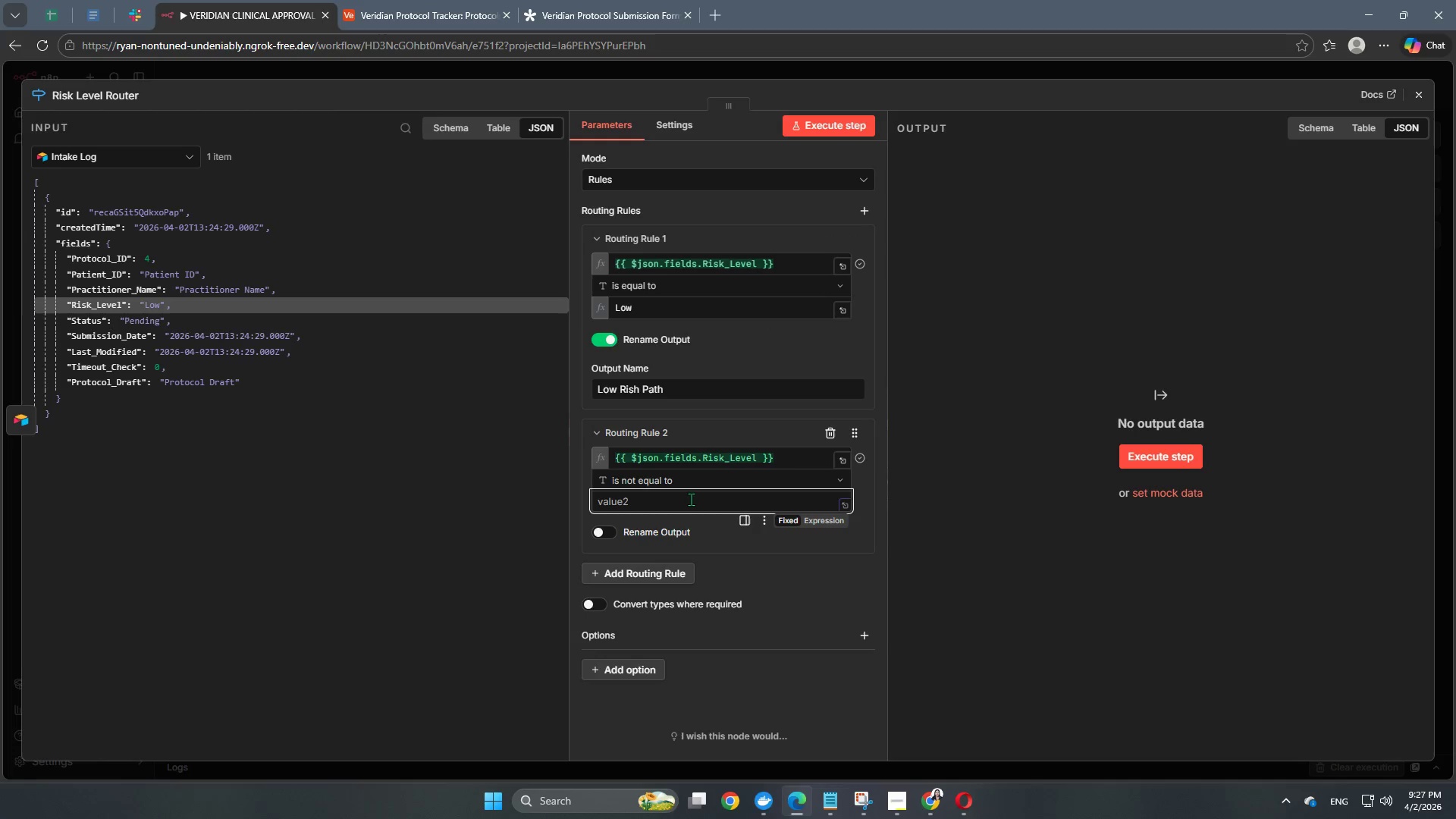 
type(Low)
 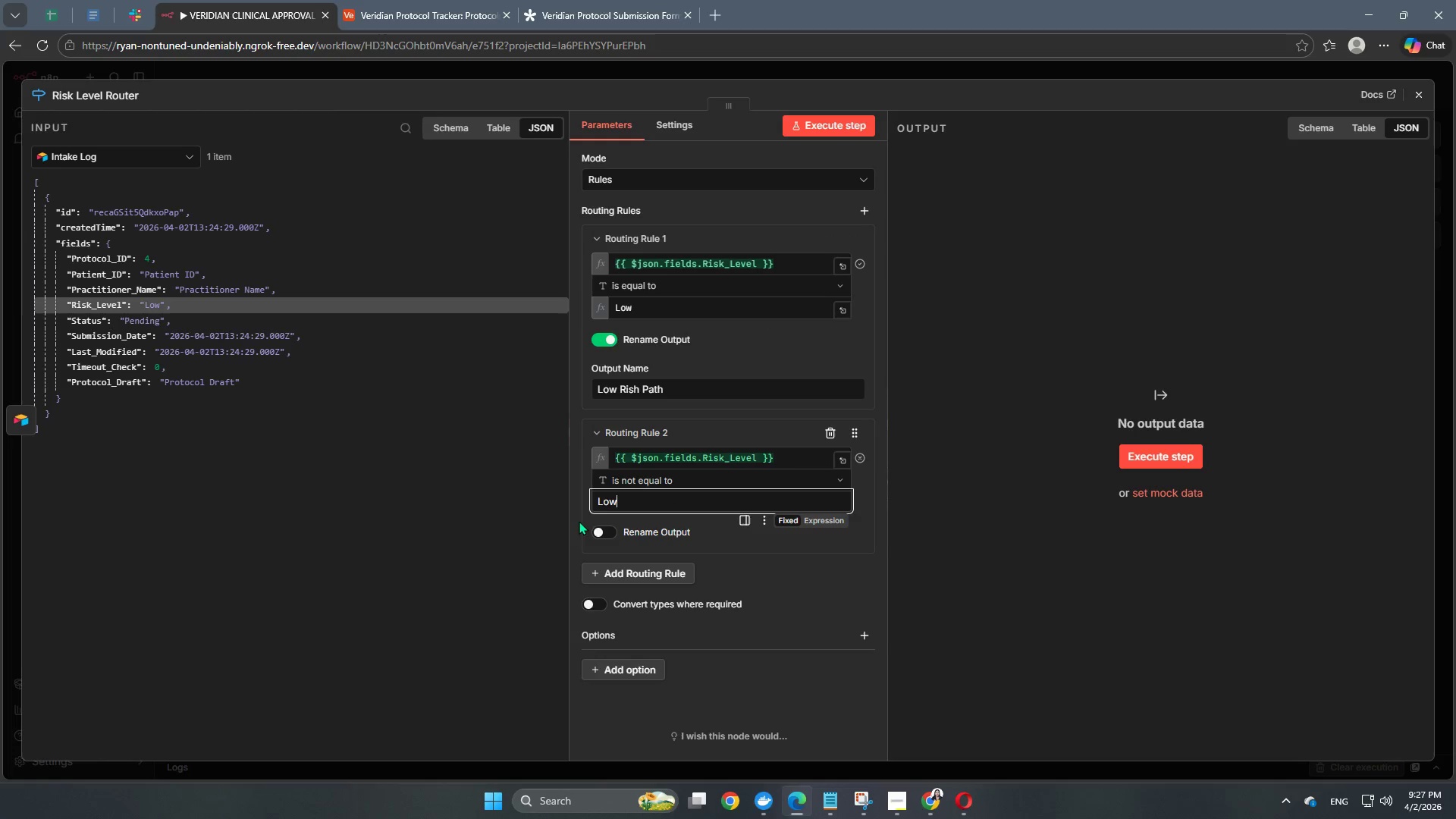 
left_click([600, 528])
 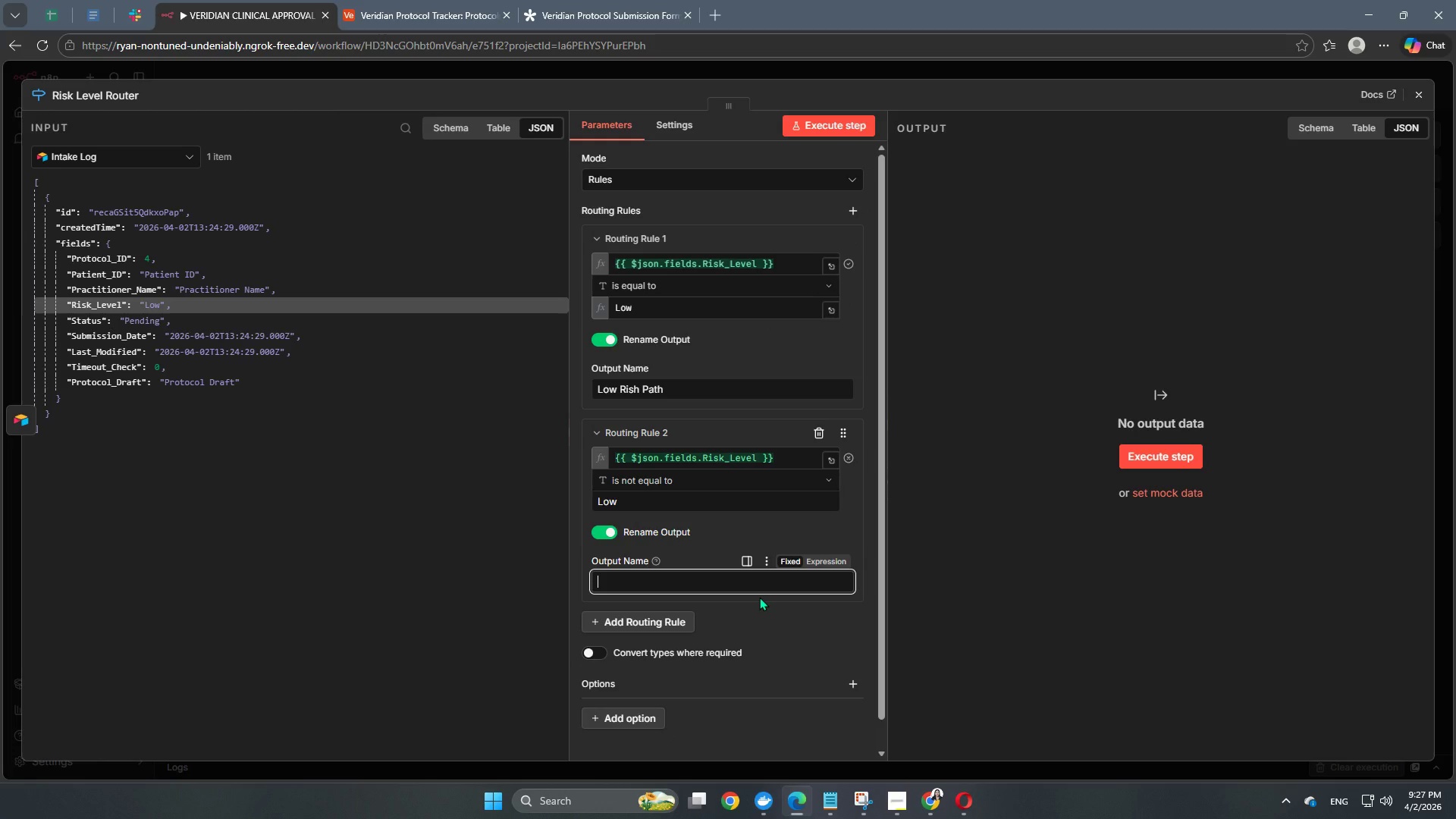 
hold_key(key=ShiftLeft, duration=1.5)
 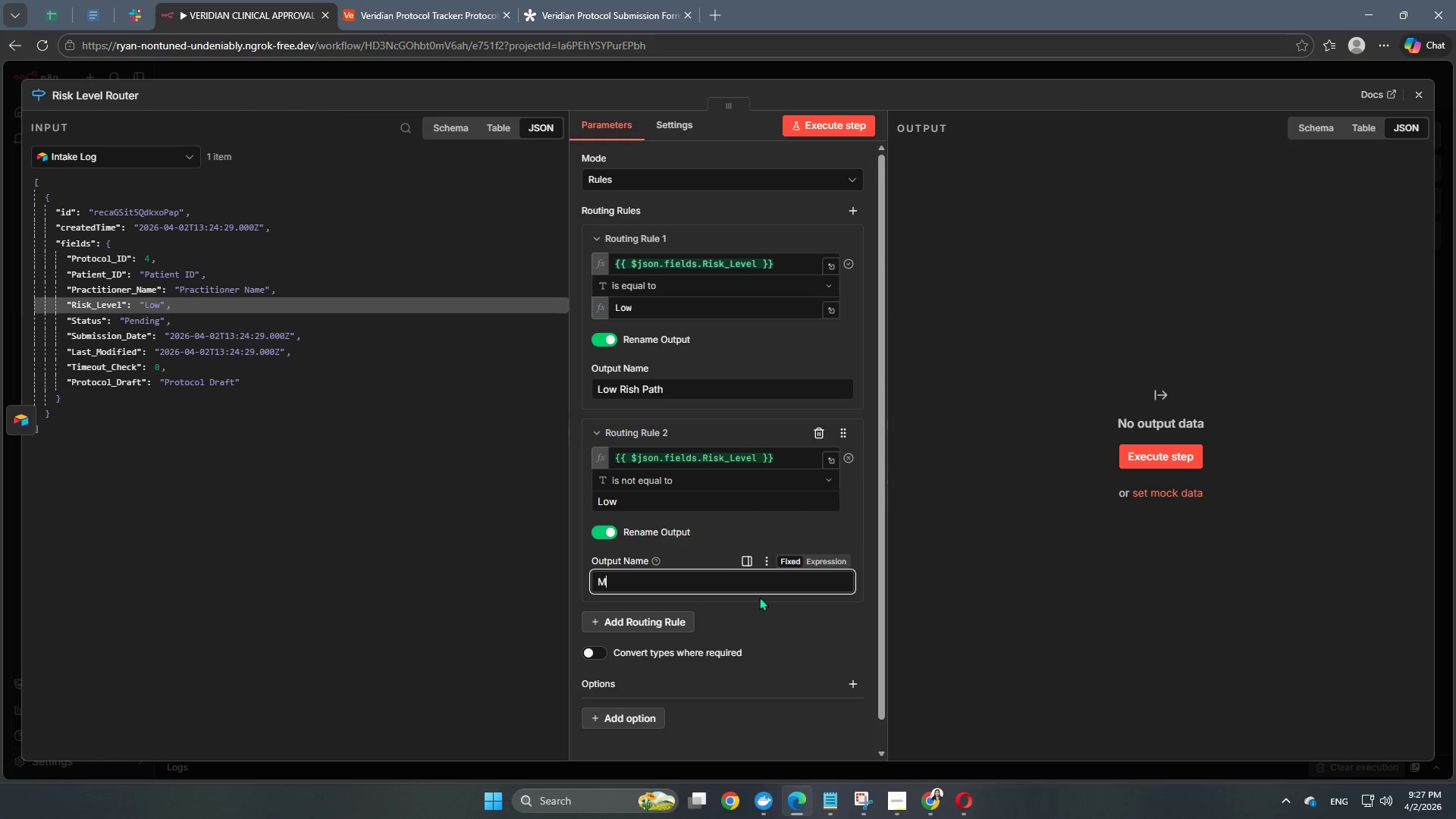 
type(Mediium/High Review Path)
 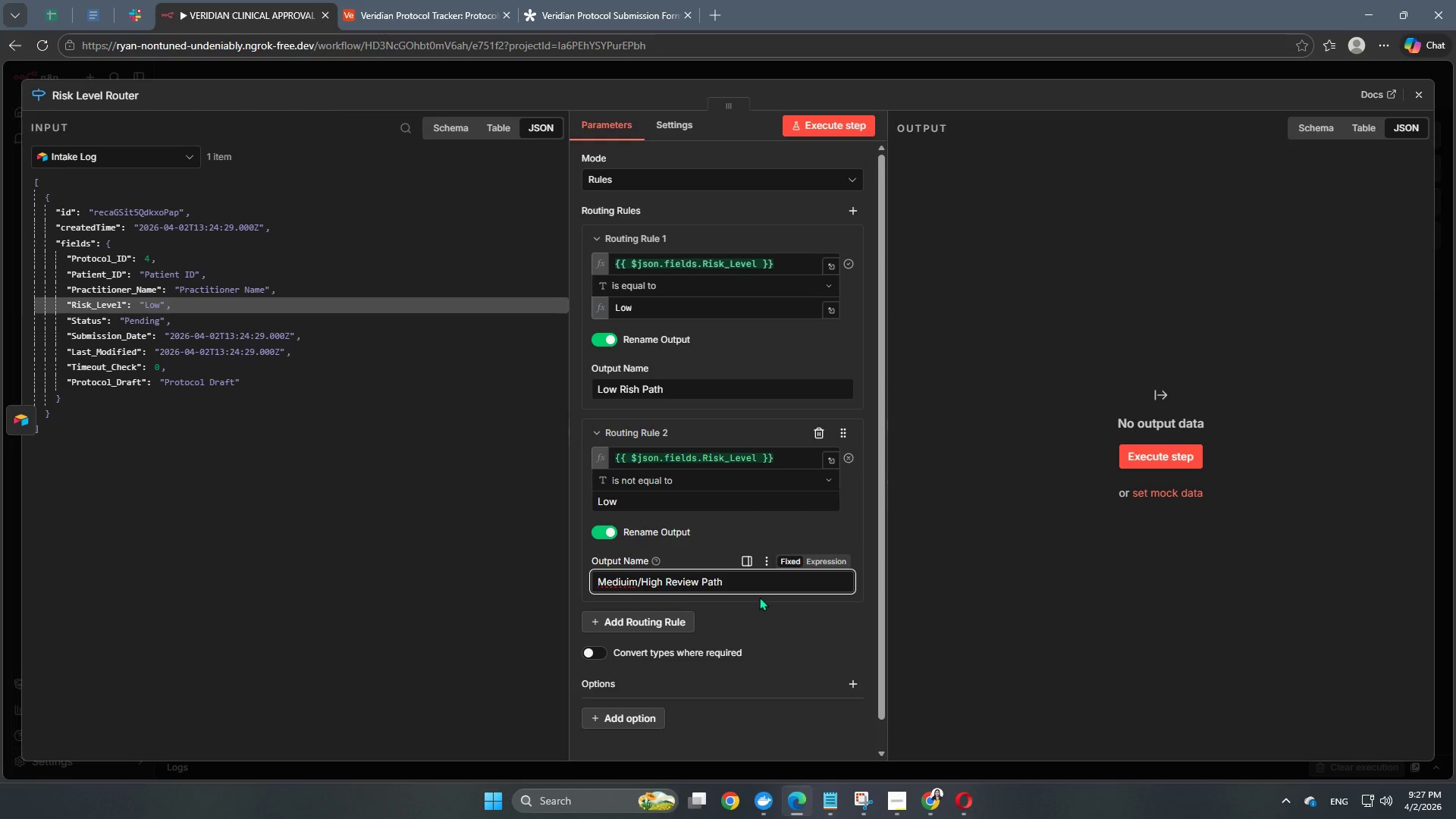 
left_click([725, 534])
 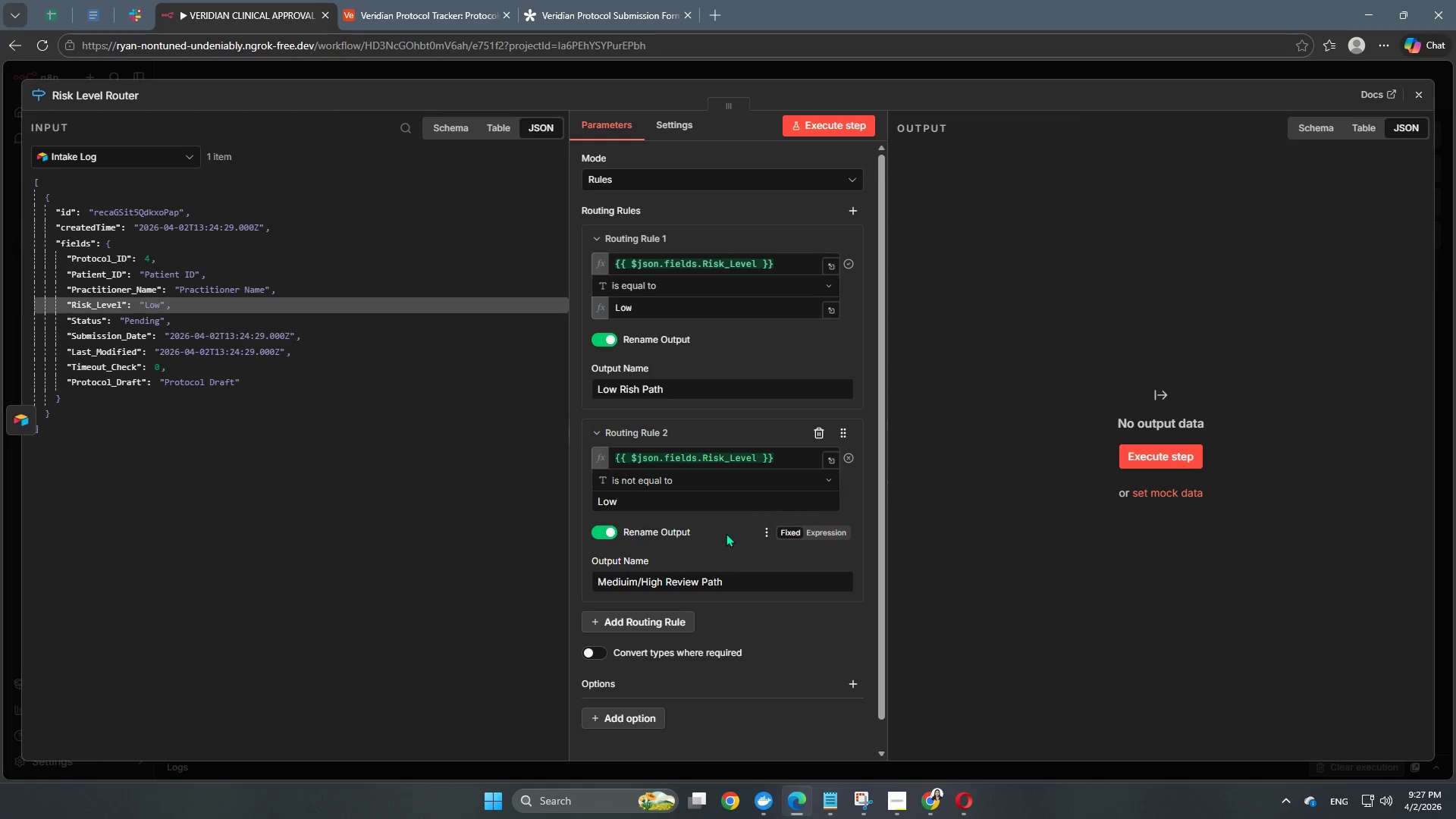 
scroll: coordinate [730, 540], scroll_direction: none, amount: 0.0
 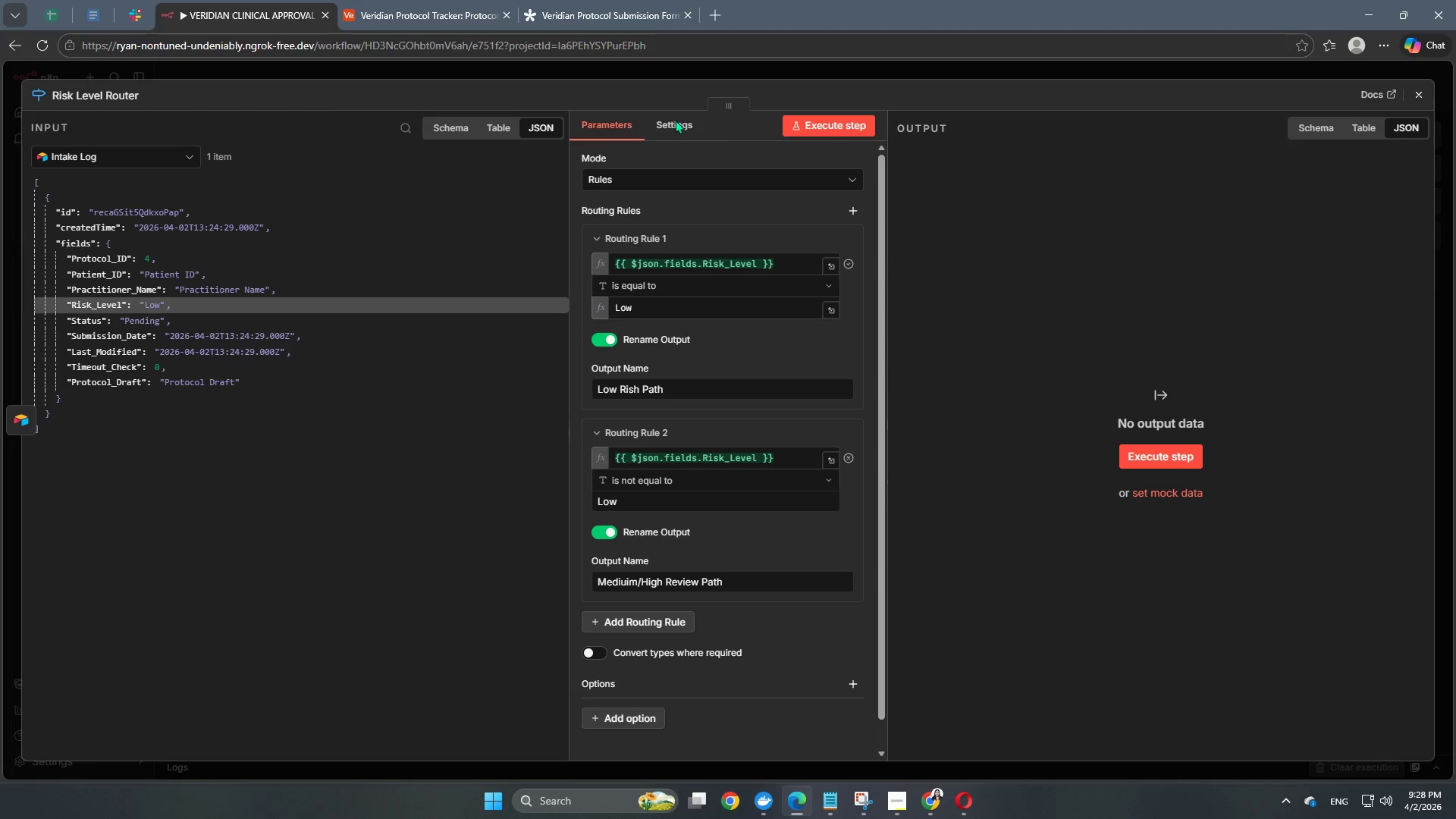 
left_click([675, 134])
 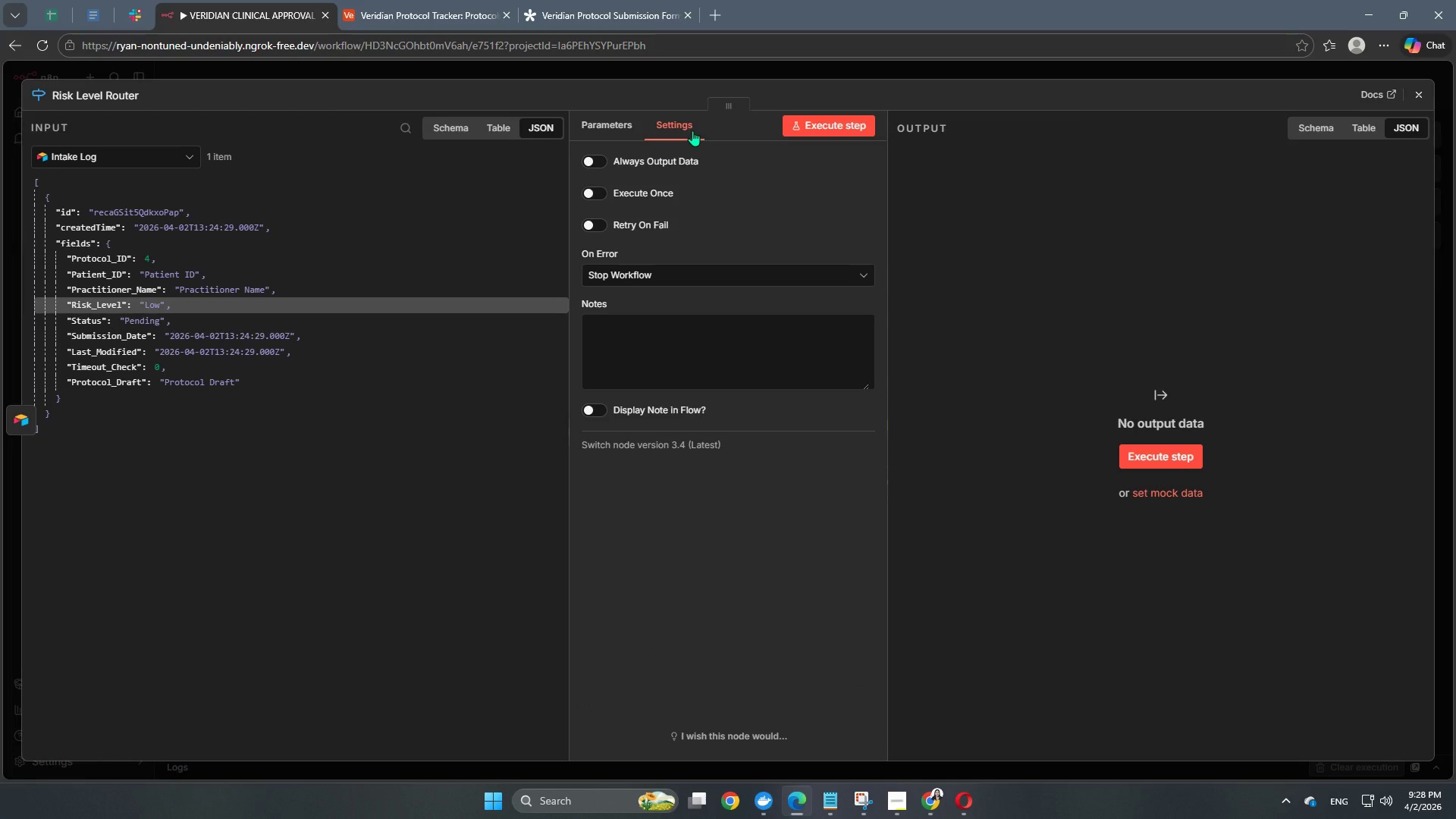 
left_click([729, 340])
 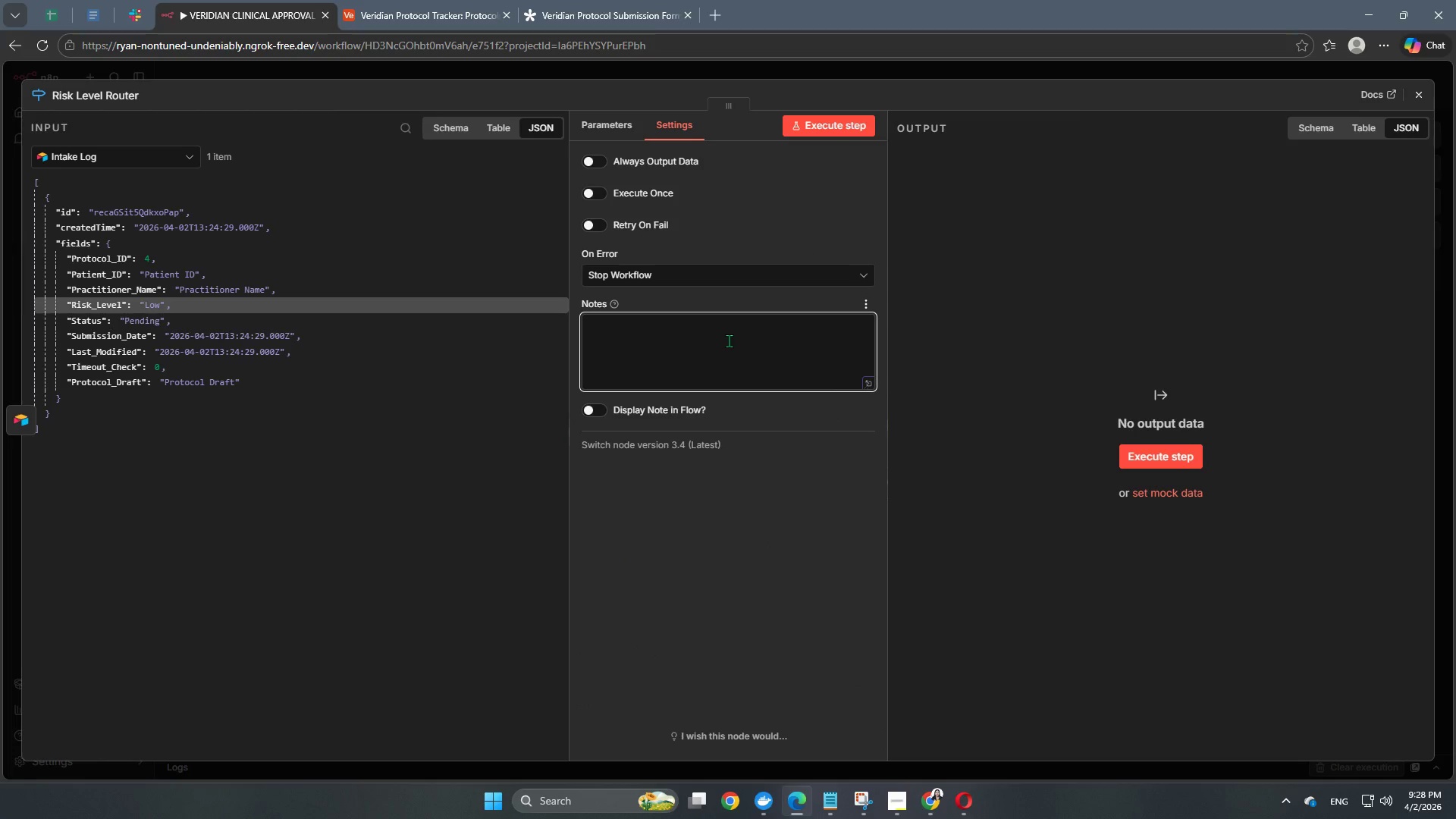 
type(This node will act as the "Air Traffic Controller" w)
key(Backspace)
type(ensuring that low-risk protocols move to the log while higher-risk once)
key(Backspace)
key(Backspace)
type(es are diverted for manual review.)
 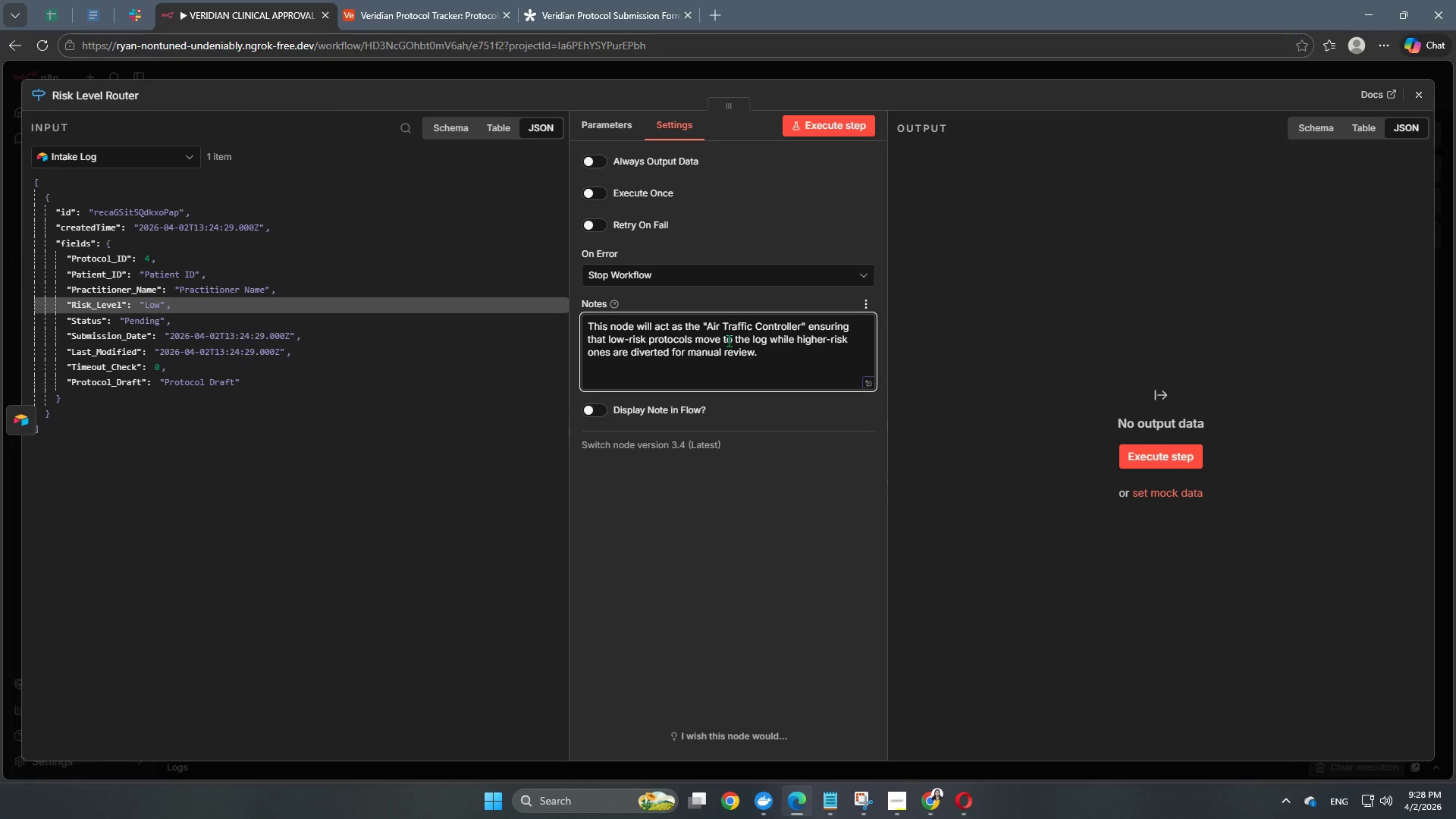 
left_click([607, 132])
 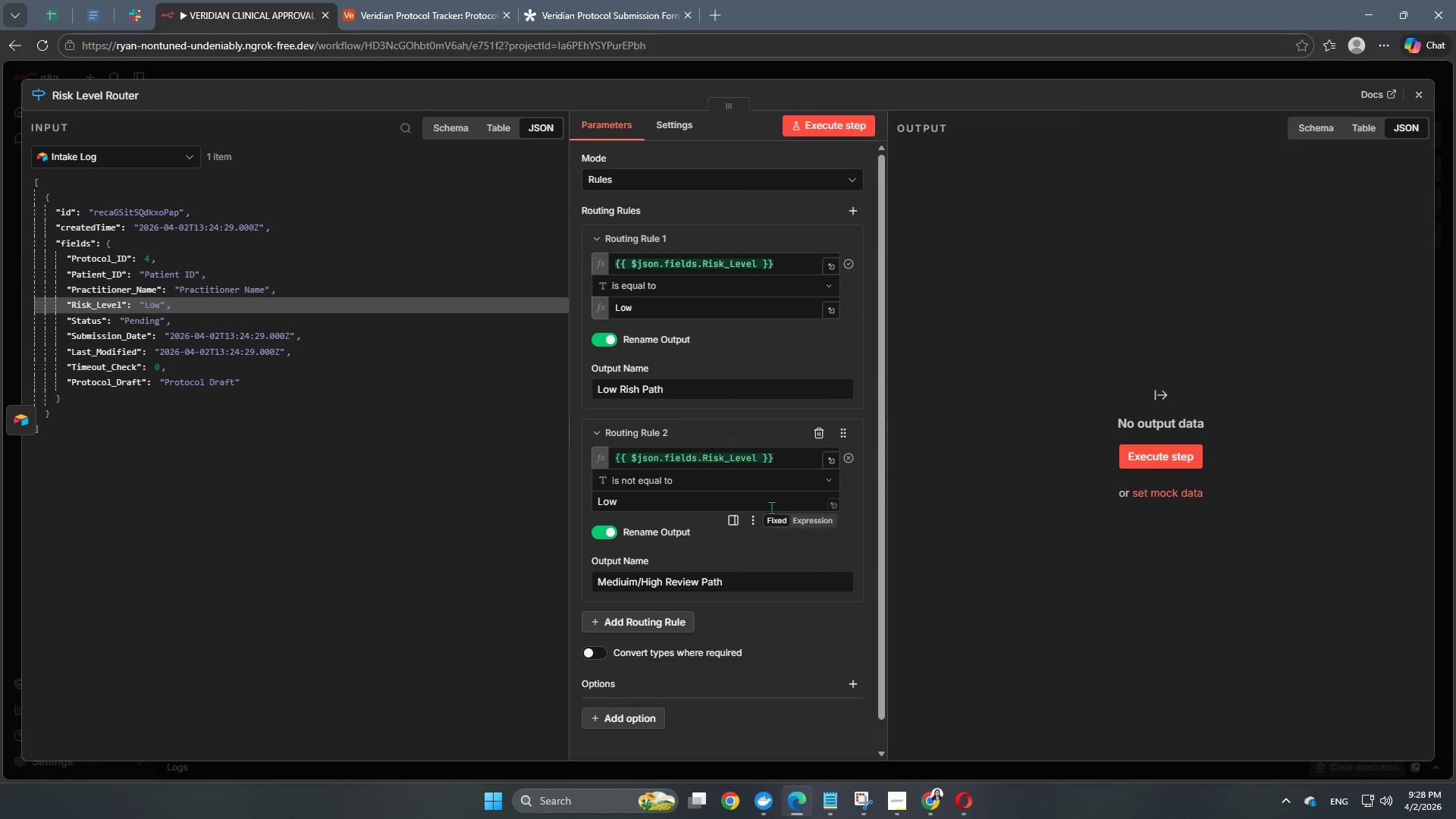 
scroll: coordinate [771, 507], scroll_direction: down, amount: 4.0
 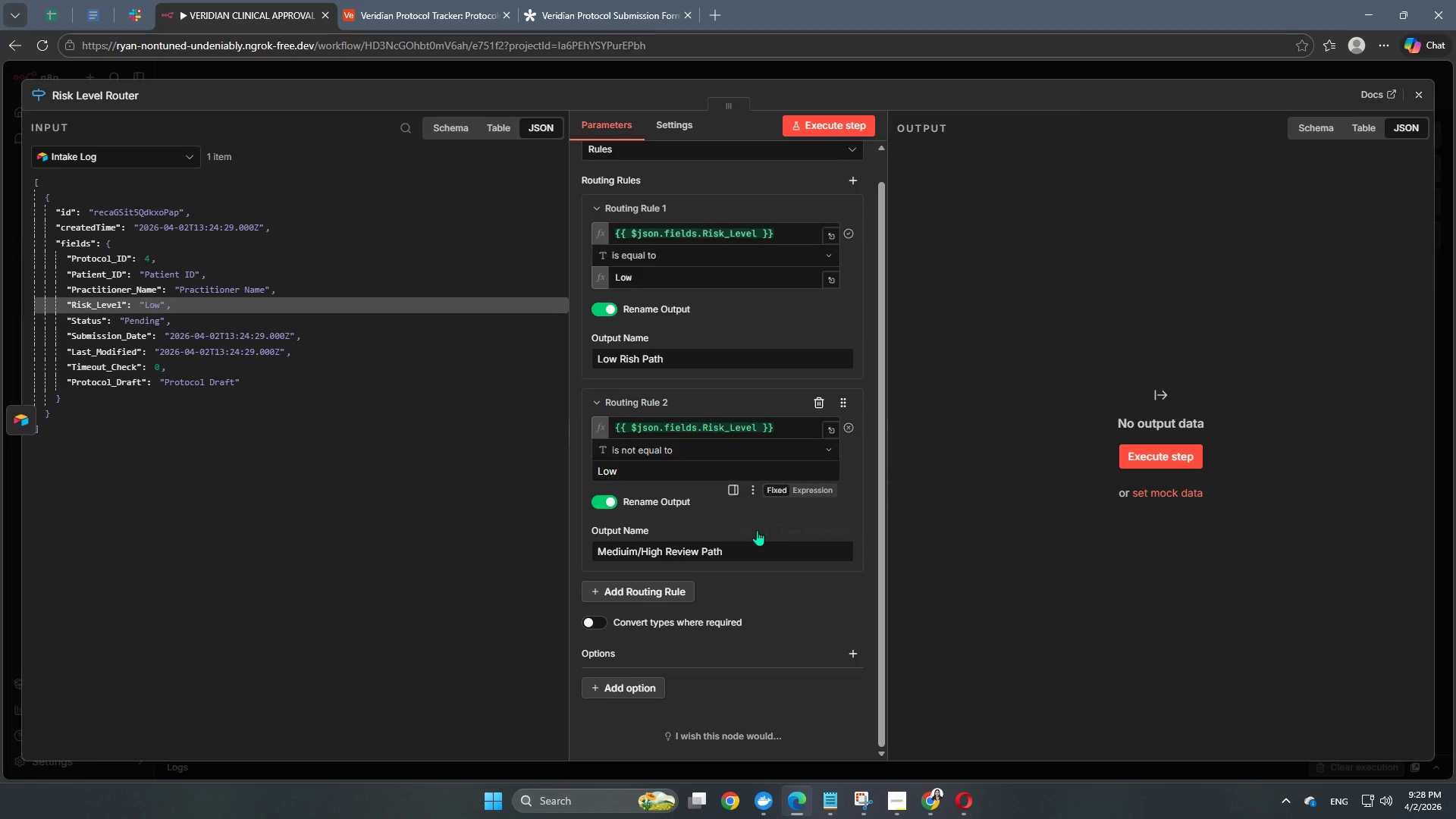 
mouse_move([742, 547])
 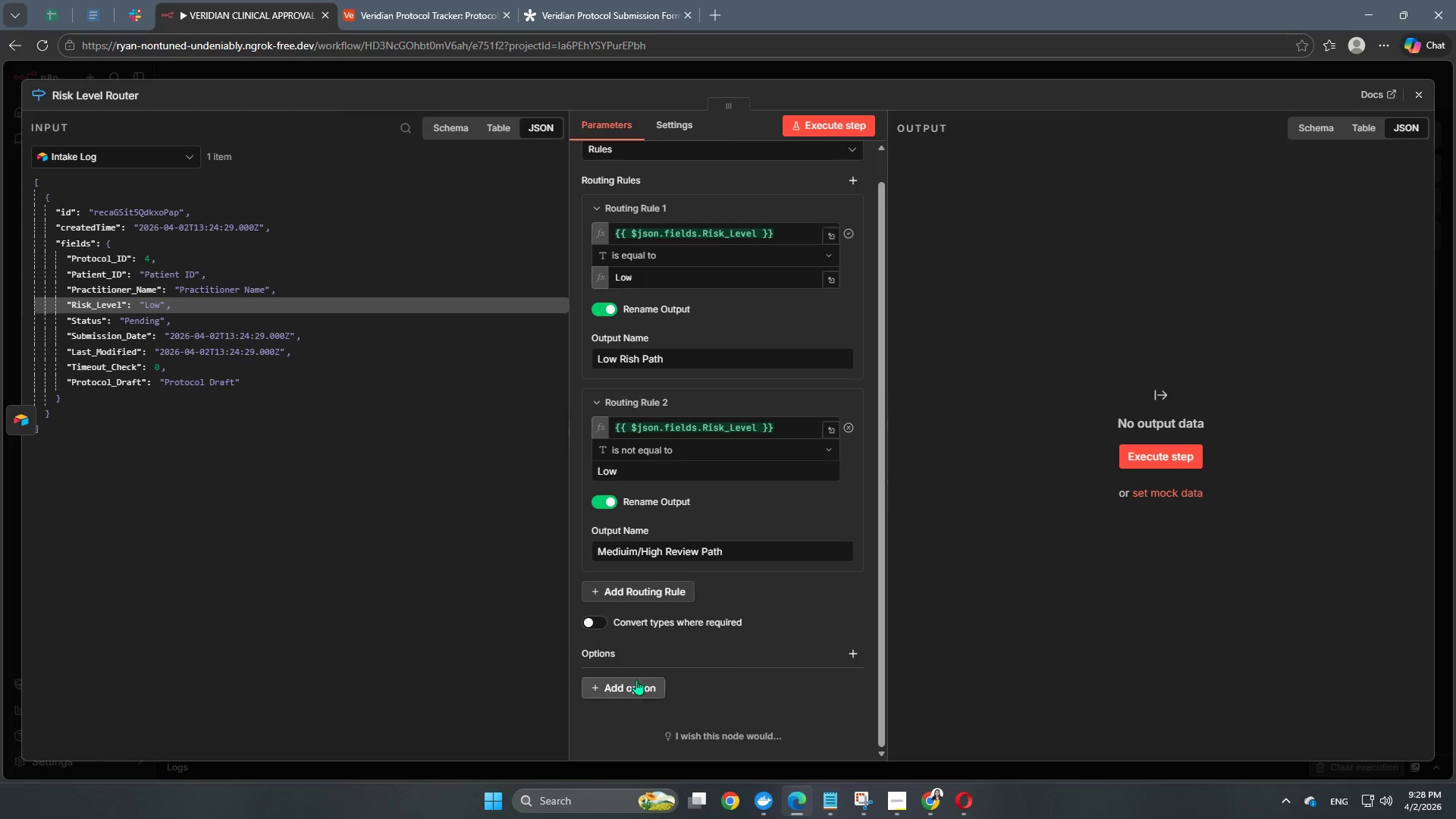 
left_click([616, 693])
 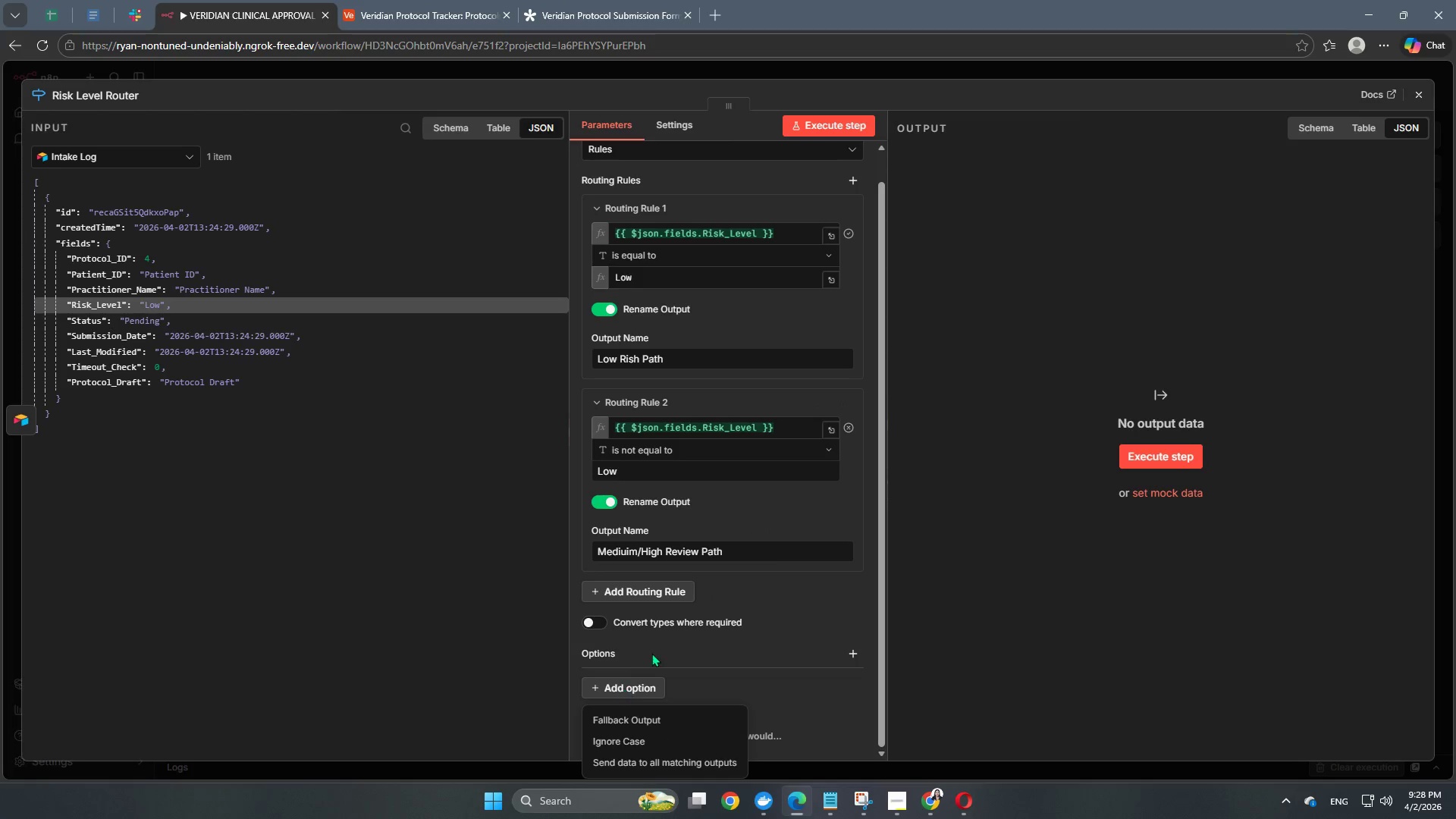 
scroll: coordinate [707, 601], scroll_direction: down, amount: 8.0
 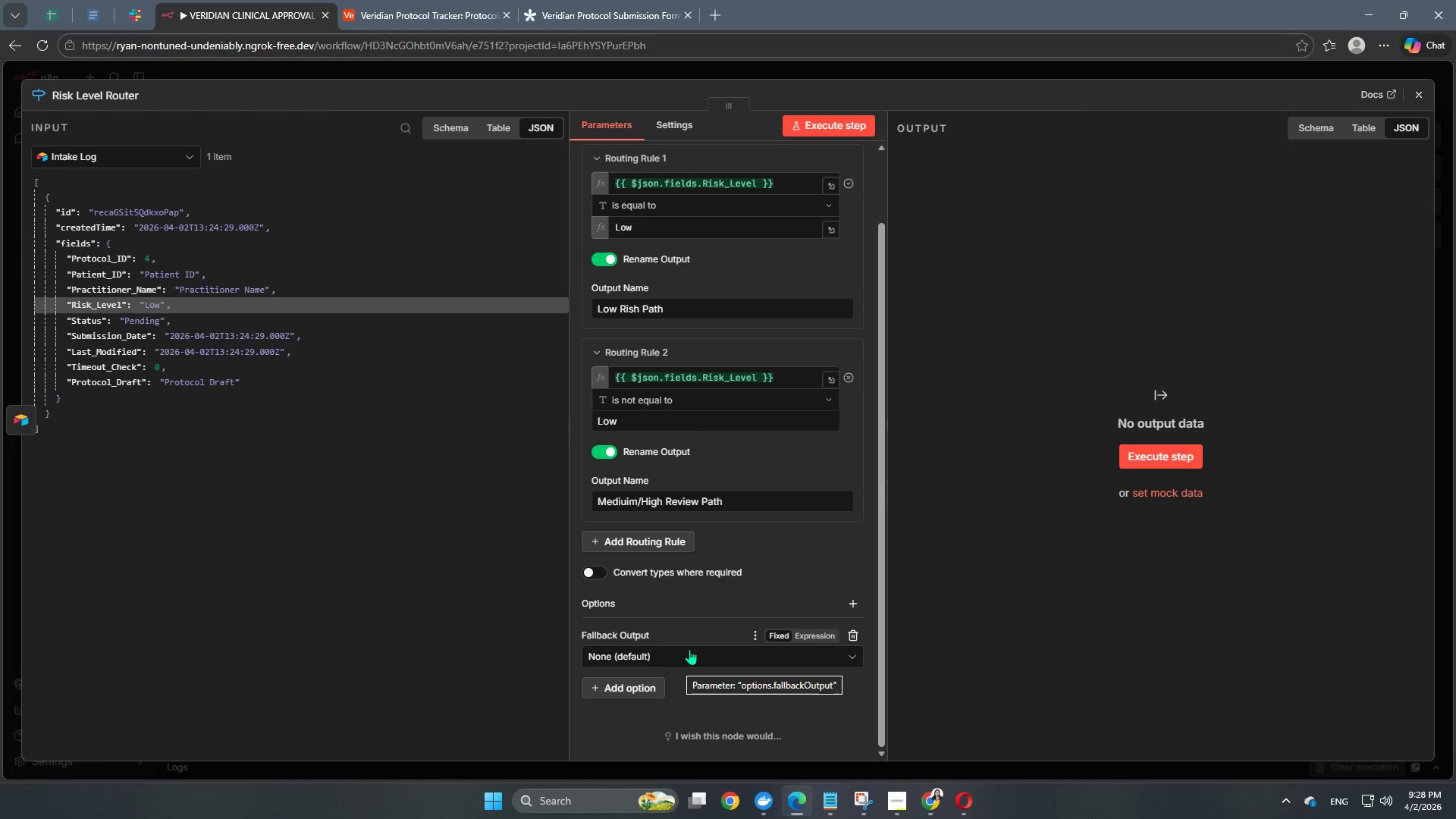 
wait(11.55)
 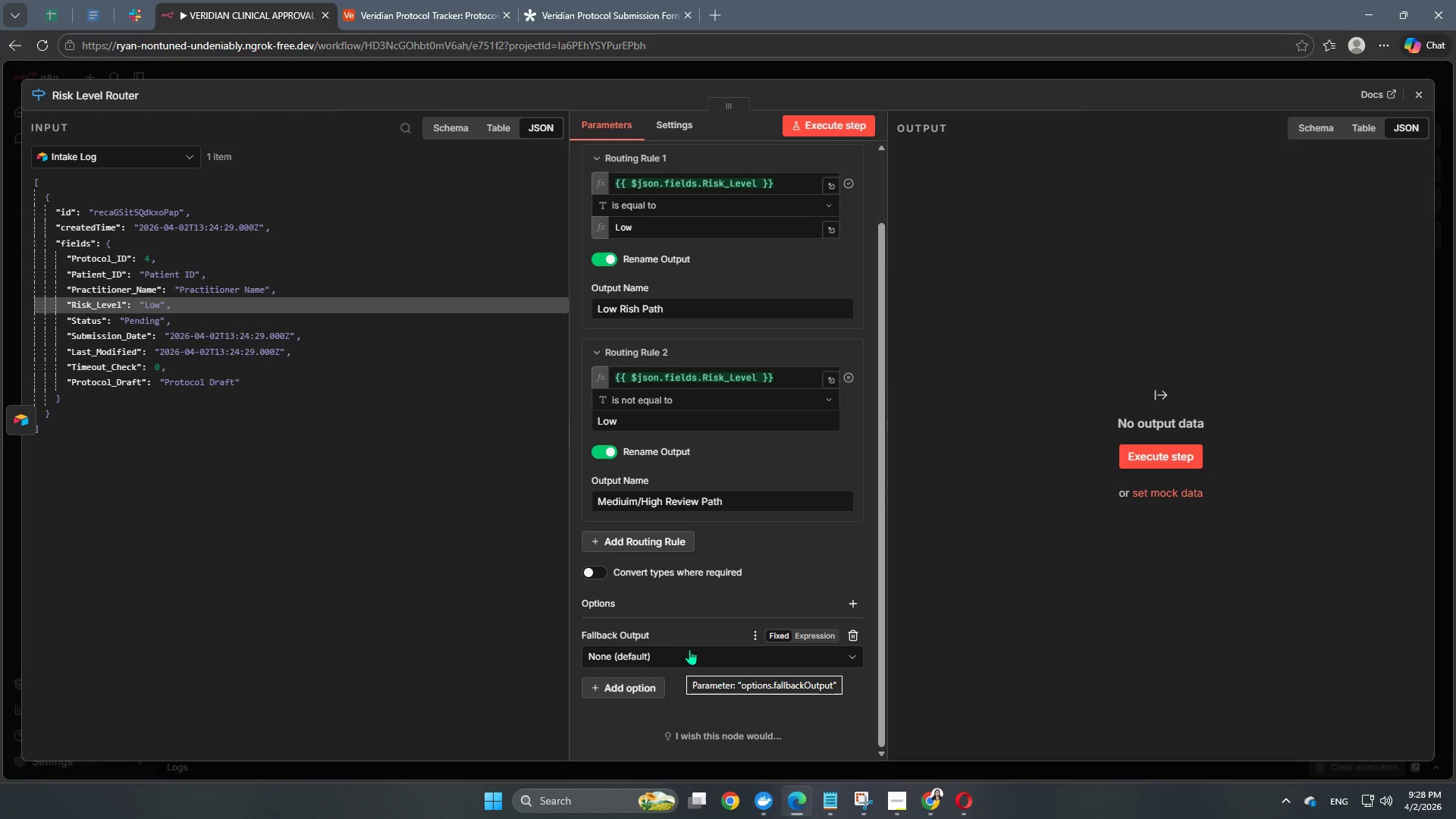 
left_click([694, 649])
 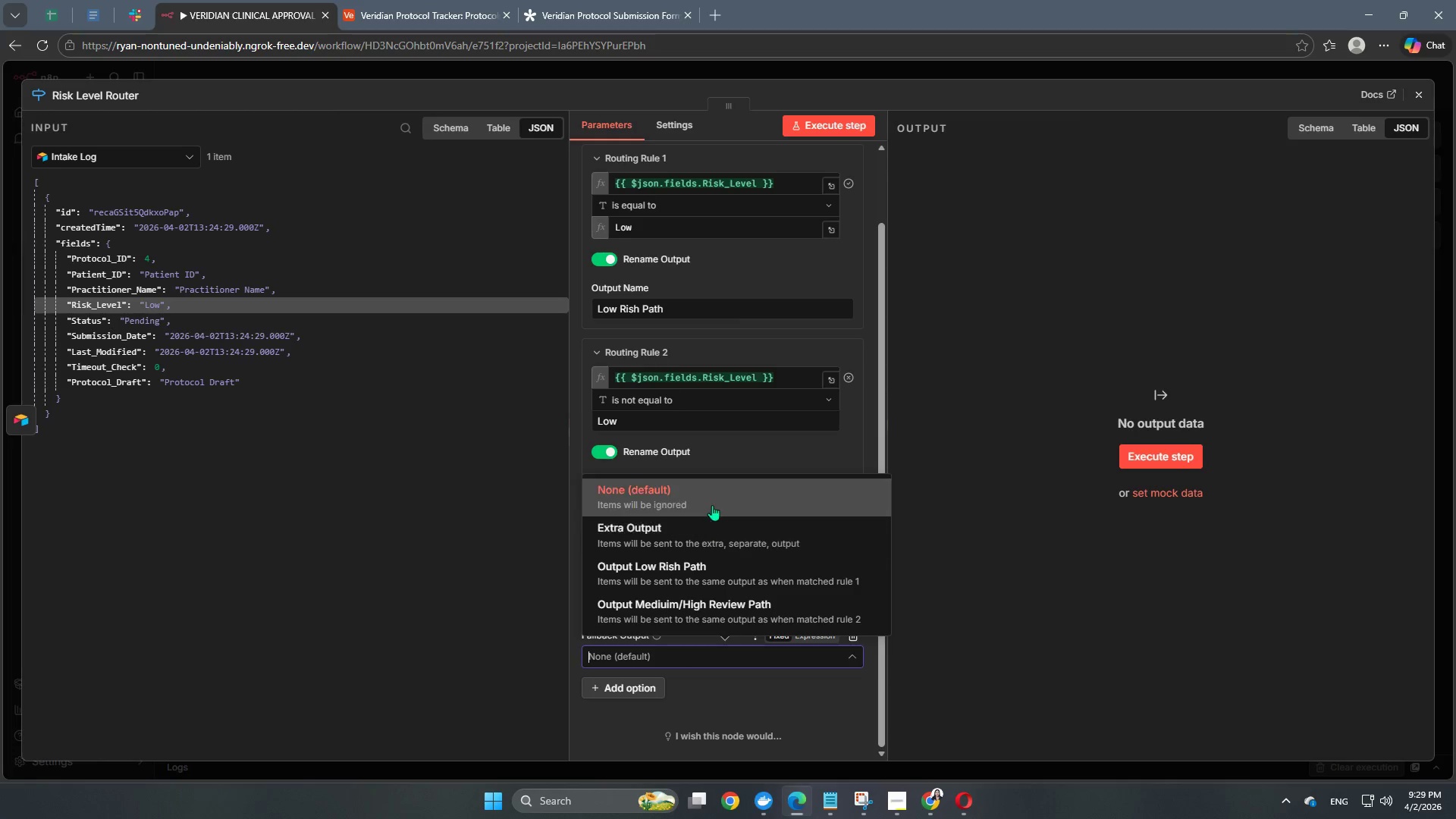 
left_click([708, 528])
 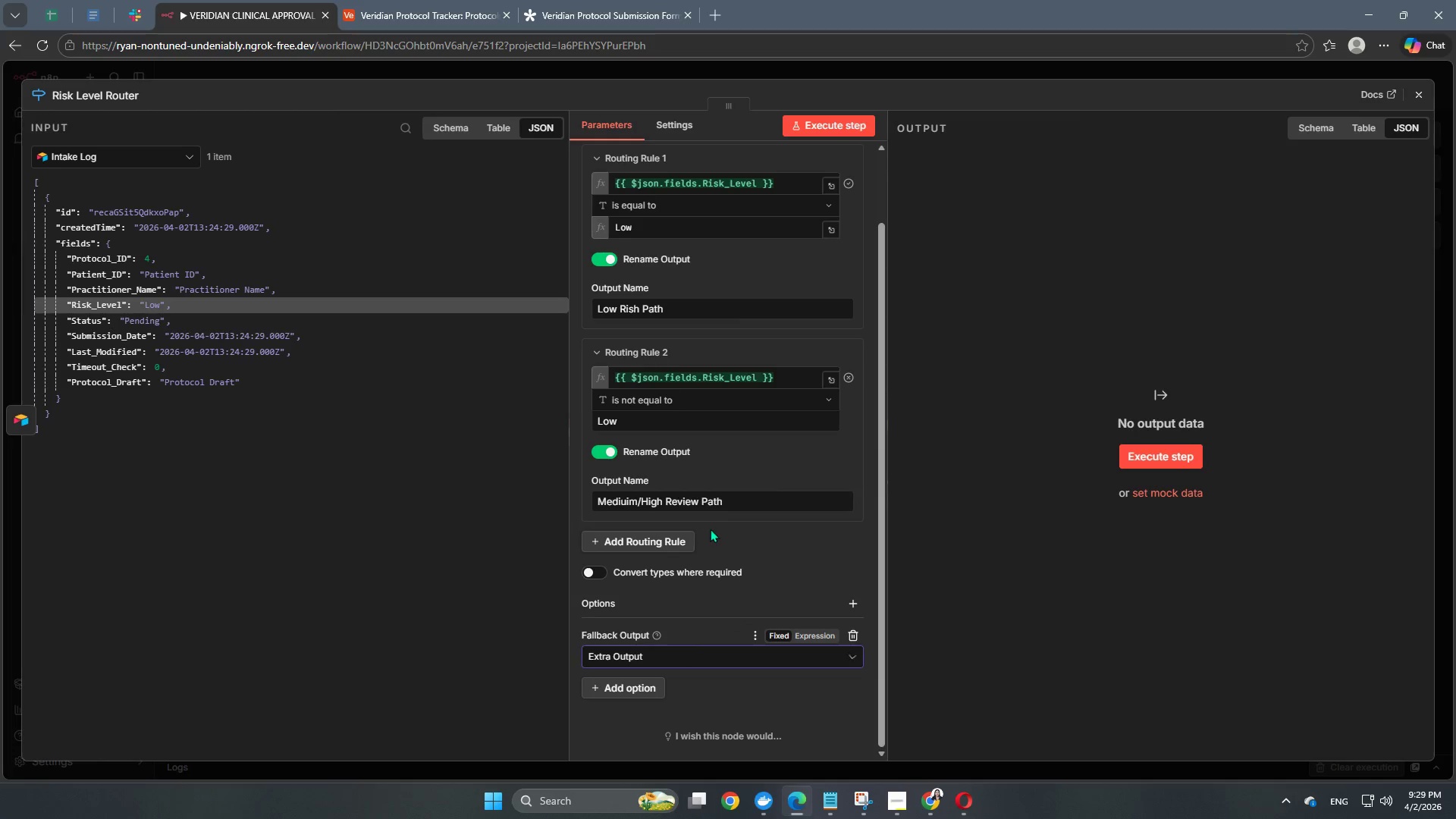 
scroll: coordinate [710, 529], scroll_direction: down, amount: 3.0
 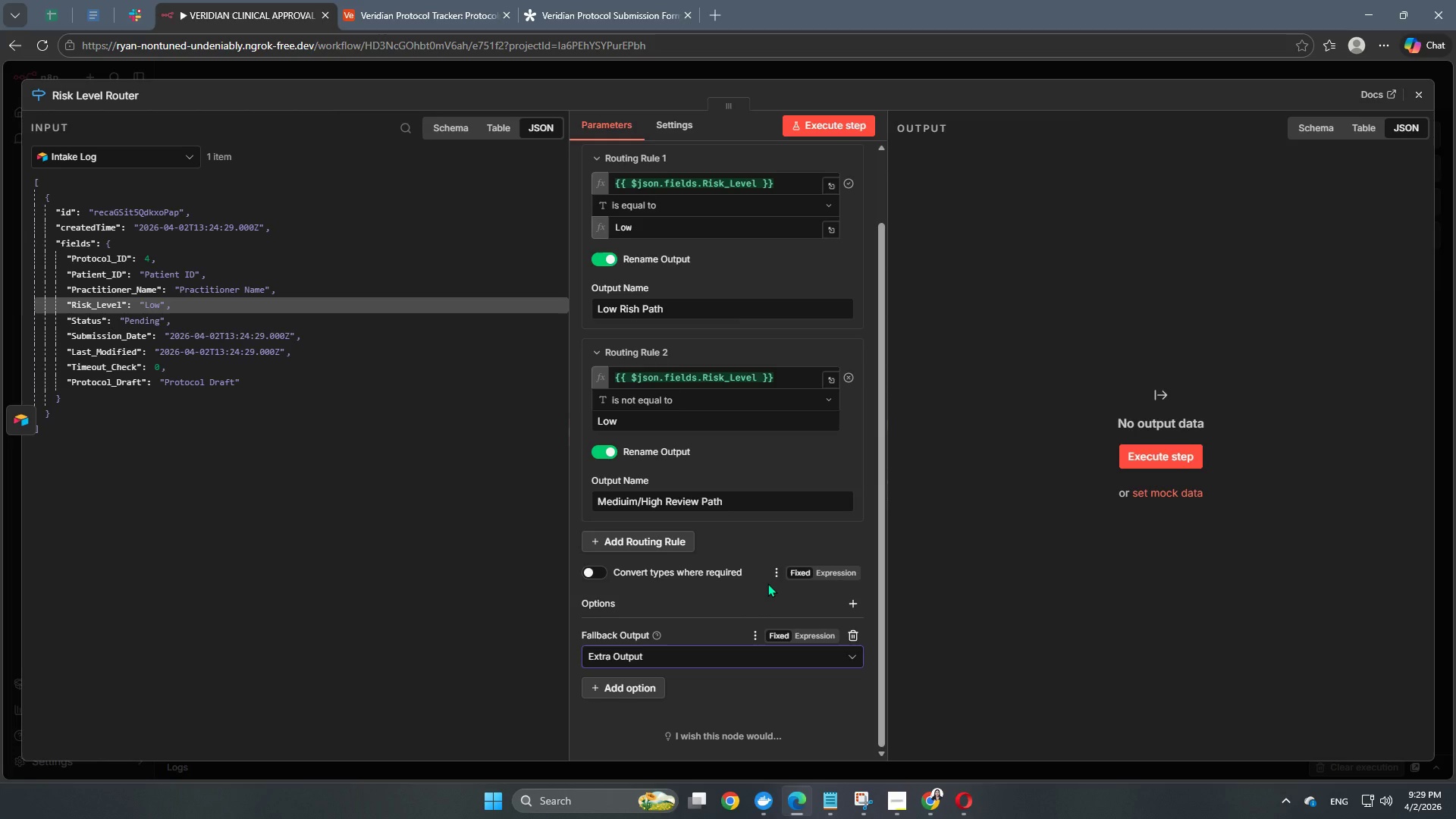 
wait(13.07)
 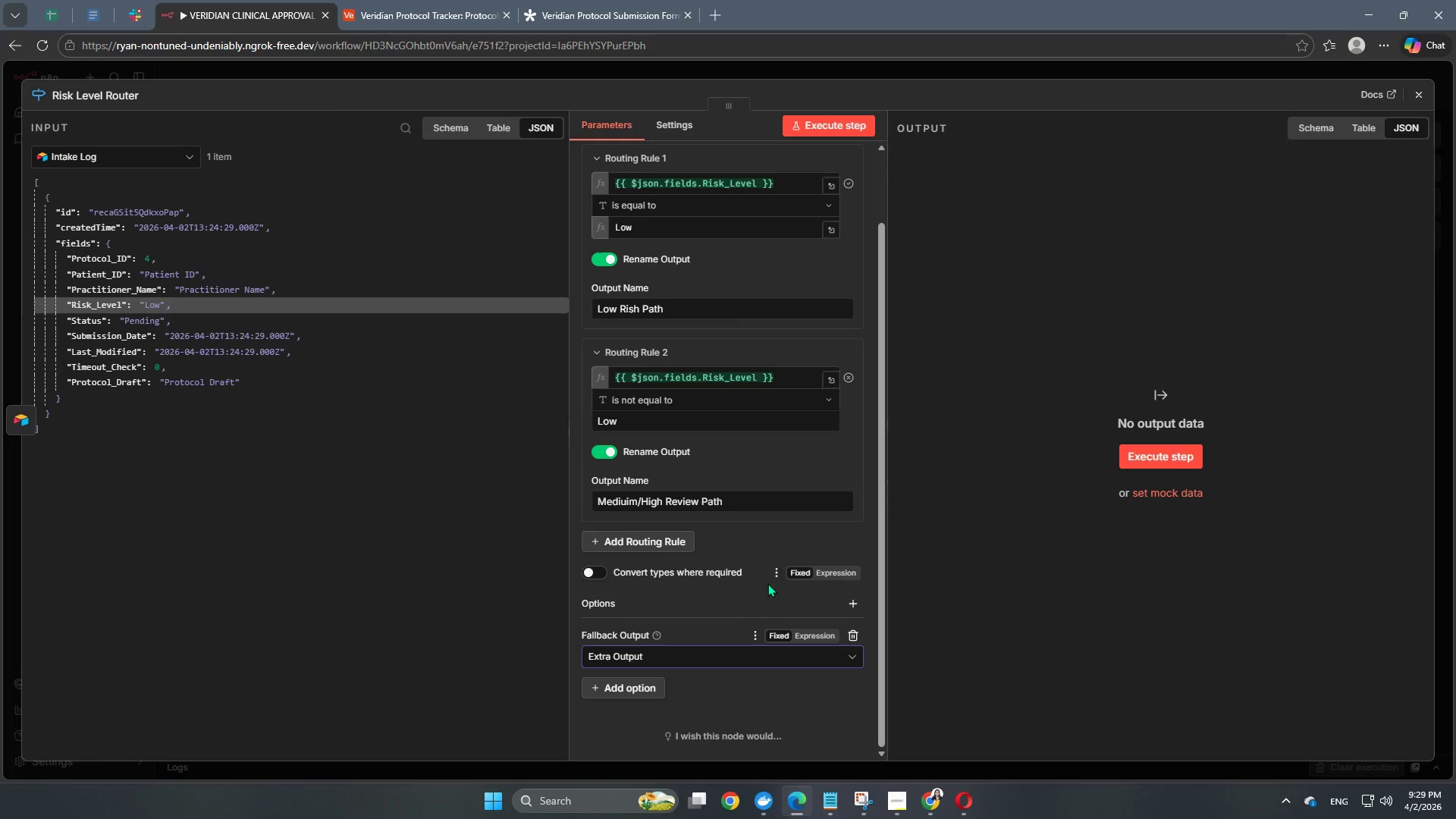 
left_click([800, 117])
 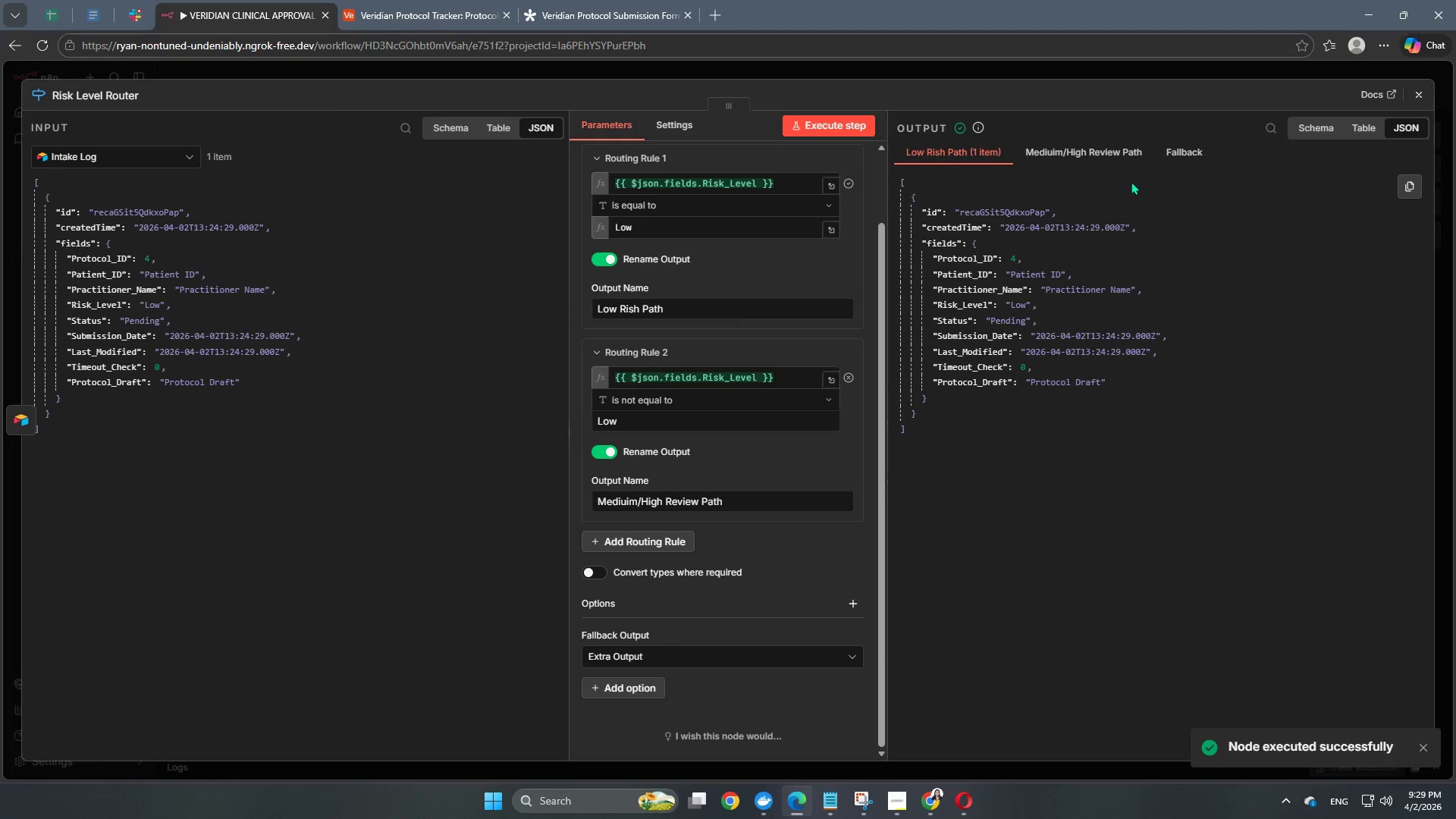 
left_click([1012, 71])
 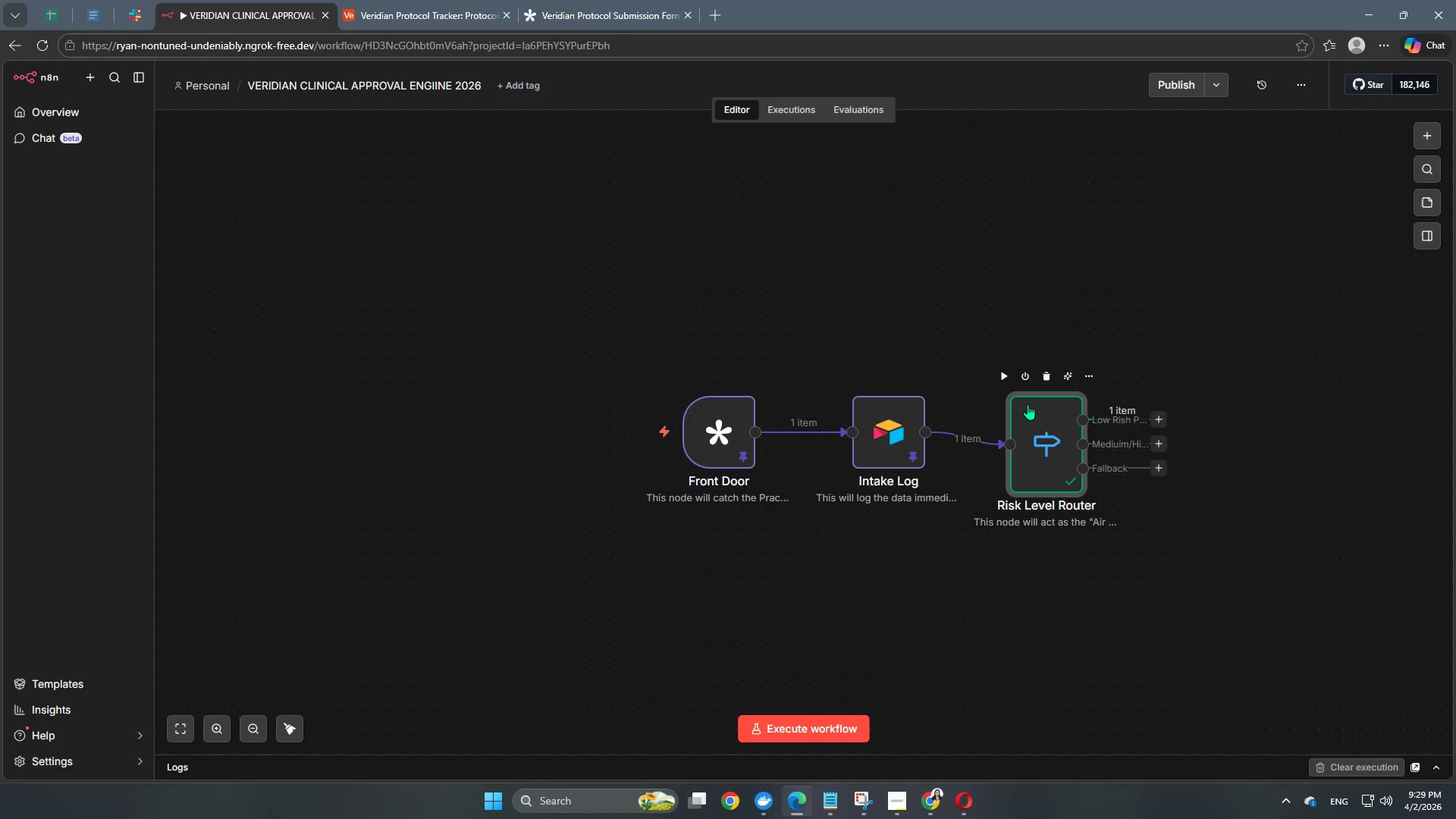 
double_click([1053, 419])
 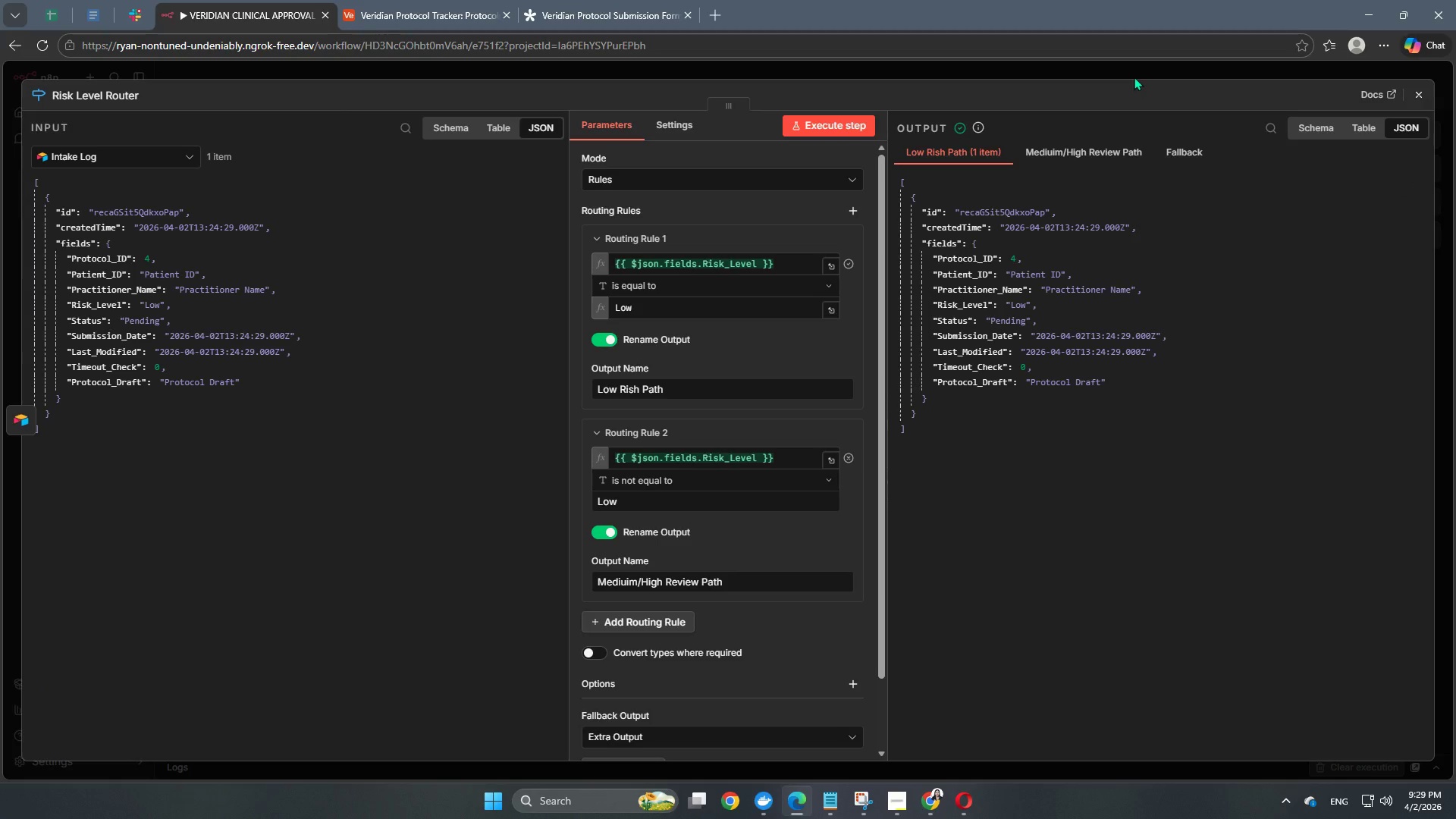 
wait(8.27)
 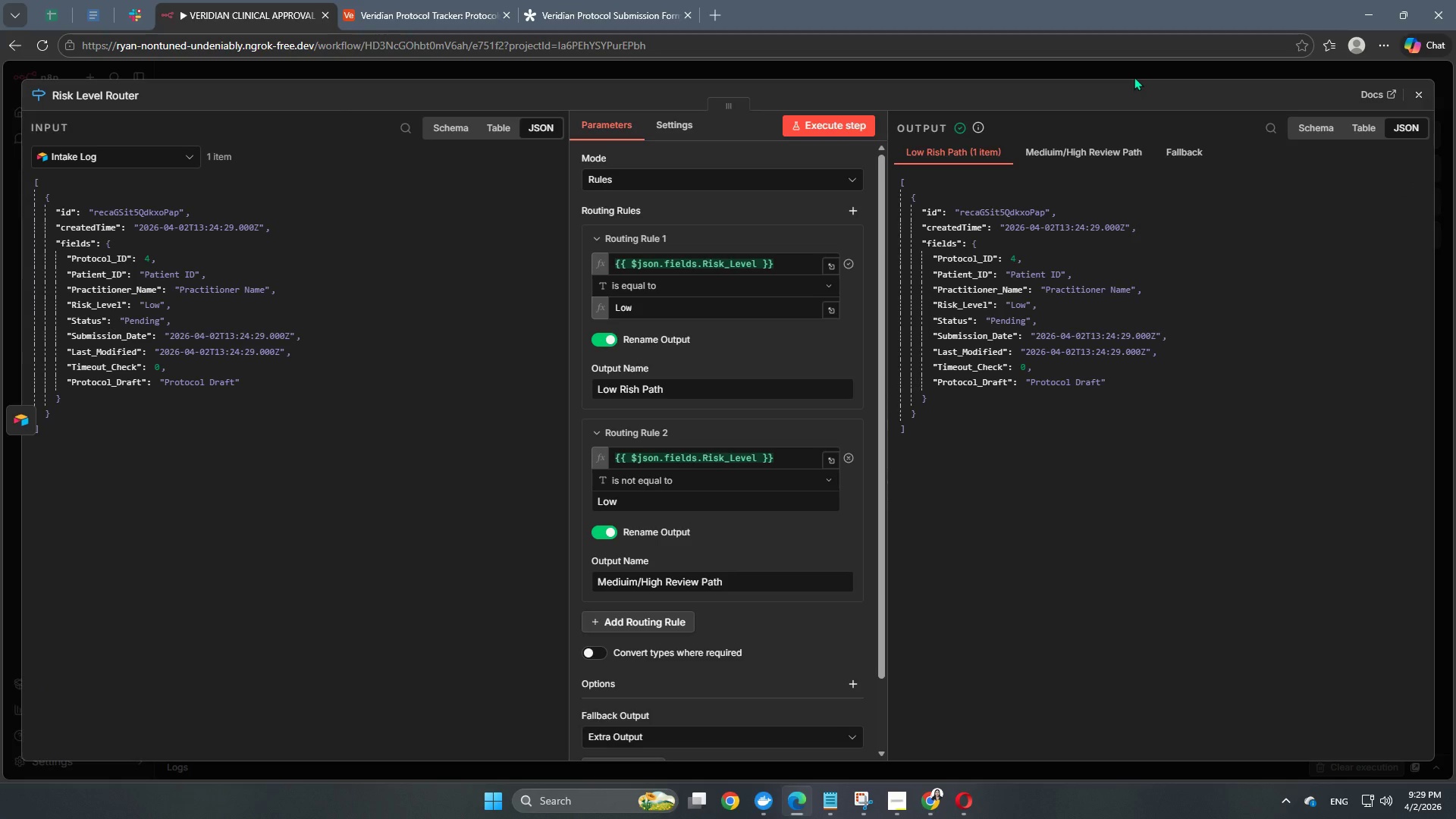 
left_click([1071, 71])
 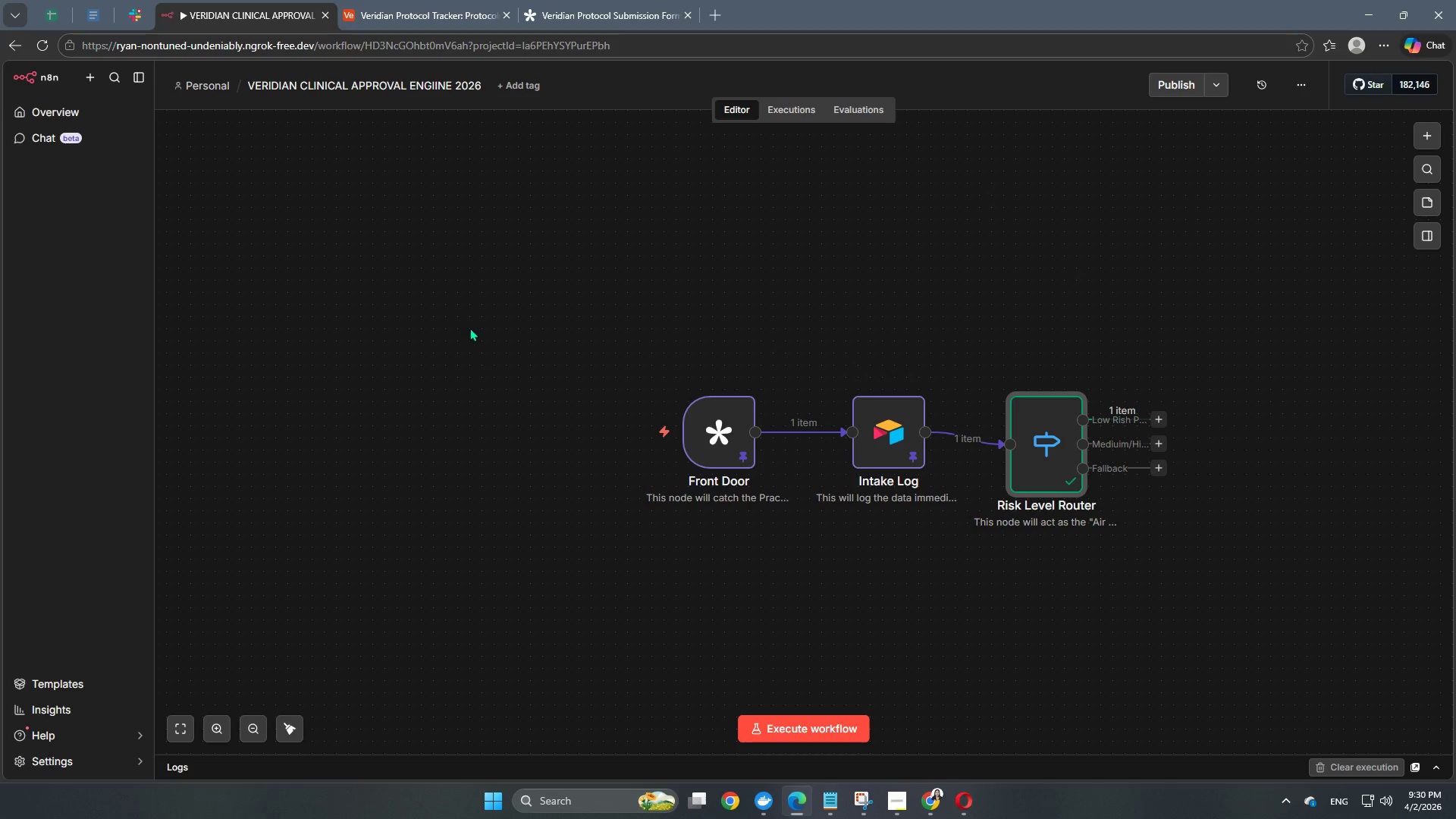 
wait(49.36)
 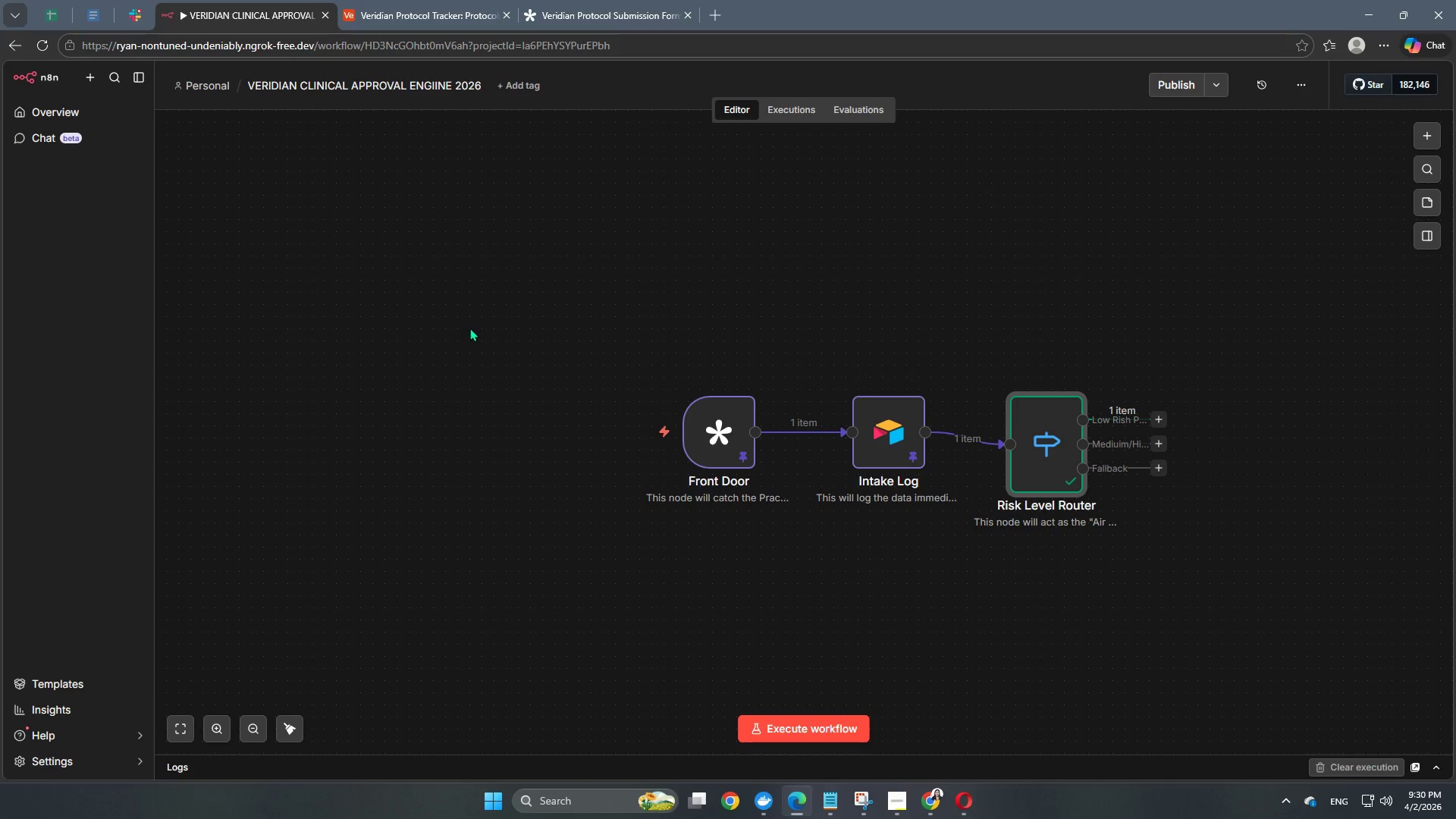 
left_click([287, 732])
 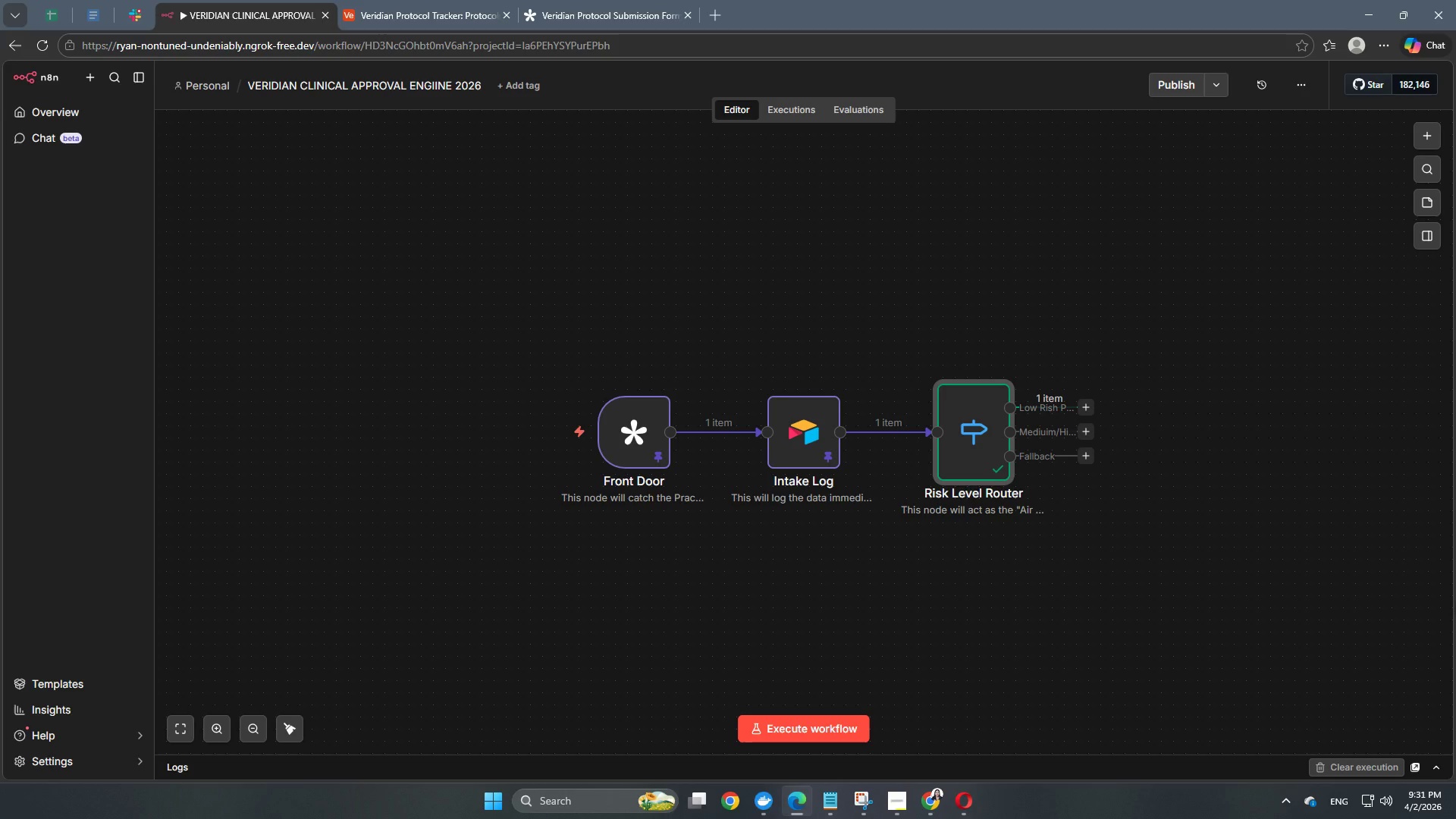 
wait(89.31)
 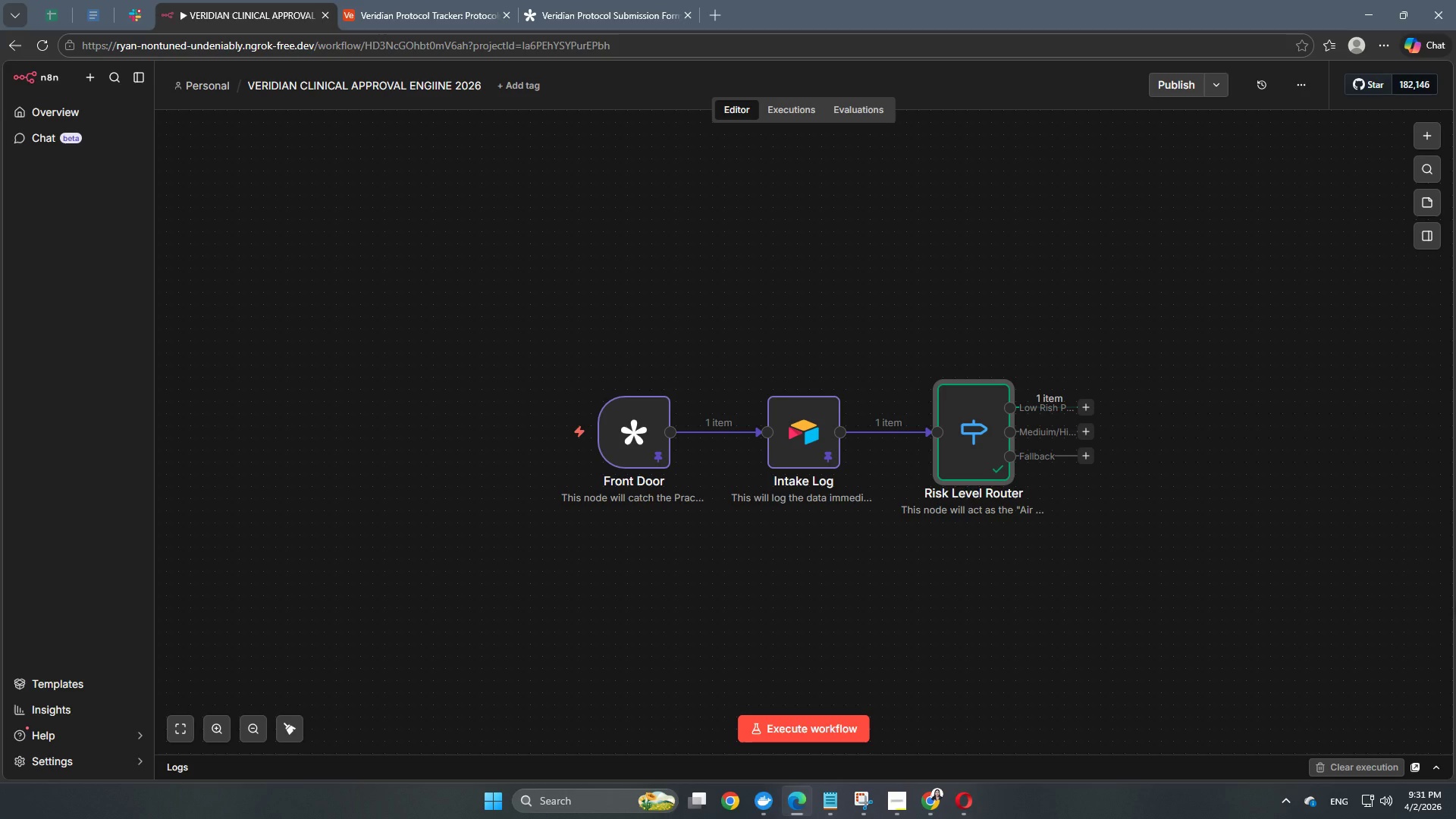 
left_click([1222, 513])
 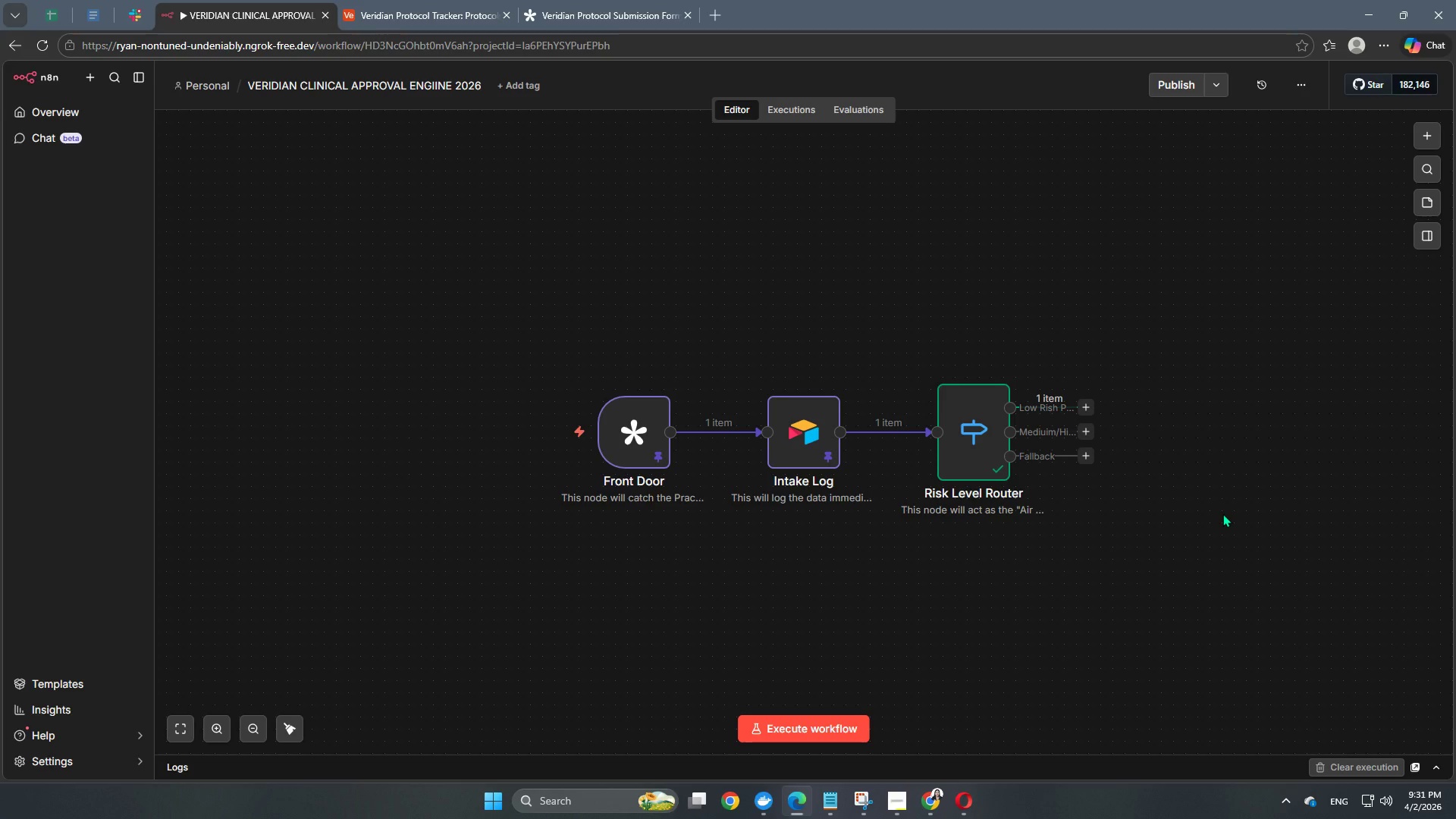 
left_click([1222, 513])
 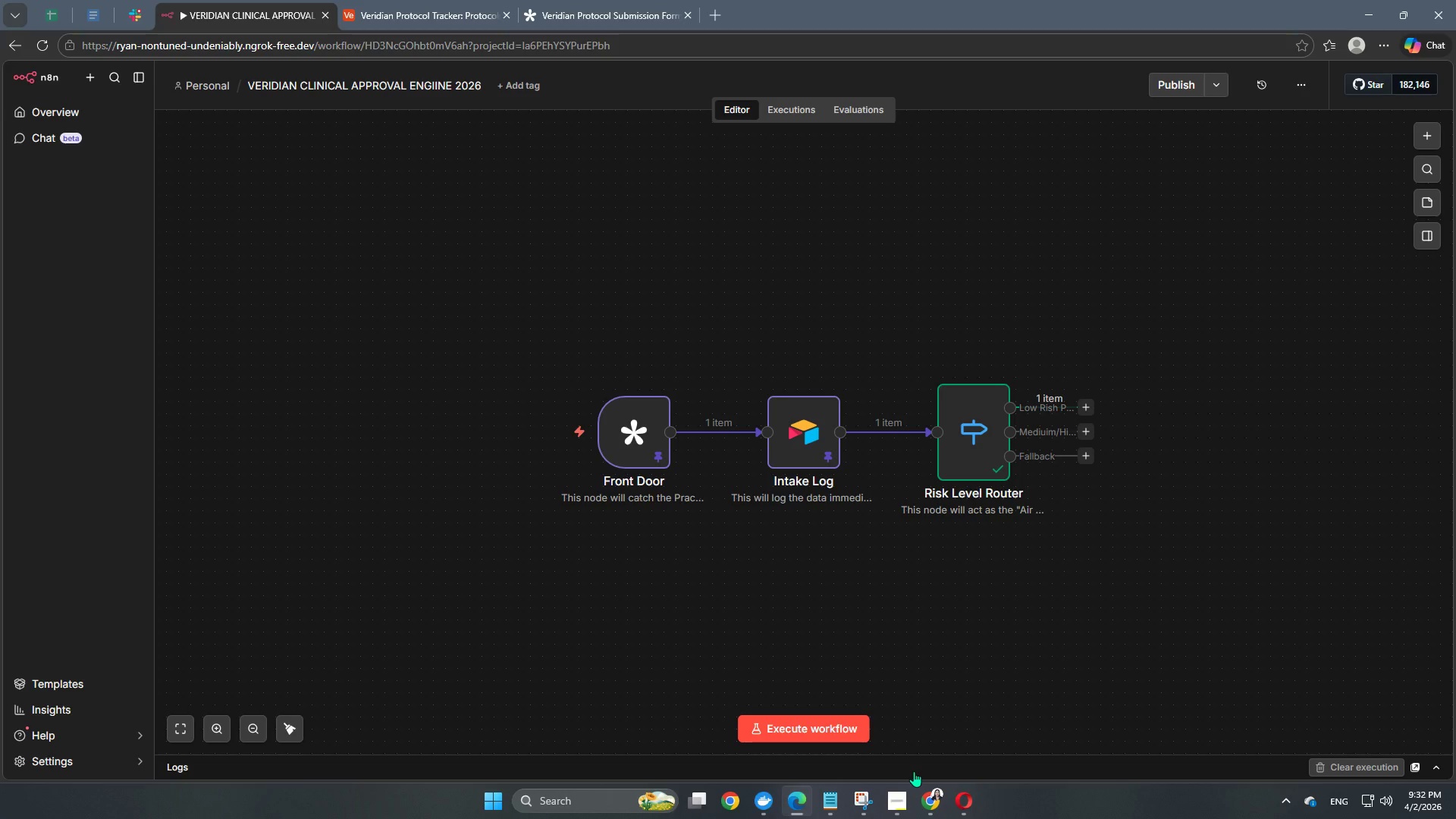 
wait(55.95)
 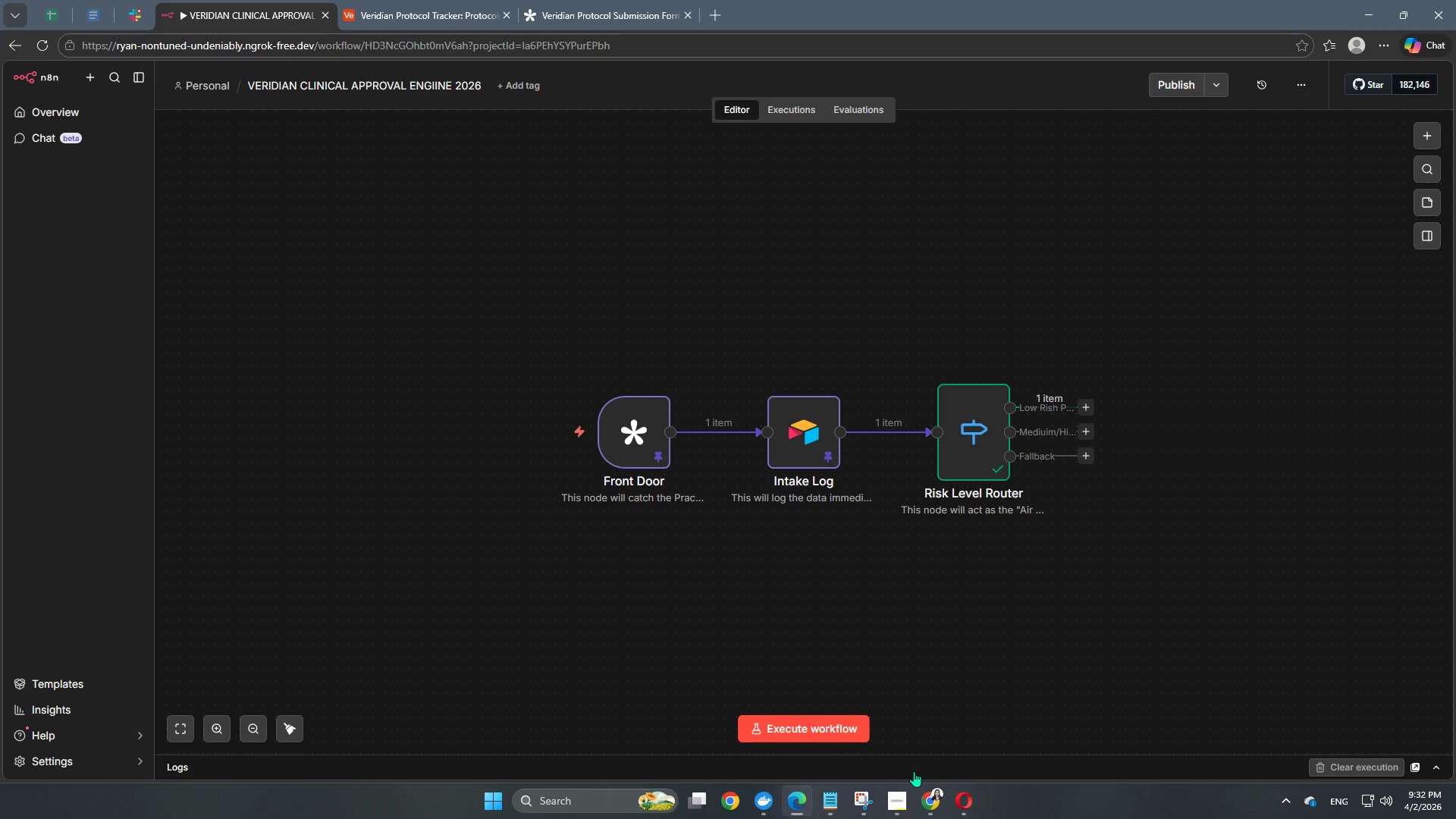 
left_click([1087, 416])
 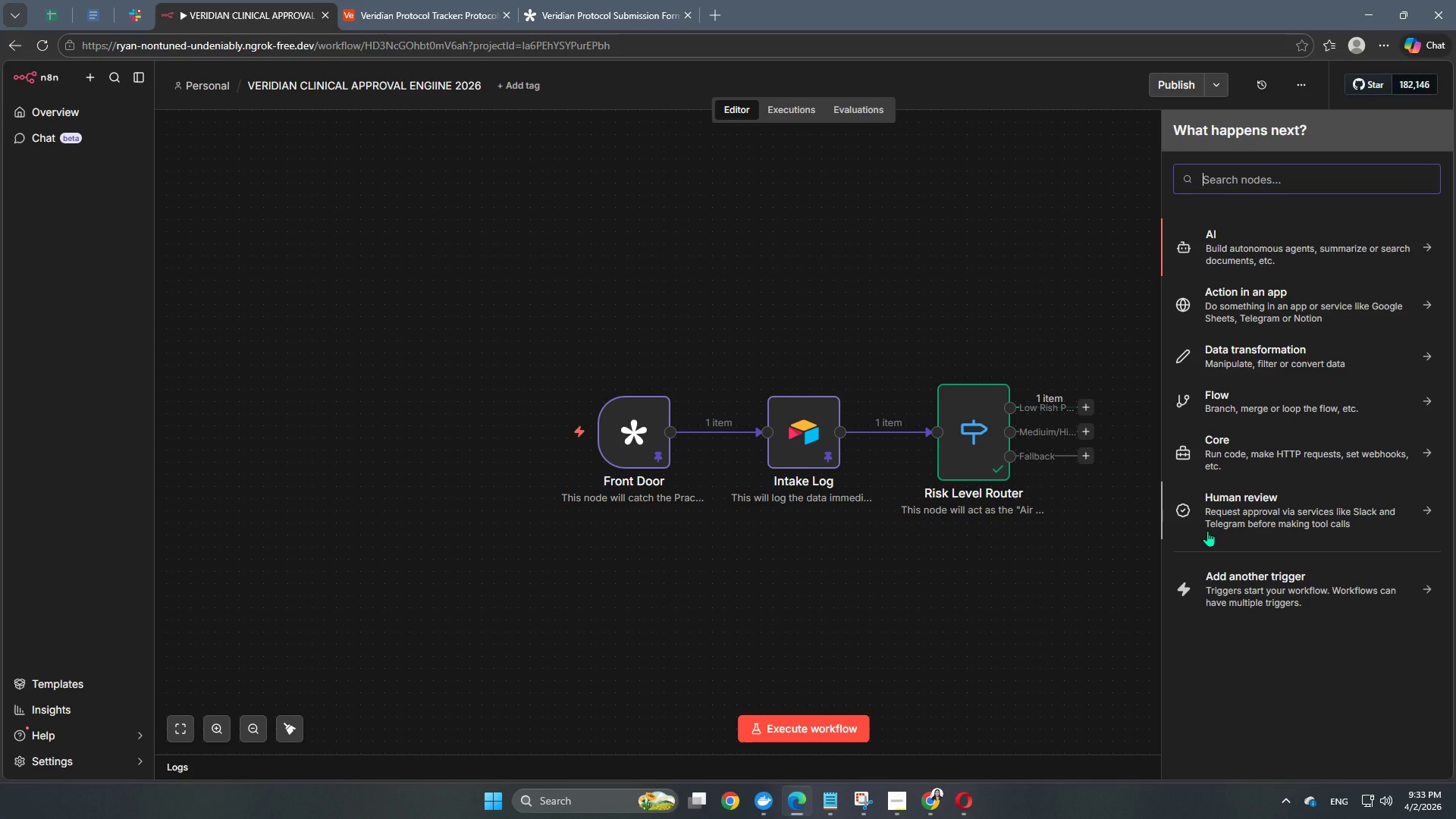 
wait(53.06)
 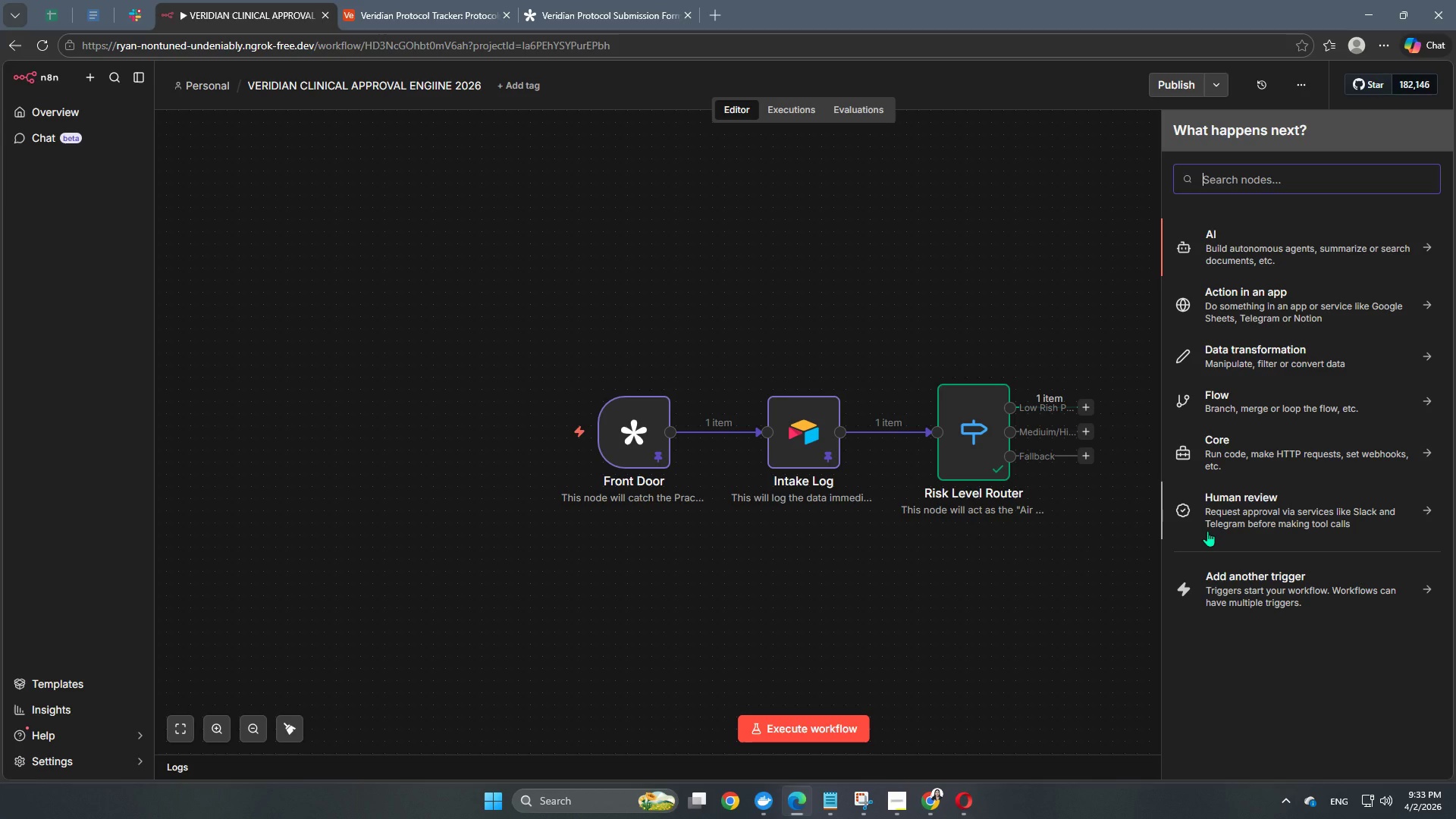 
left_click([1266, 180])
 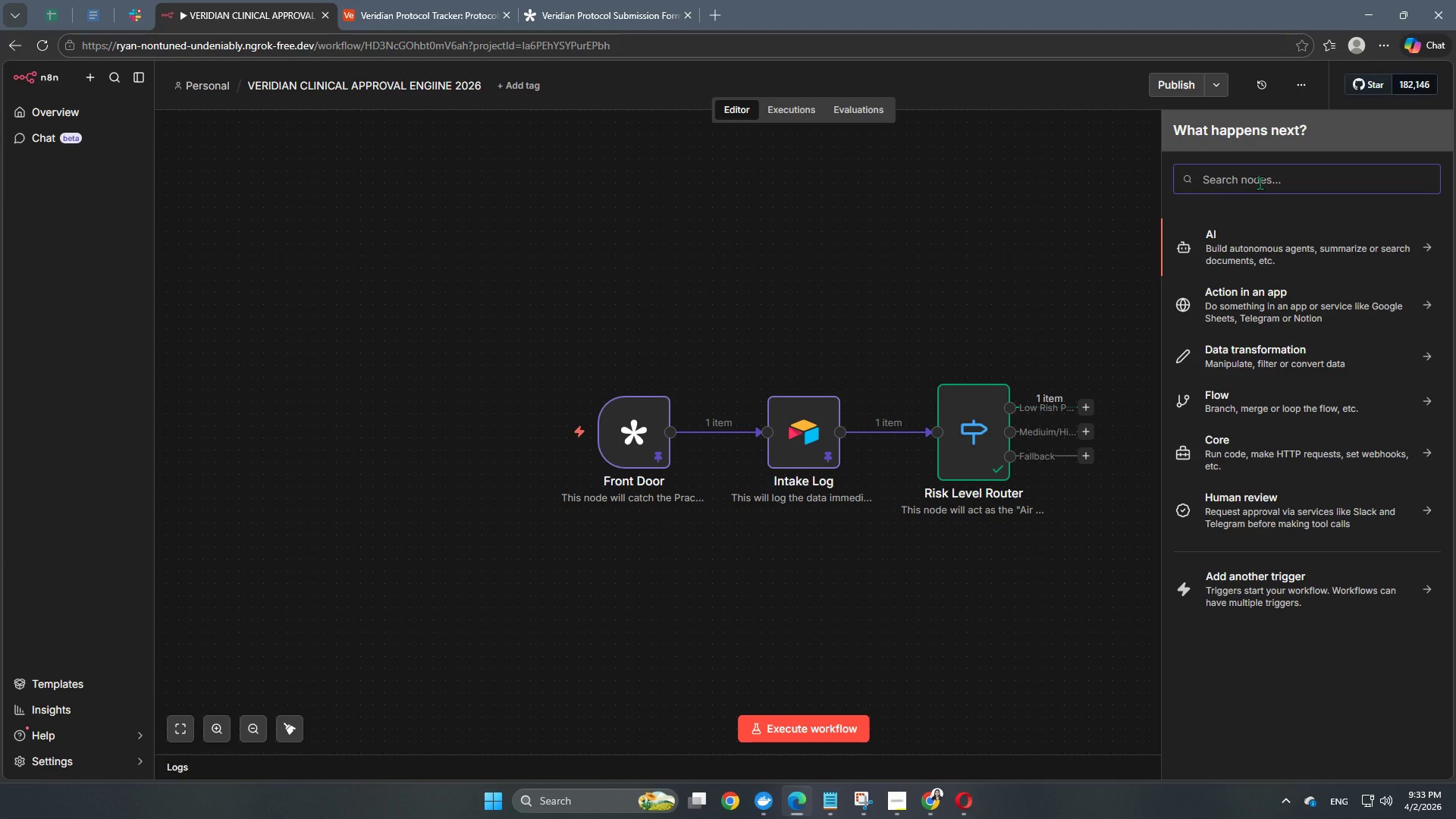 
wait(11.11)
 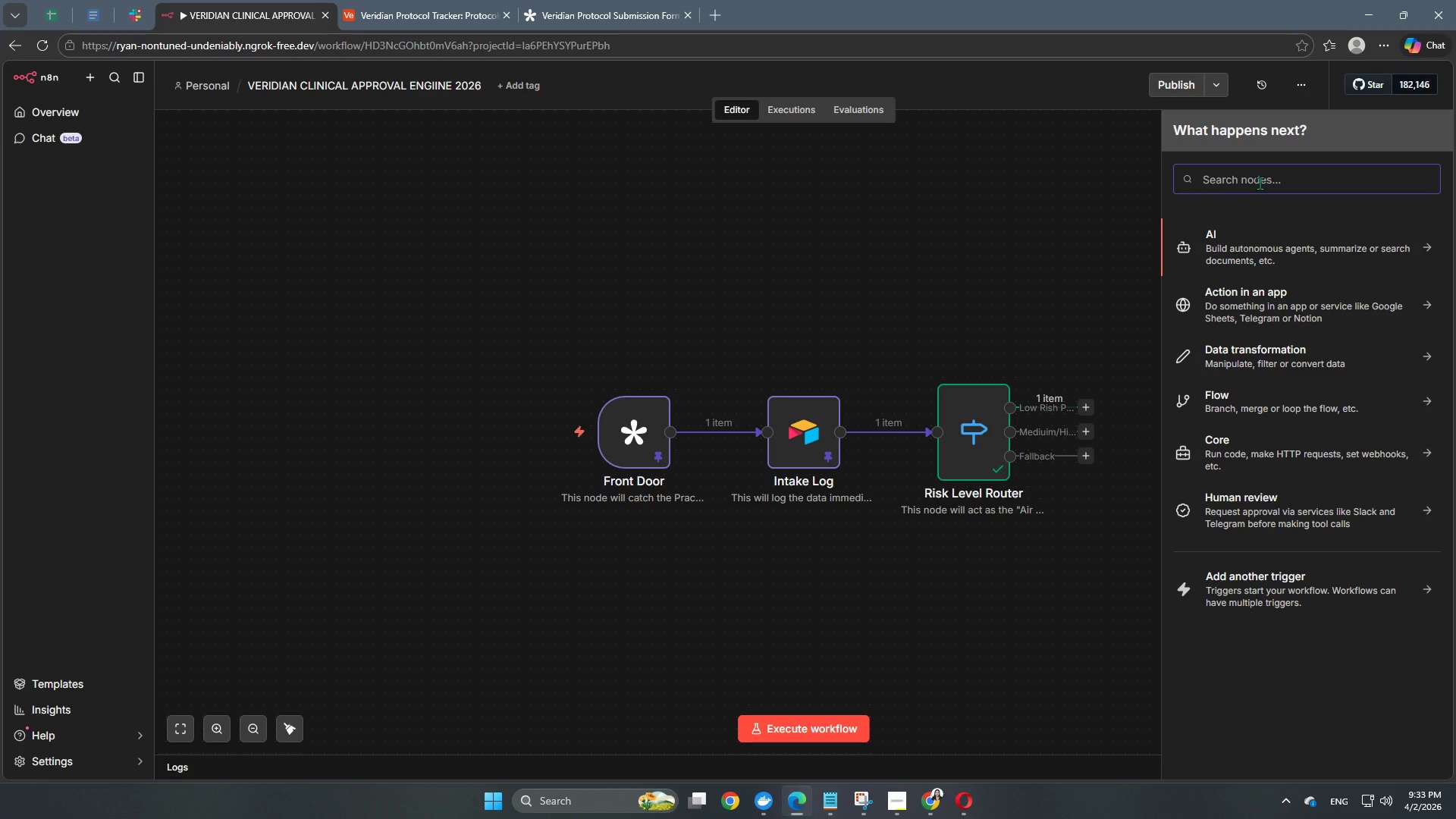 
key(N)
 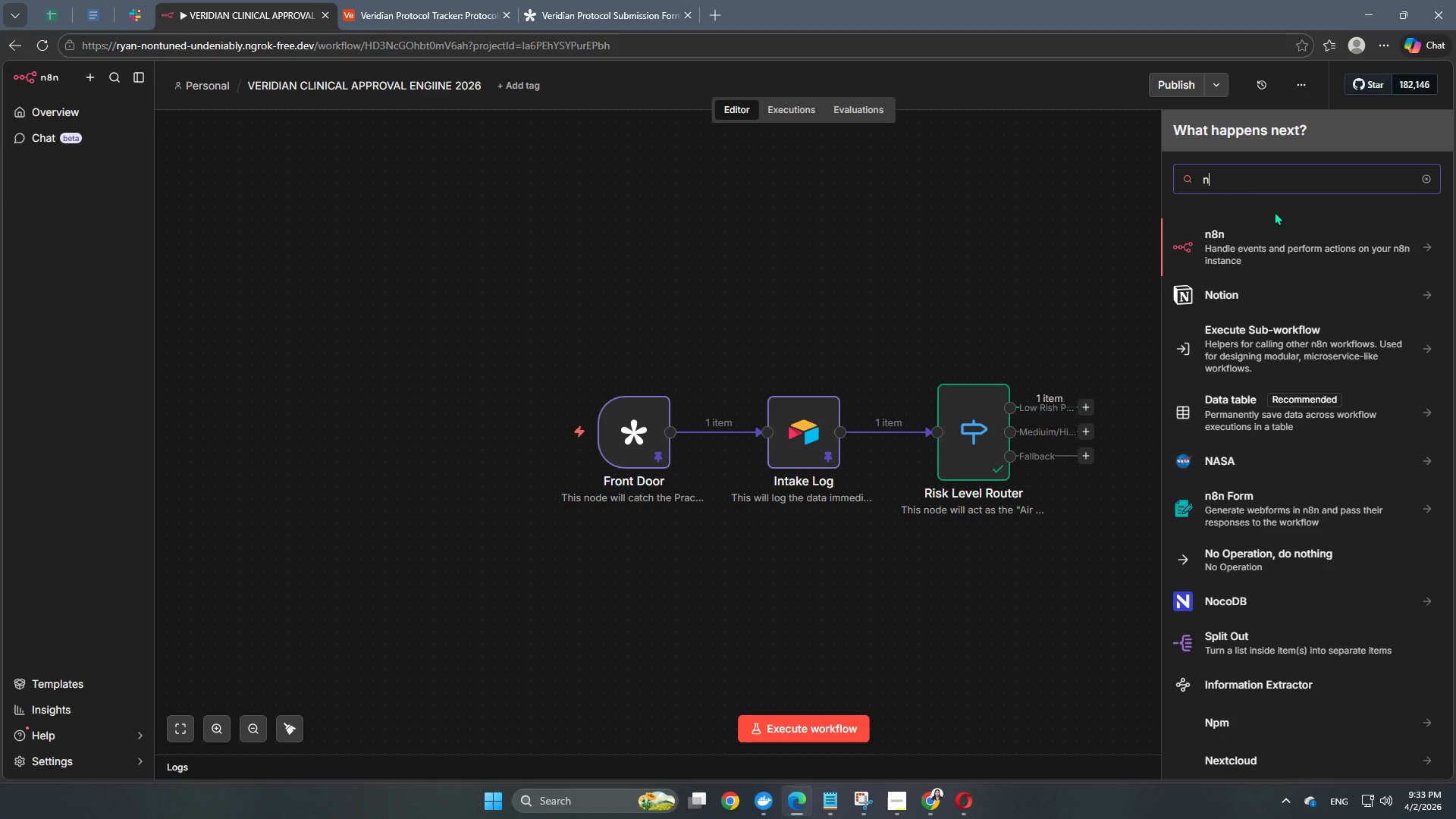 
key(Backspace)
 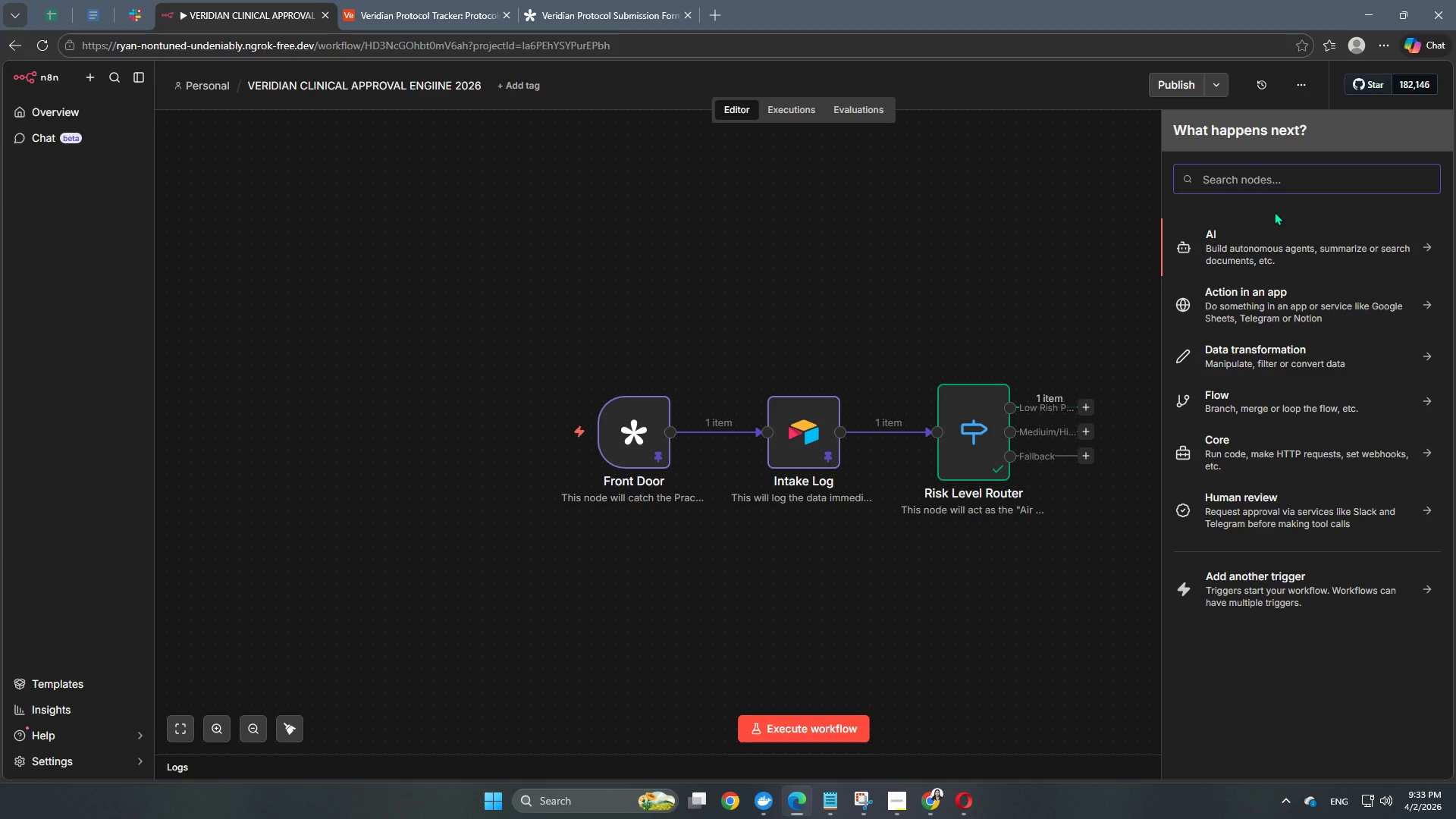 
wait(8.91)
 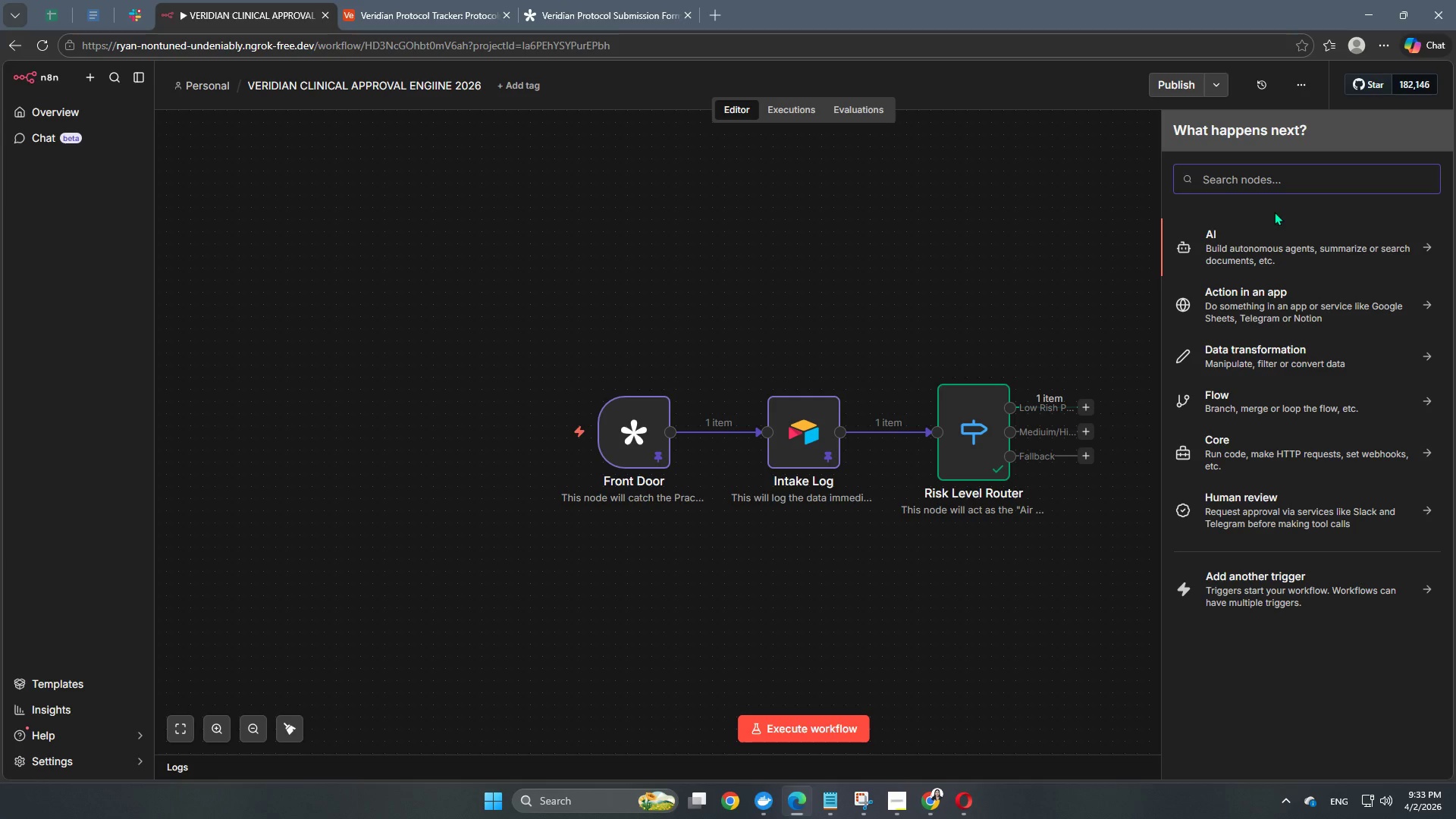 
type(n)
key(Backspace)
type(airtab)
 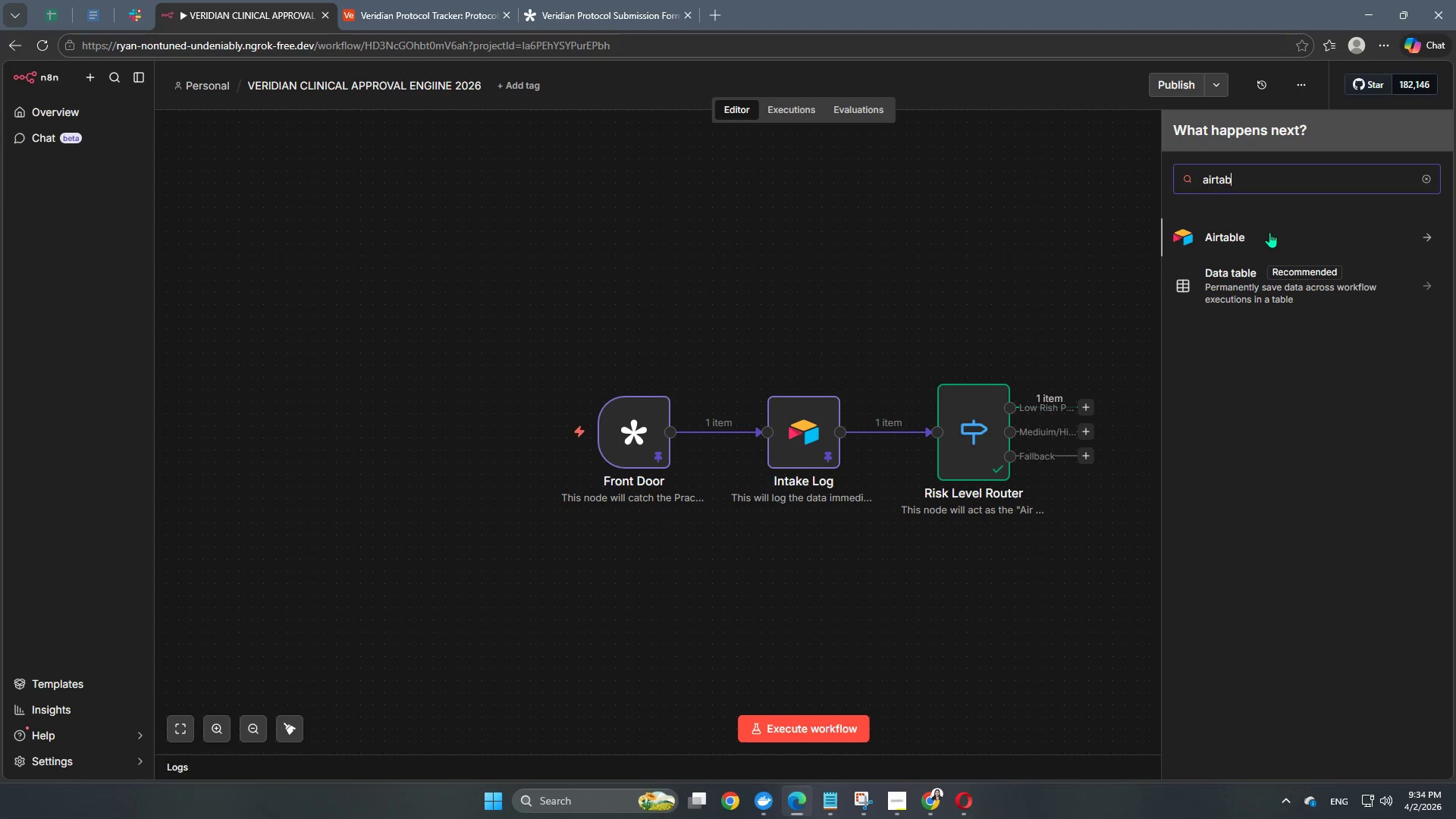 
wait(23.08)
 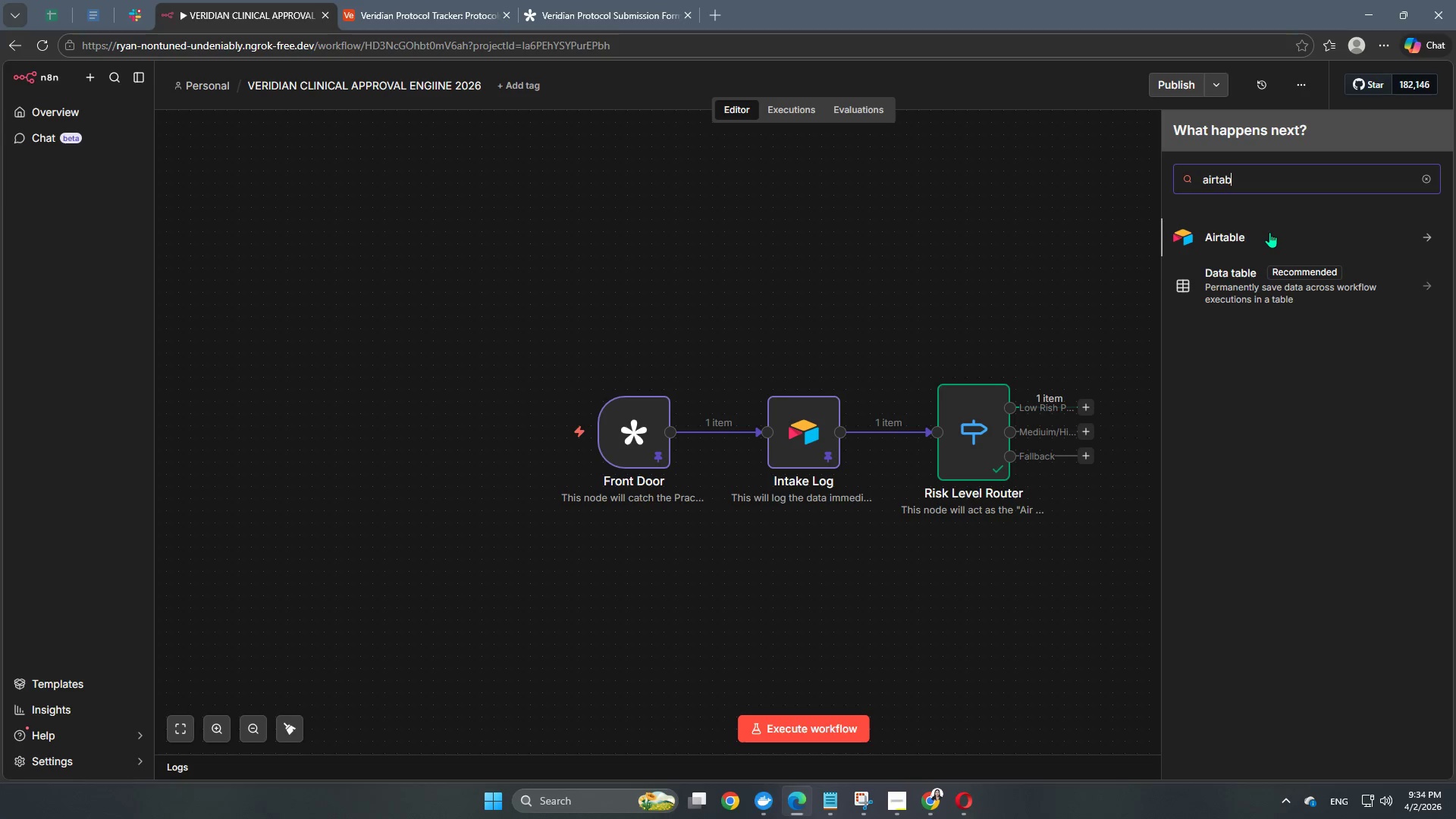 
left_click([1232, 243])
 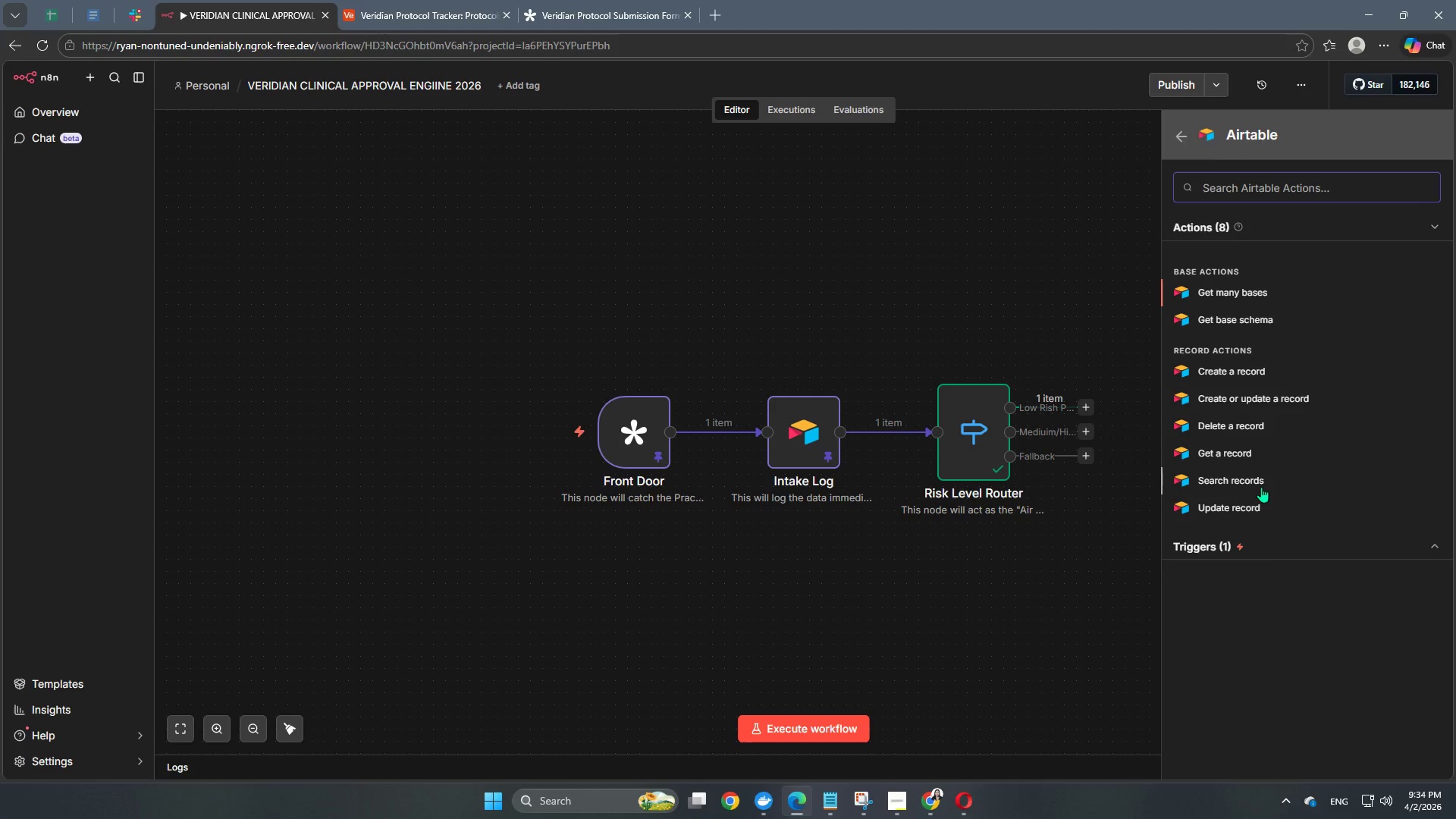 
left_click([1209, 541])
 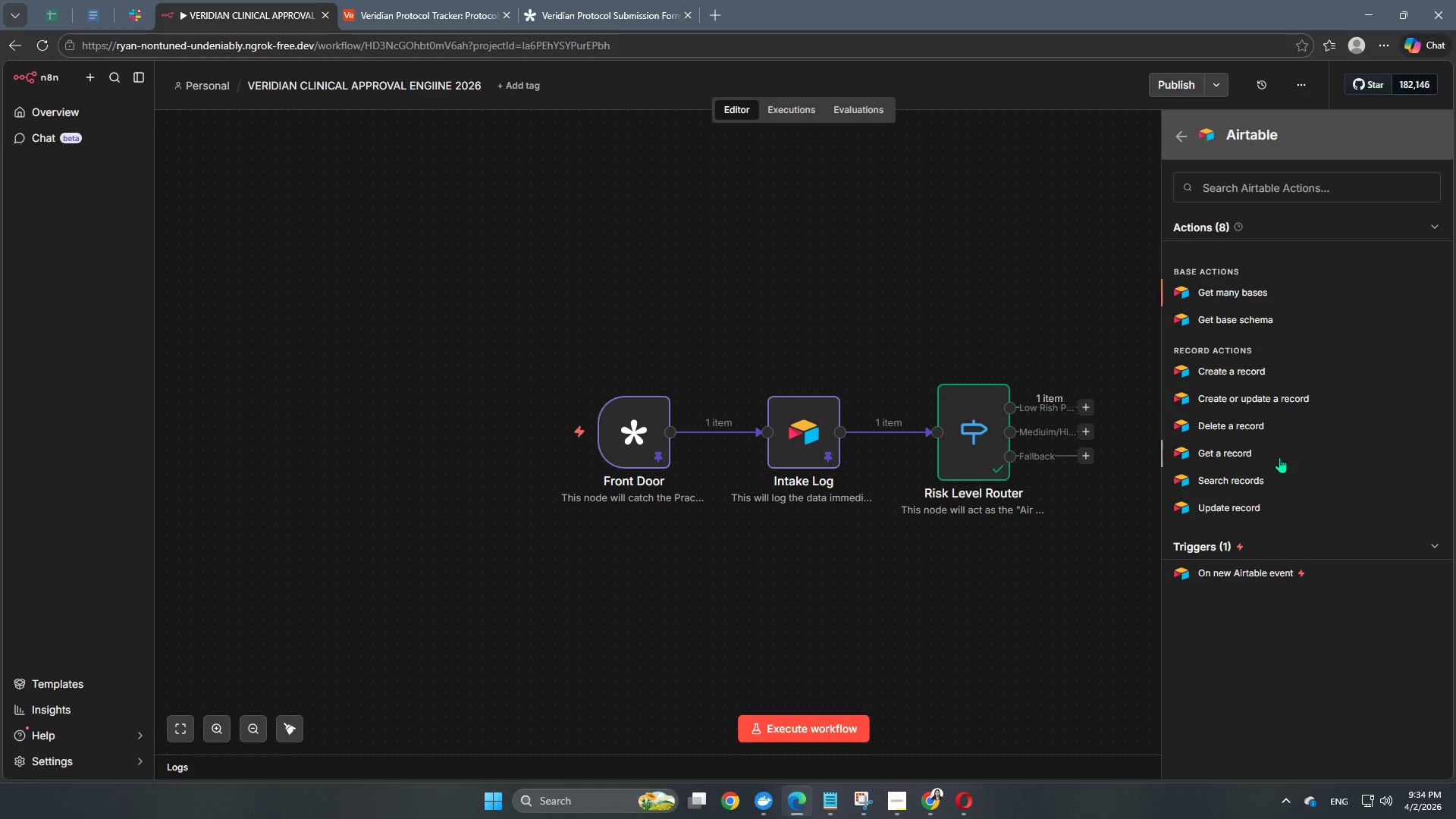 
left_click([1251, 502])
 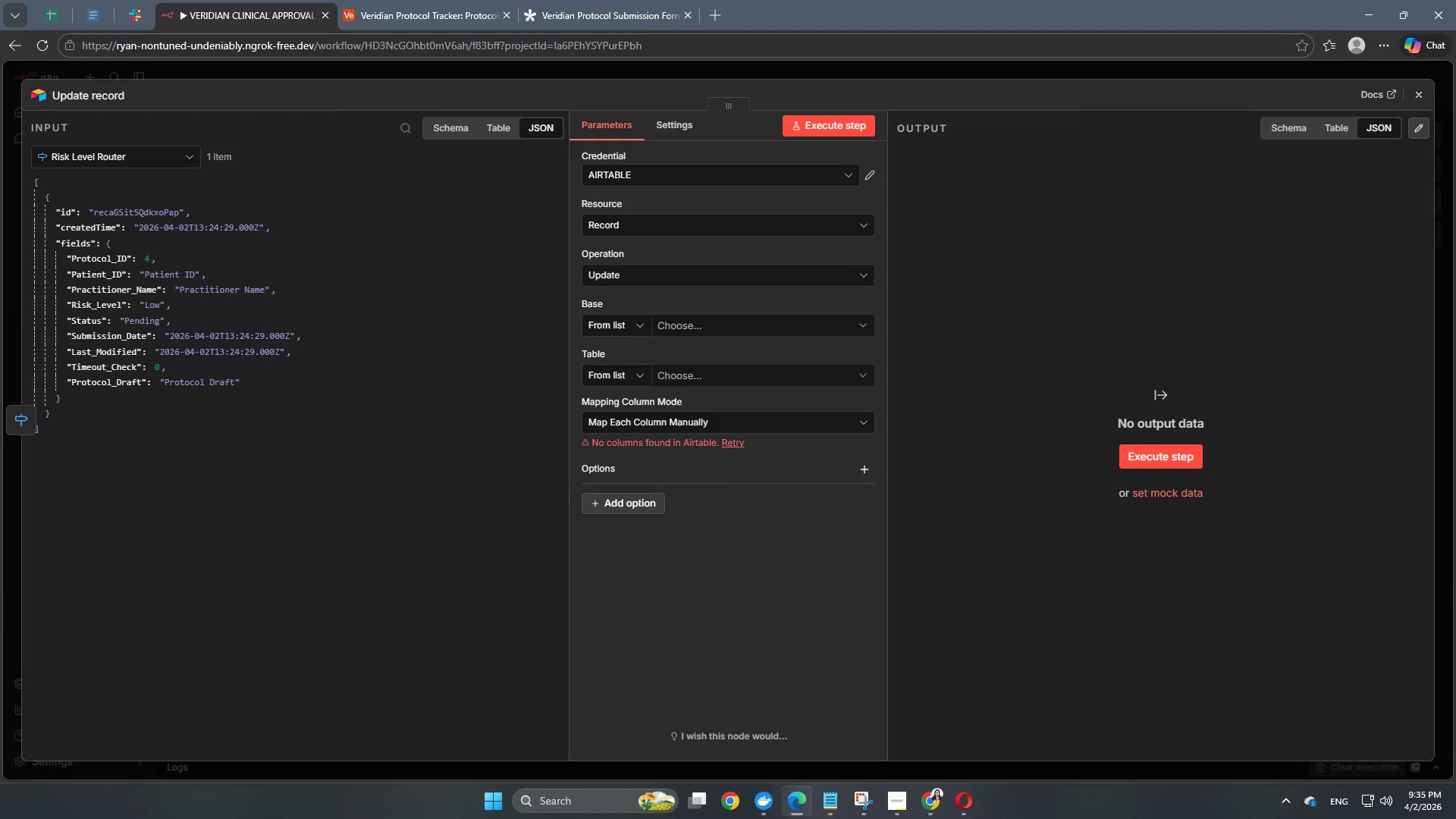 
wait(44.27)
 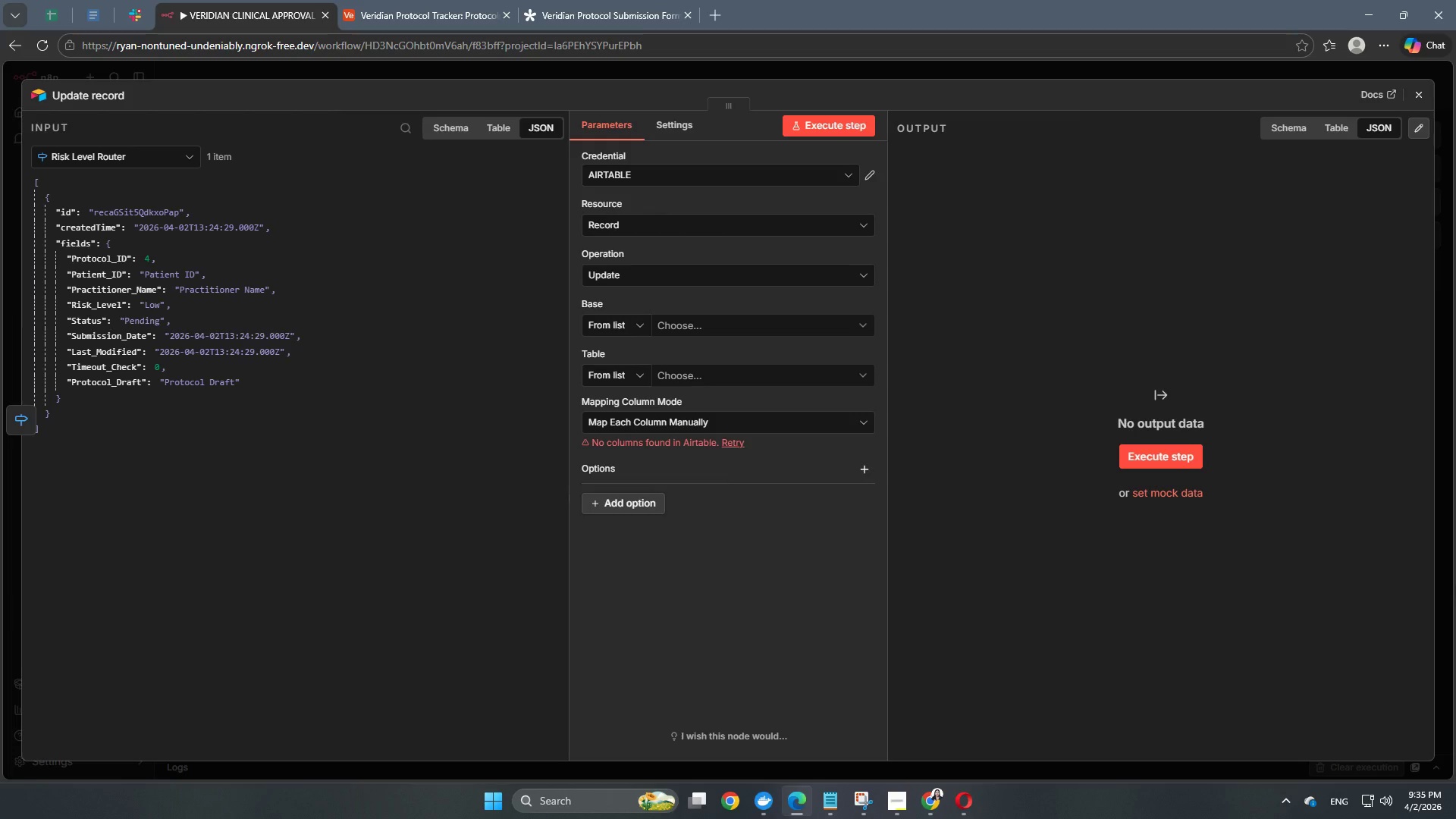 
left_click([83, 93])
 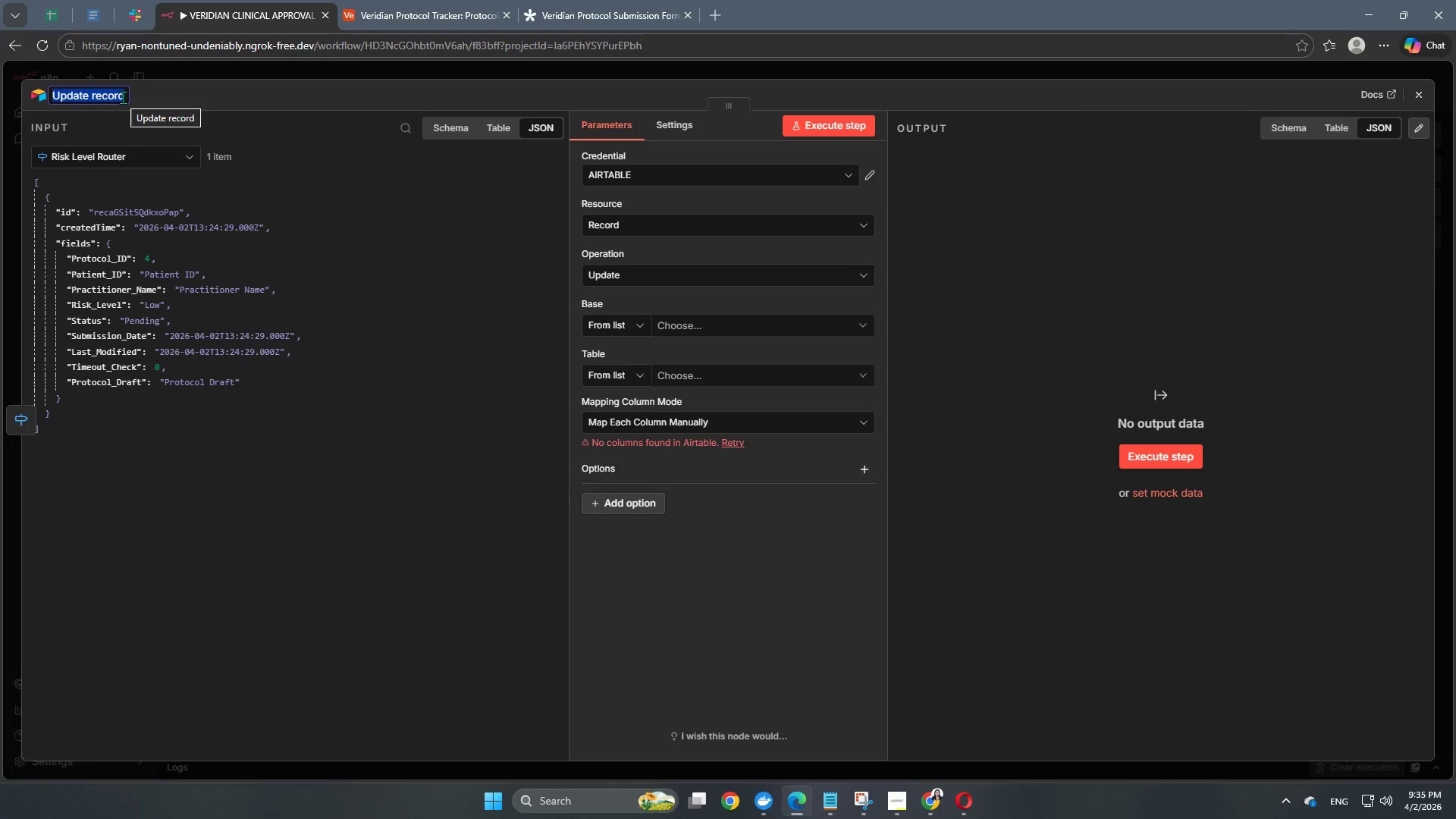 
type(Update Low Ris)
 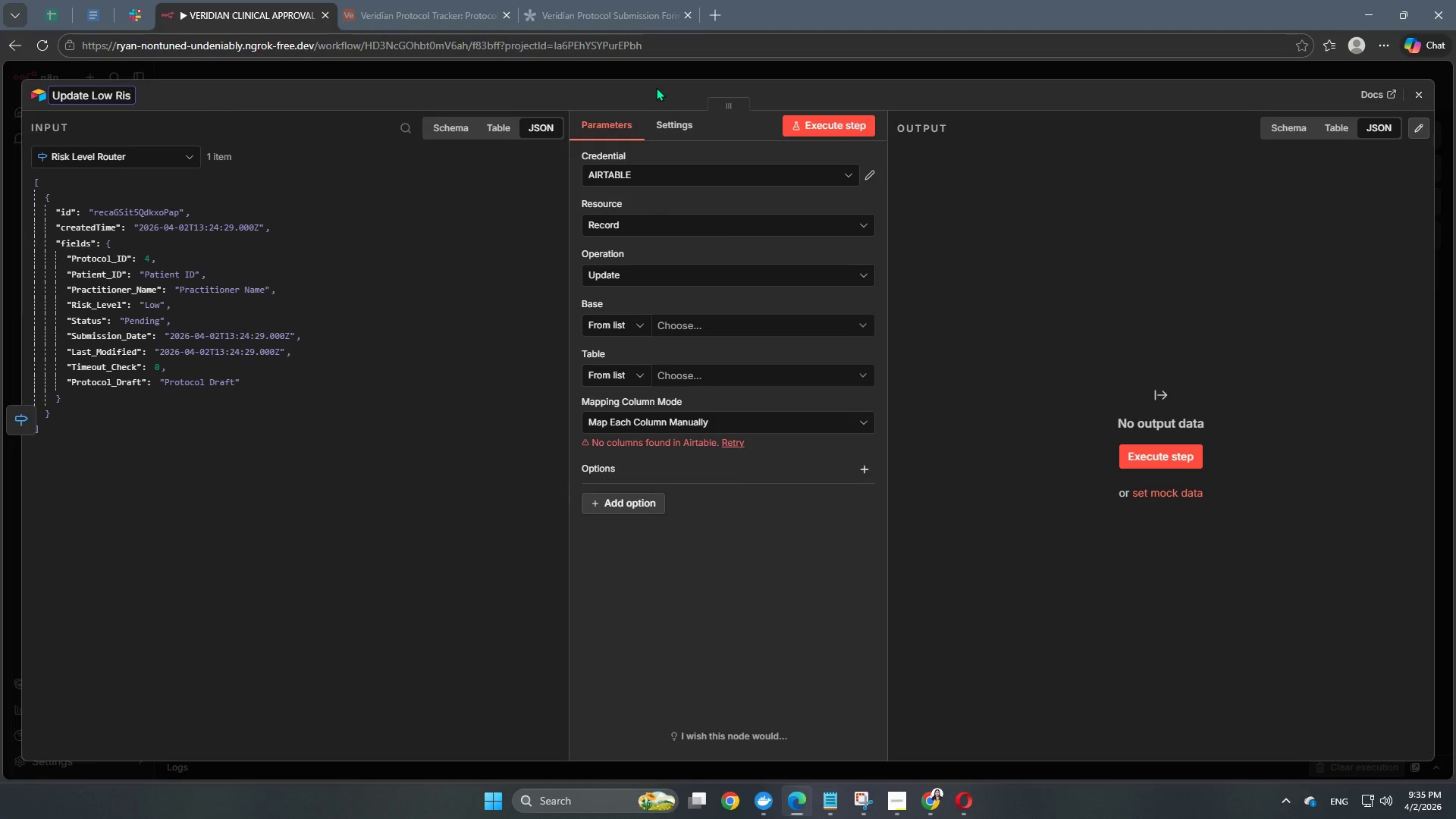 
type(ks)
 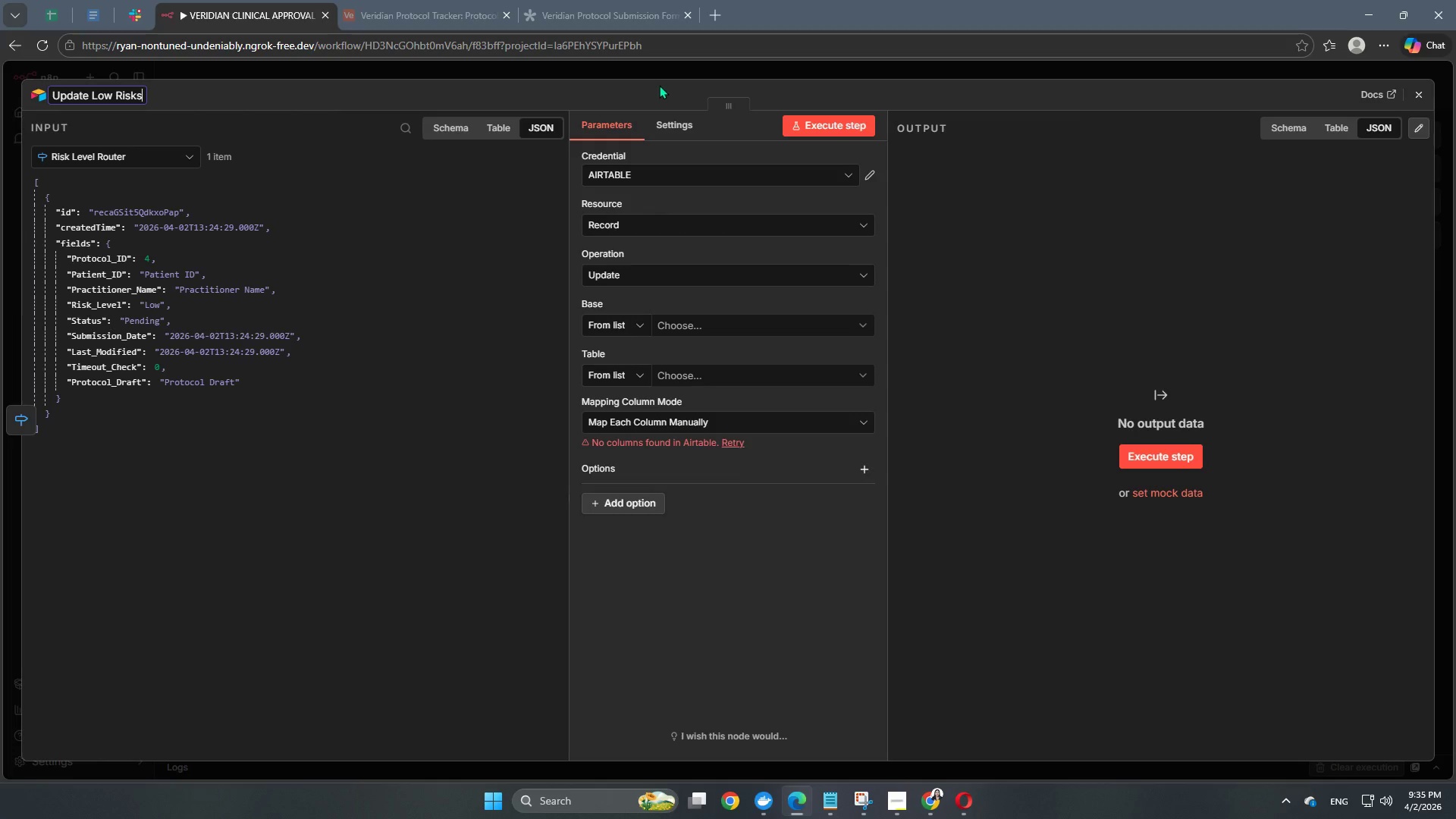 
left_click([660, 132])
 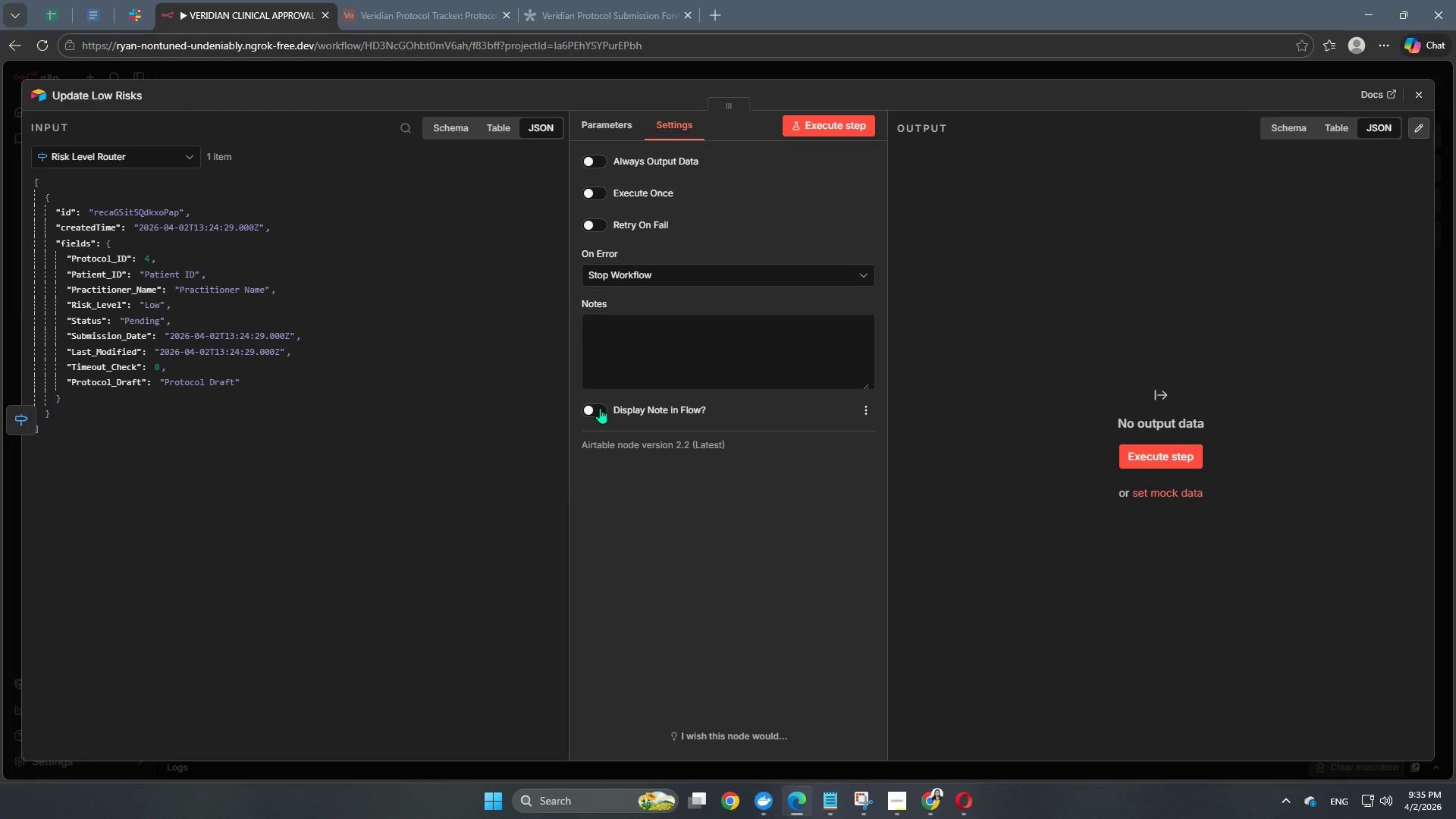 
double_click([677, 376])
 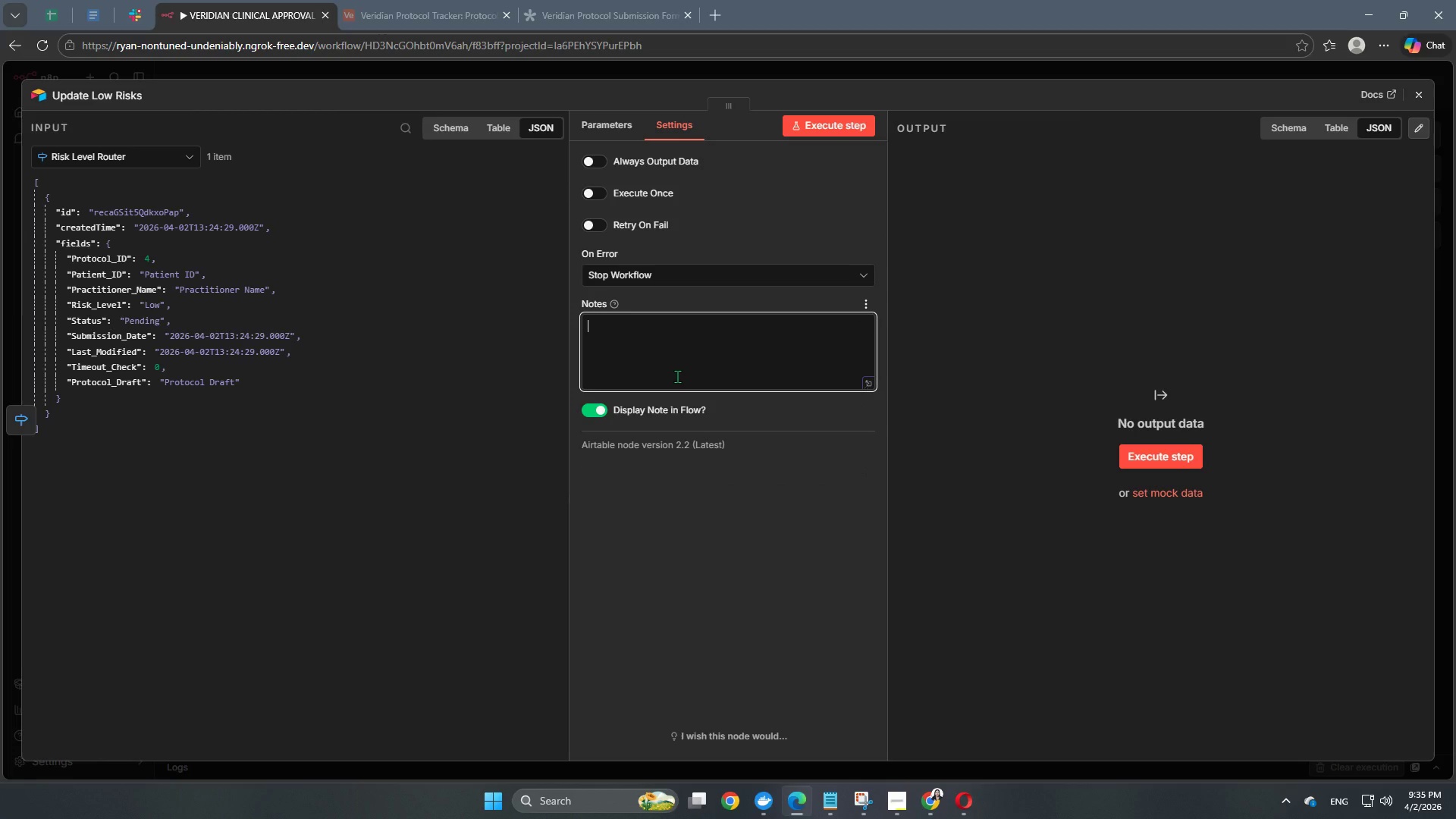 
wait(9.89)
 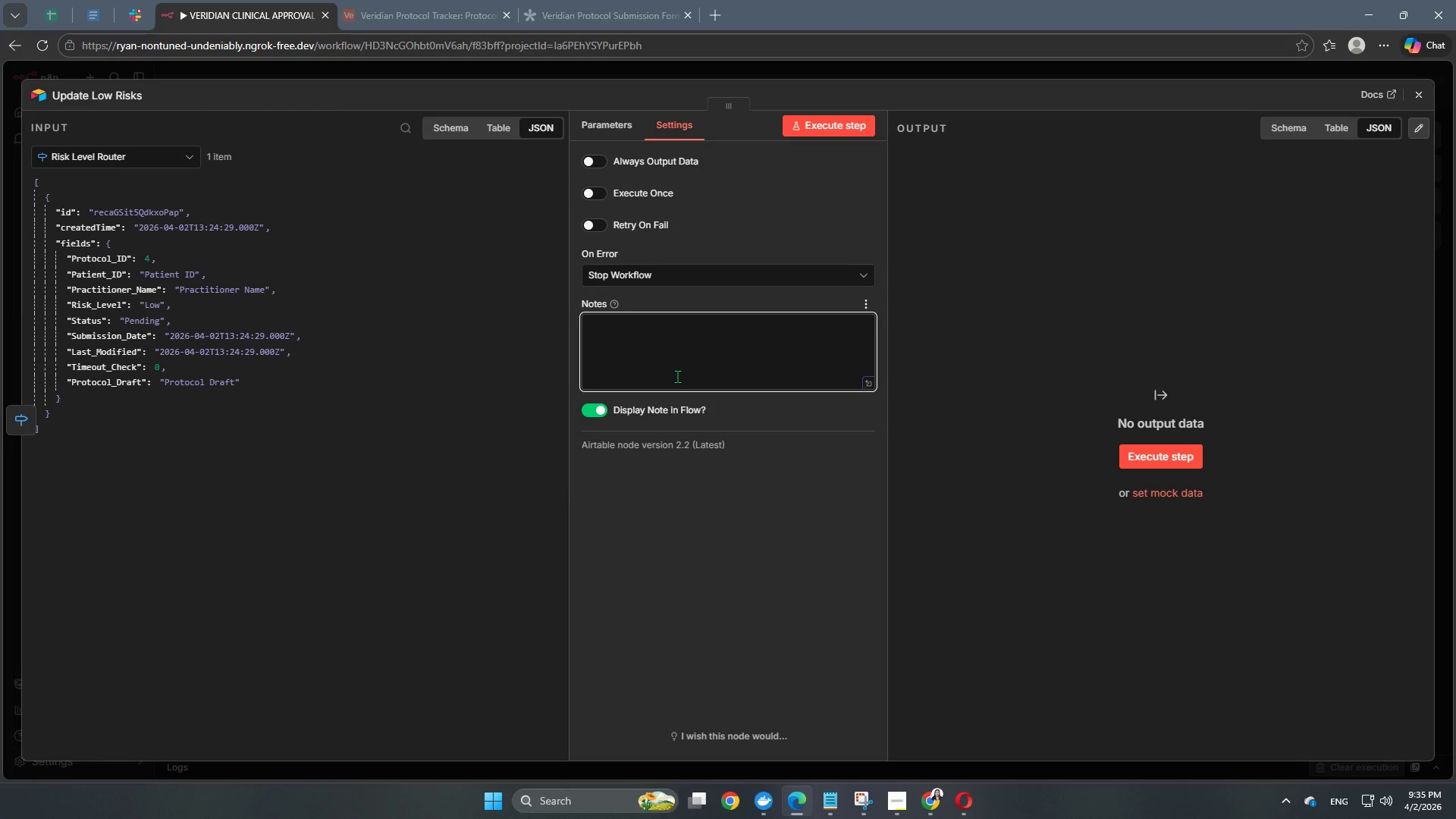 
type(This node will handle the Low Risks )
key(Backspace)
key(Backspace)
type( protocols that don't )
 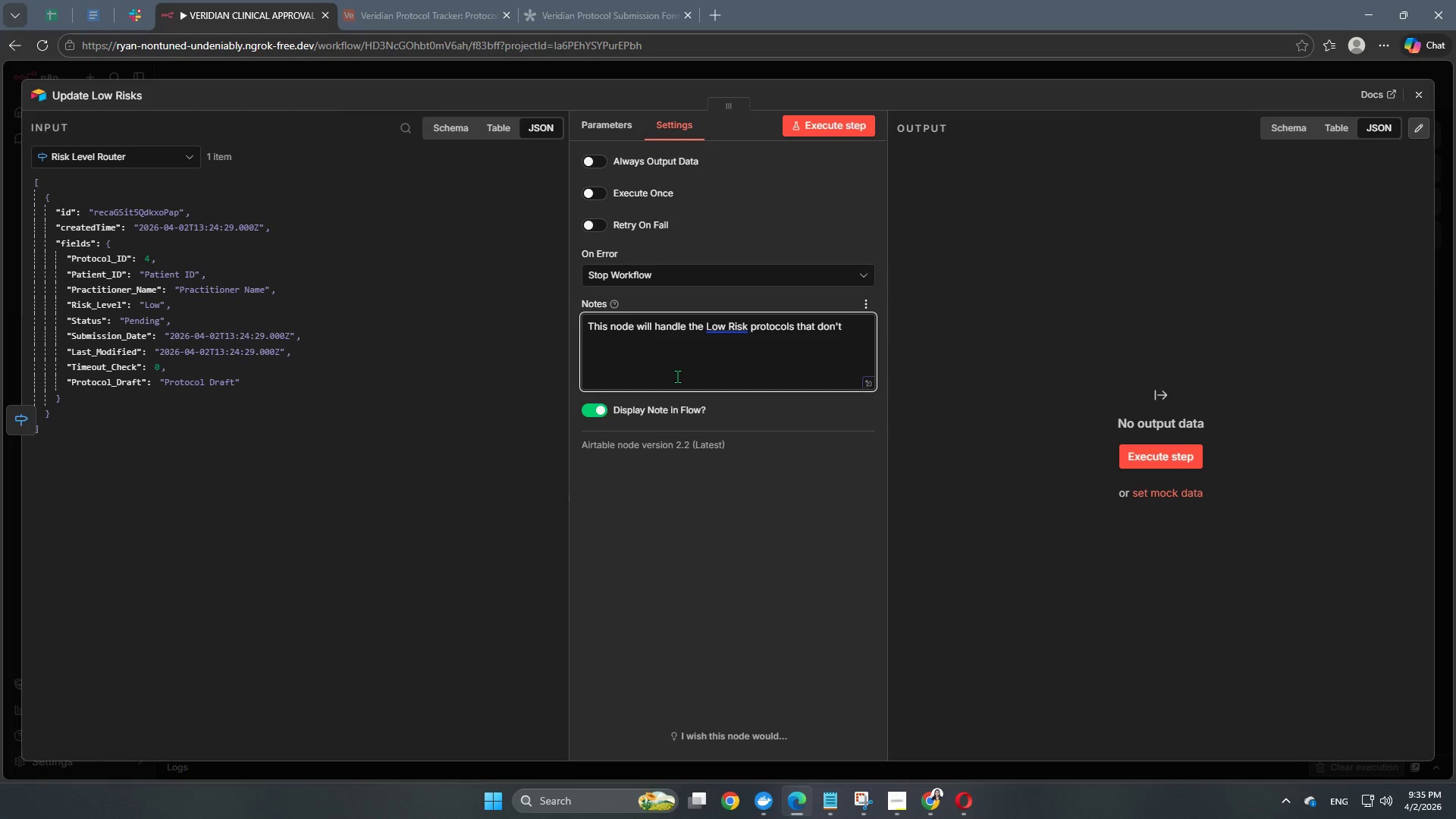 
left_click([720, 326])
 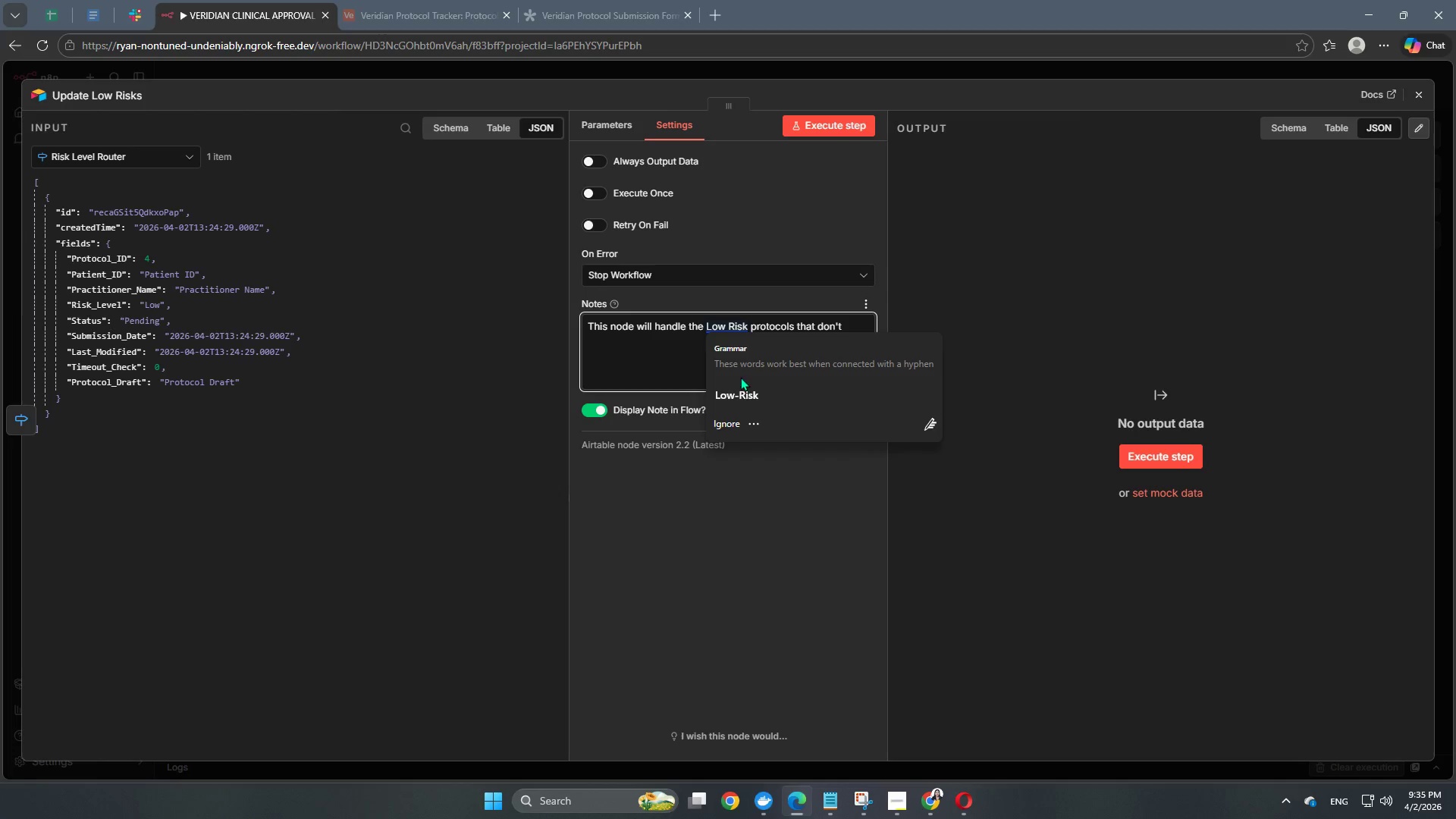 
left_click([740, 395])
 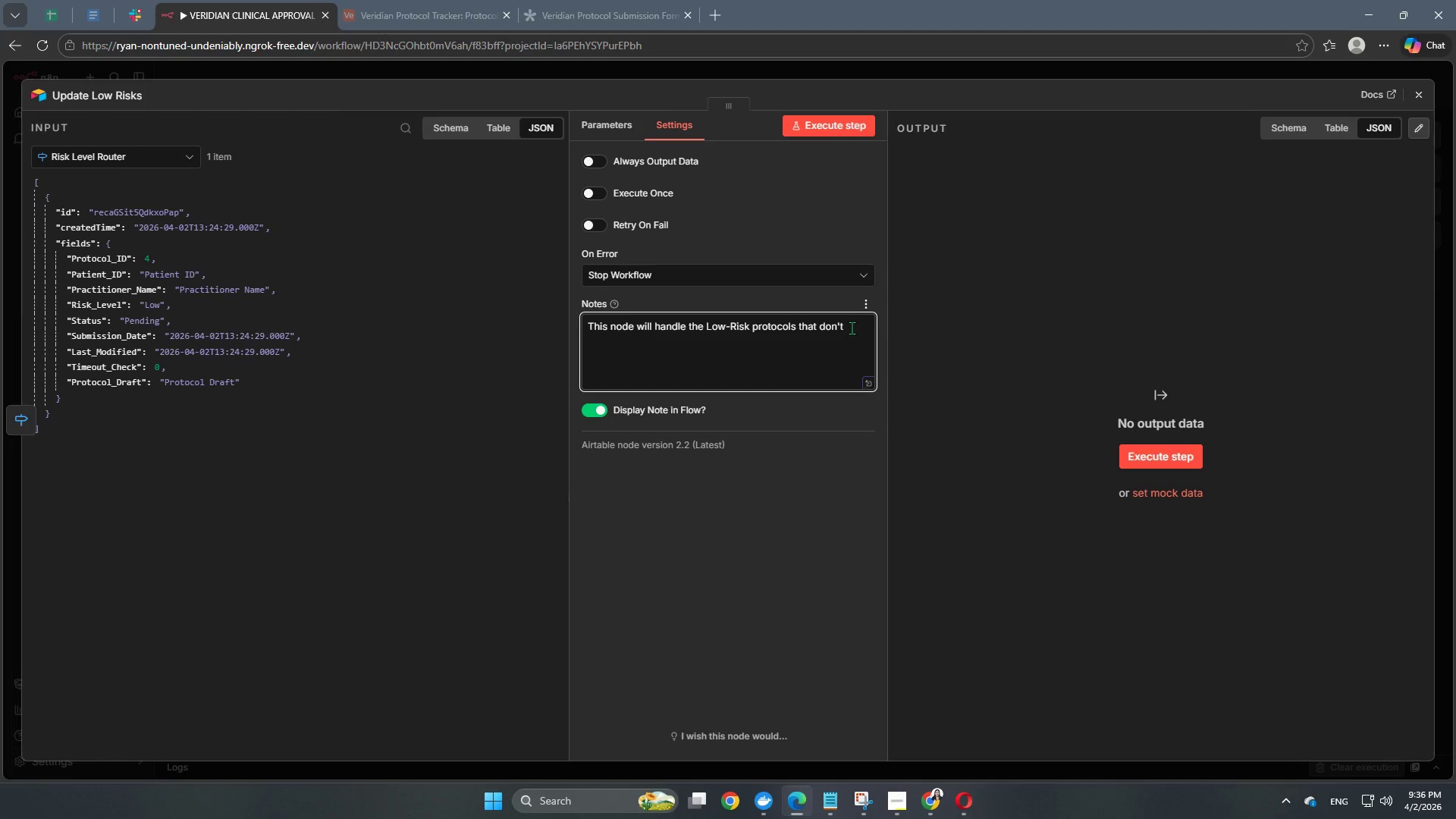 
type(need the Clinical Director's immeidate intr)
key(Backspace)
type(ervention, moving them to the "Final )
key(Backspace)
key(Backspace)
key(Backspace)
key(Backspace)
key(Backspace)
key(Backspace)
type(Pending Final Review" )
 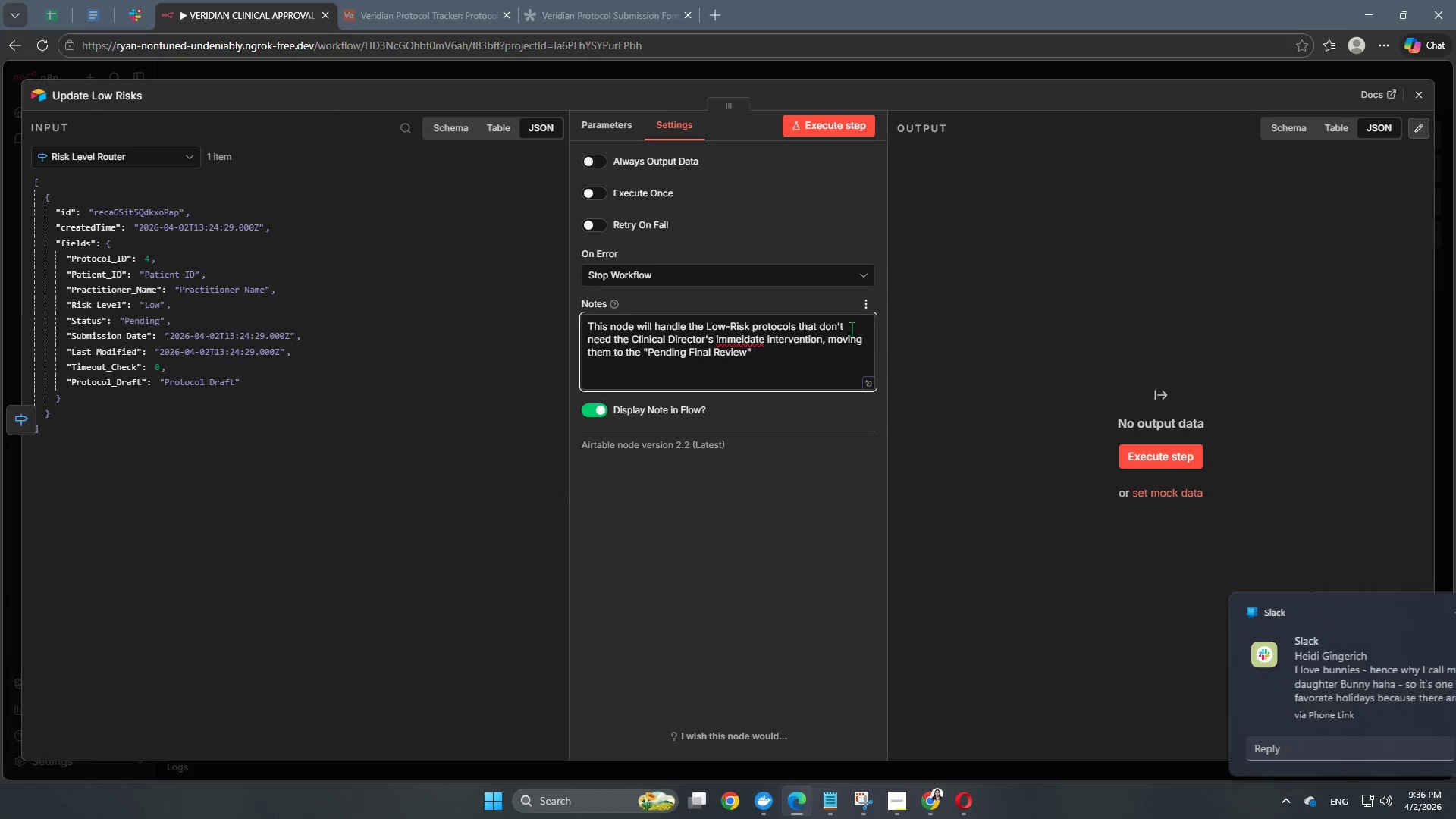 
wait(7.94)
 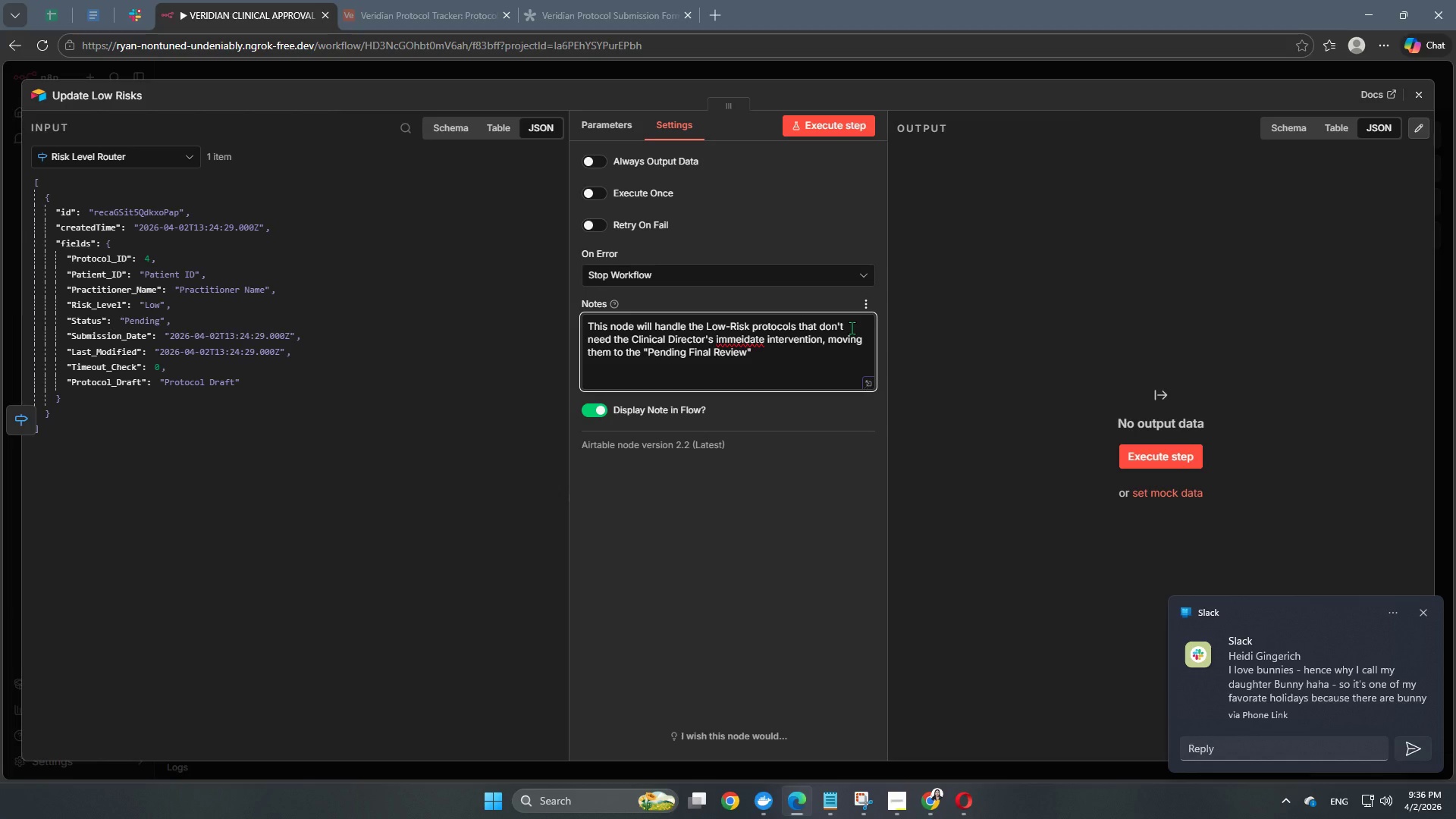 
type(board act)
key(Backspace)
key(Backspace)
type(utomatically. )
 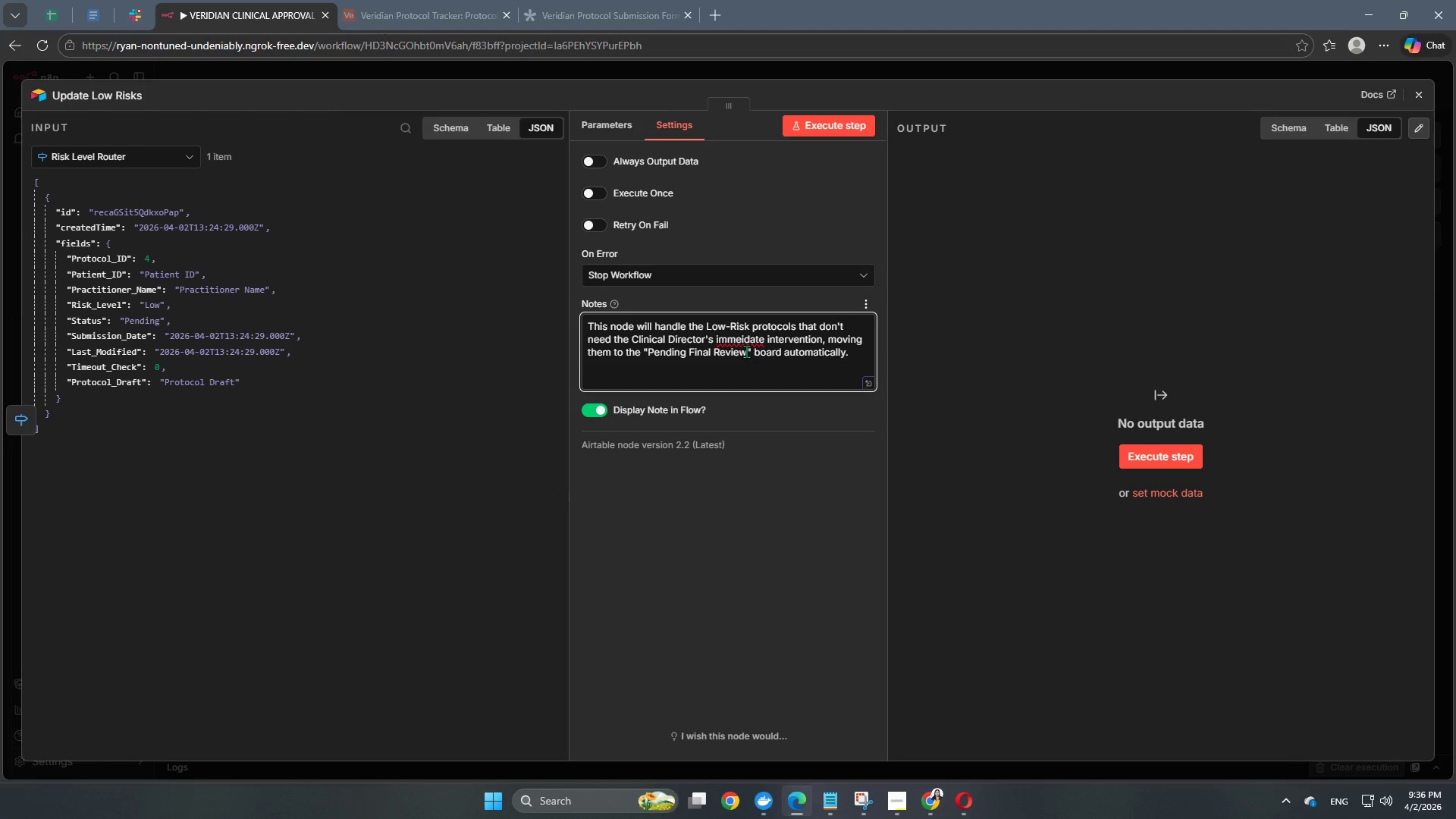 
left_click([739, 337])
 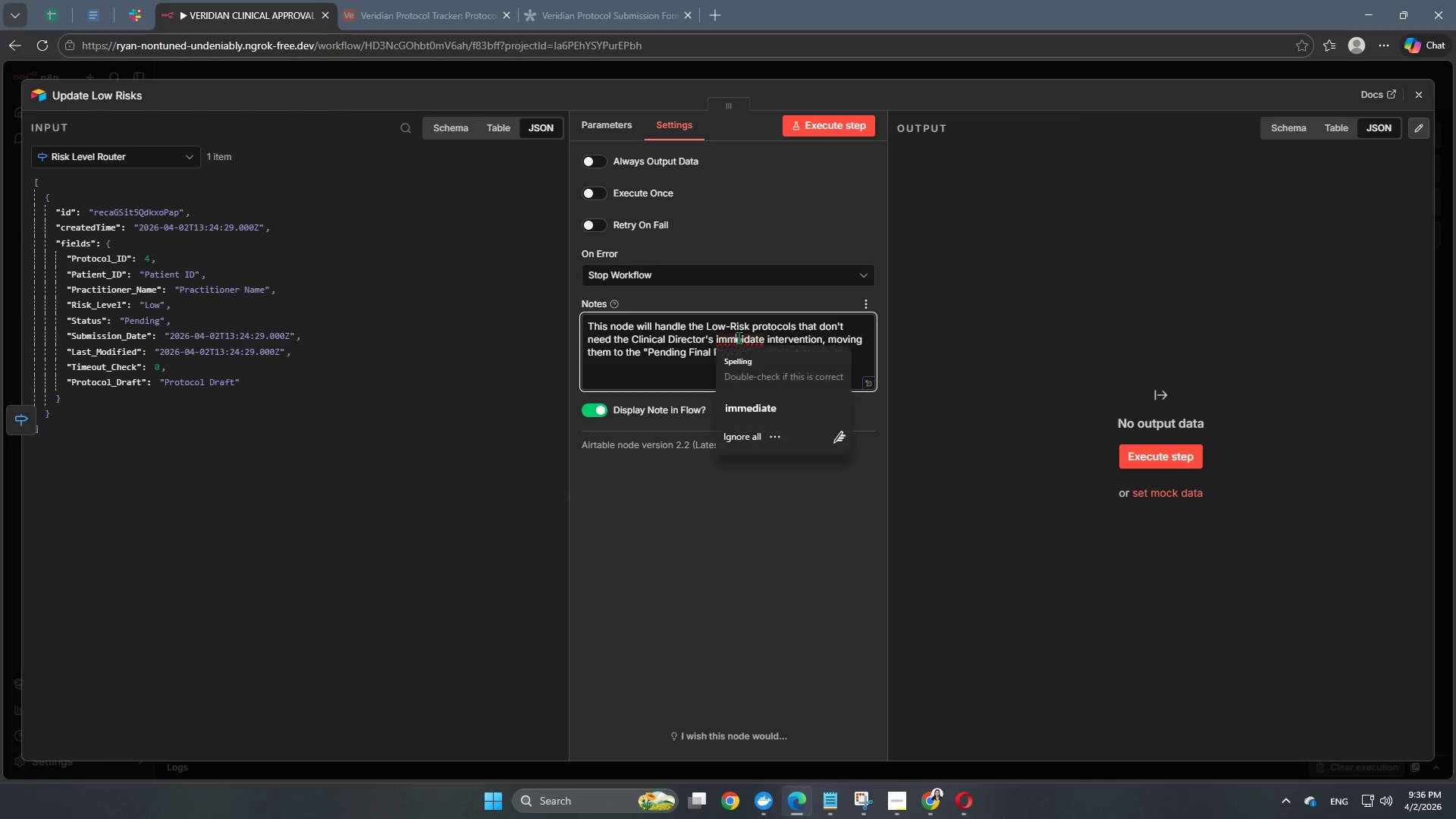 
right_click([739, 337])
 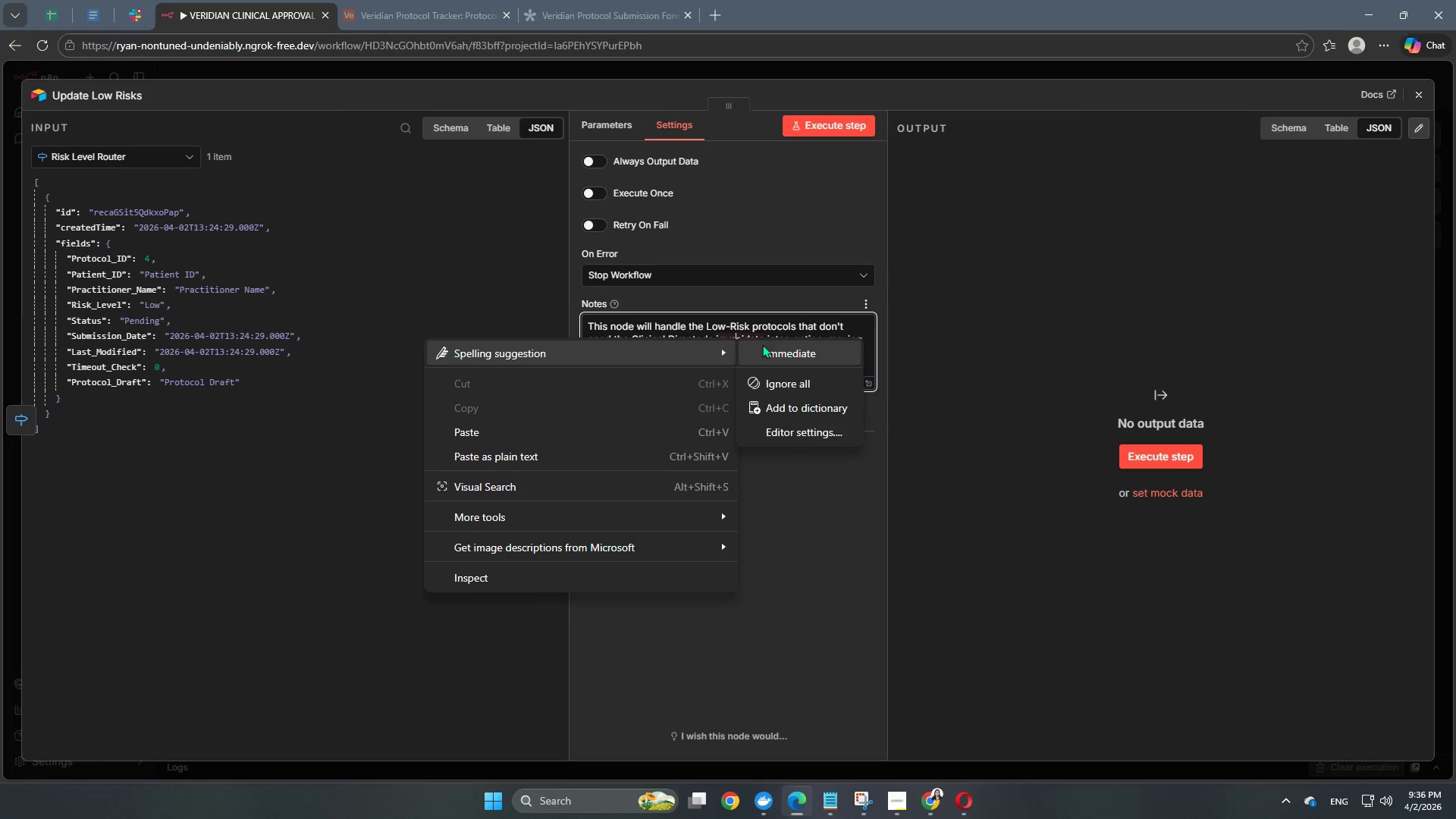 
left_click([799, 328])
 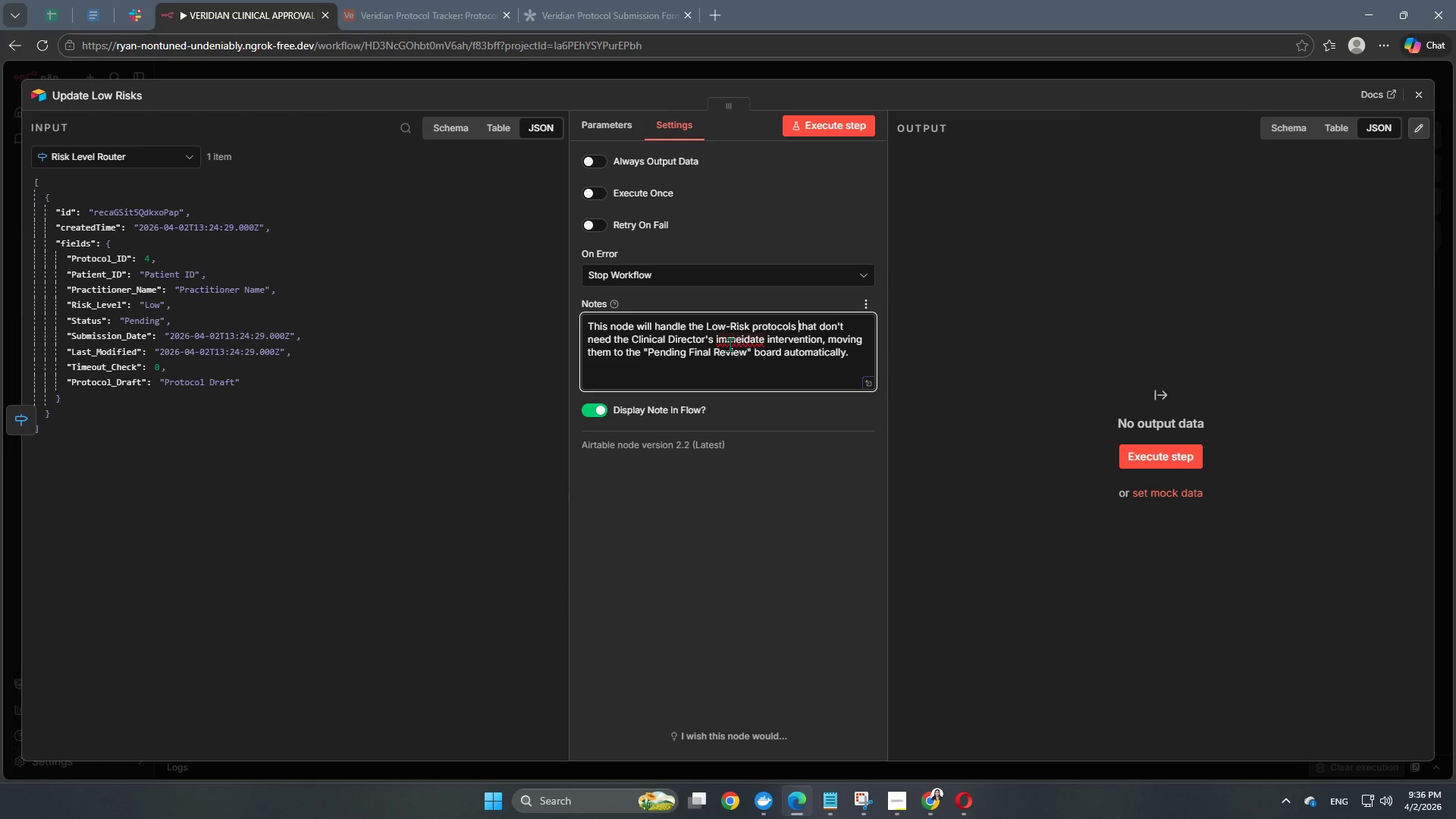 
left_click([729, 344])
 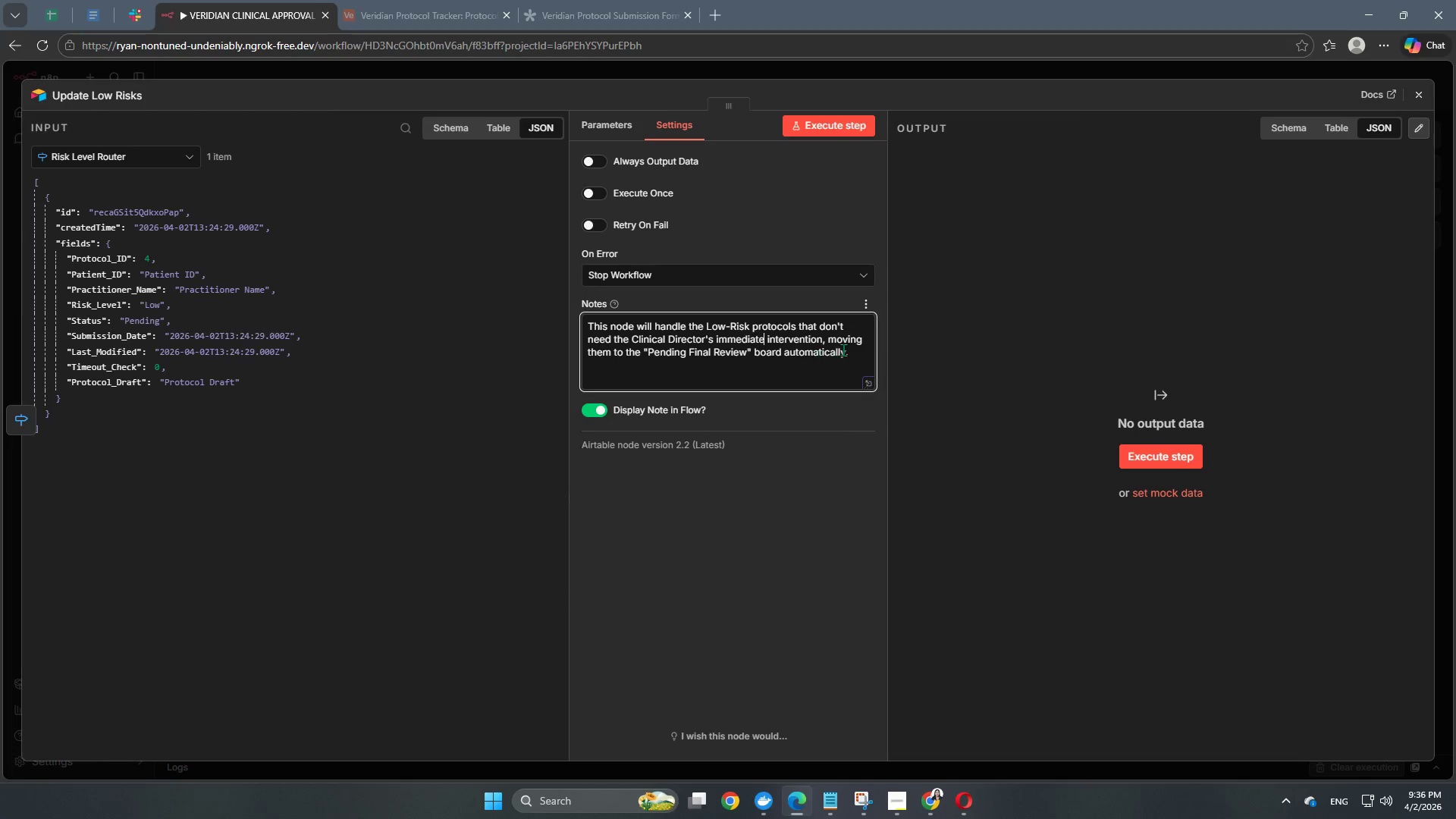 
left_click([858, 350])
 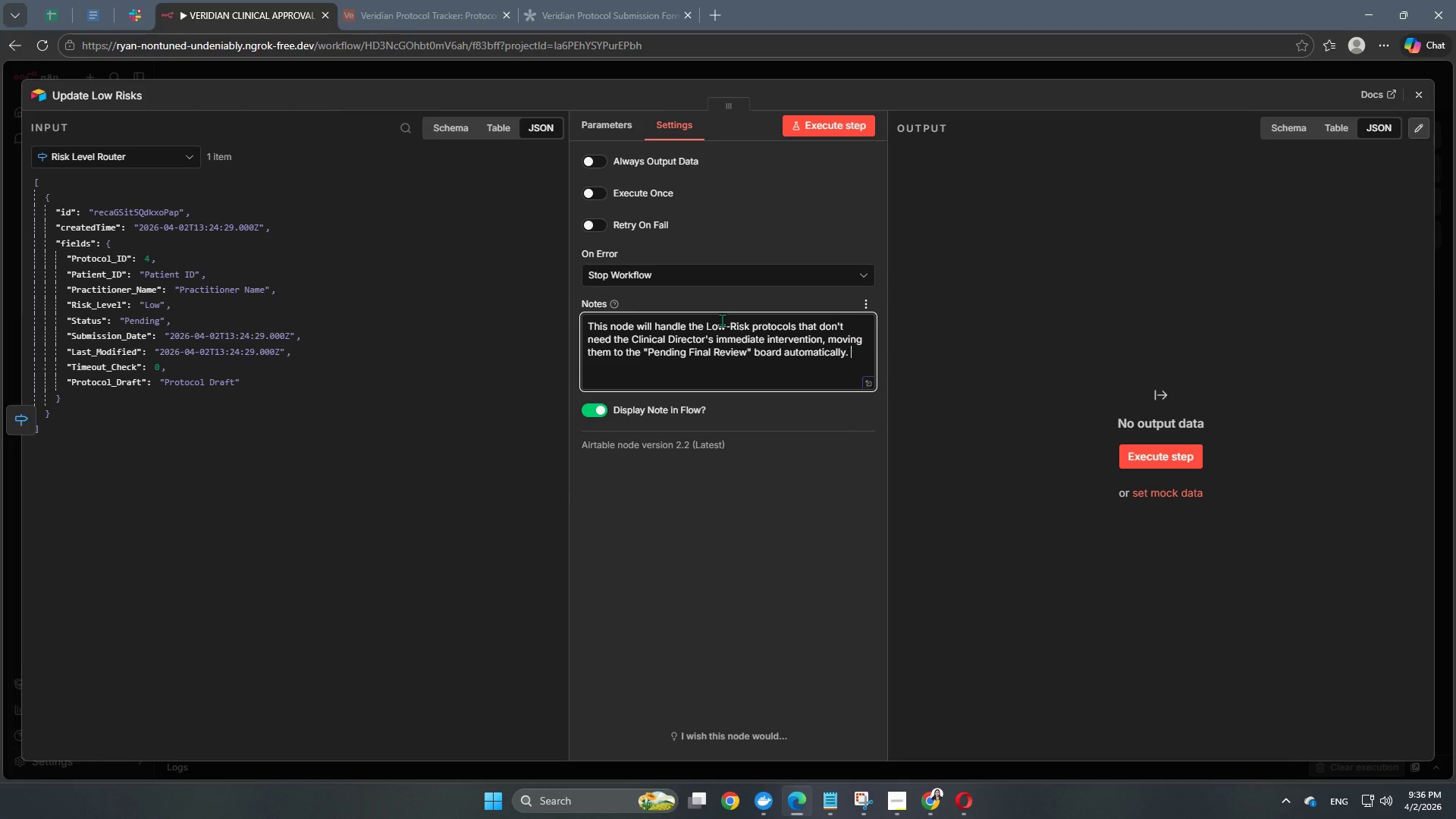 
scroll: coordinate [629, 303], scroll_direction: none, amount: 0.0
 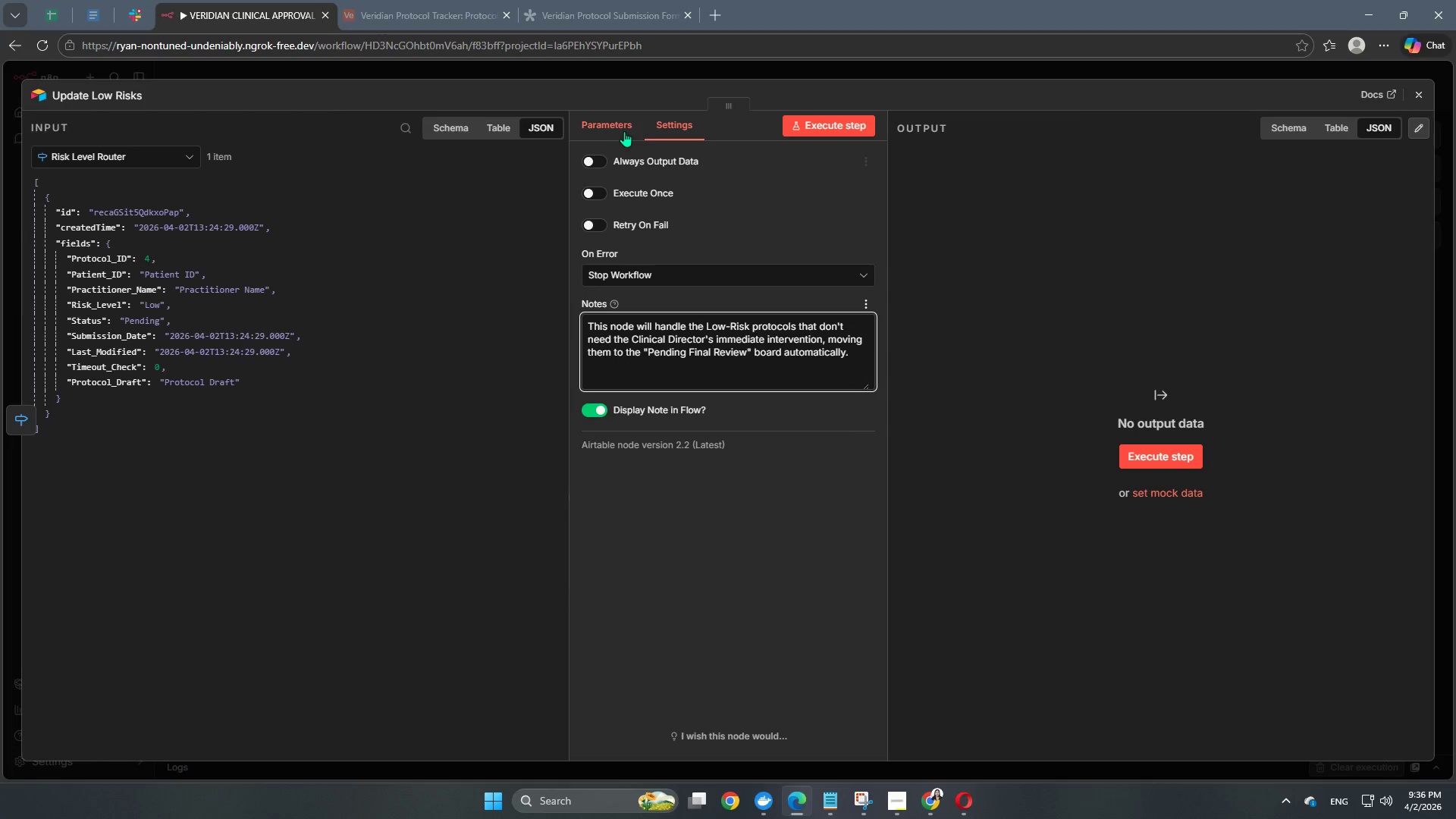 
left_click([623, 130])
 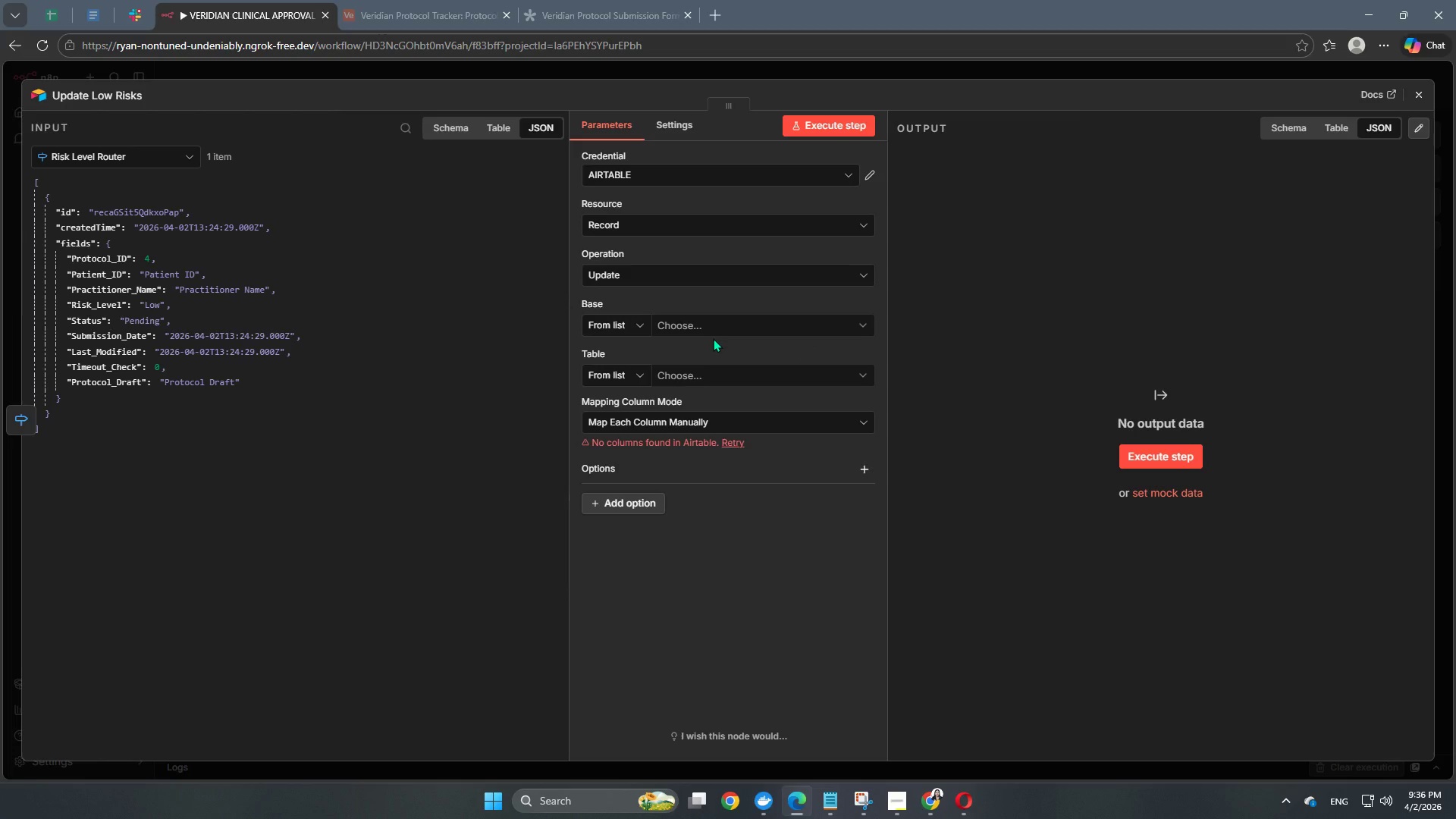 
left_click([723, 335])
 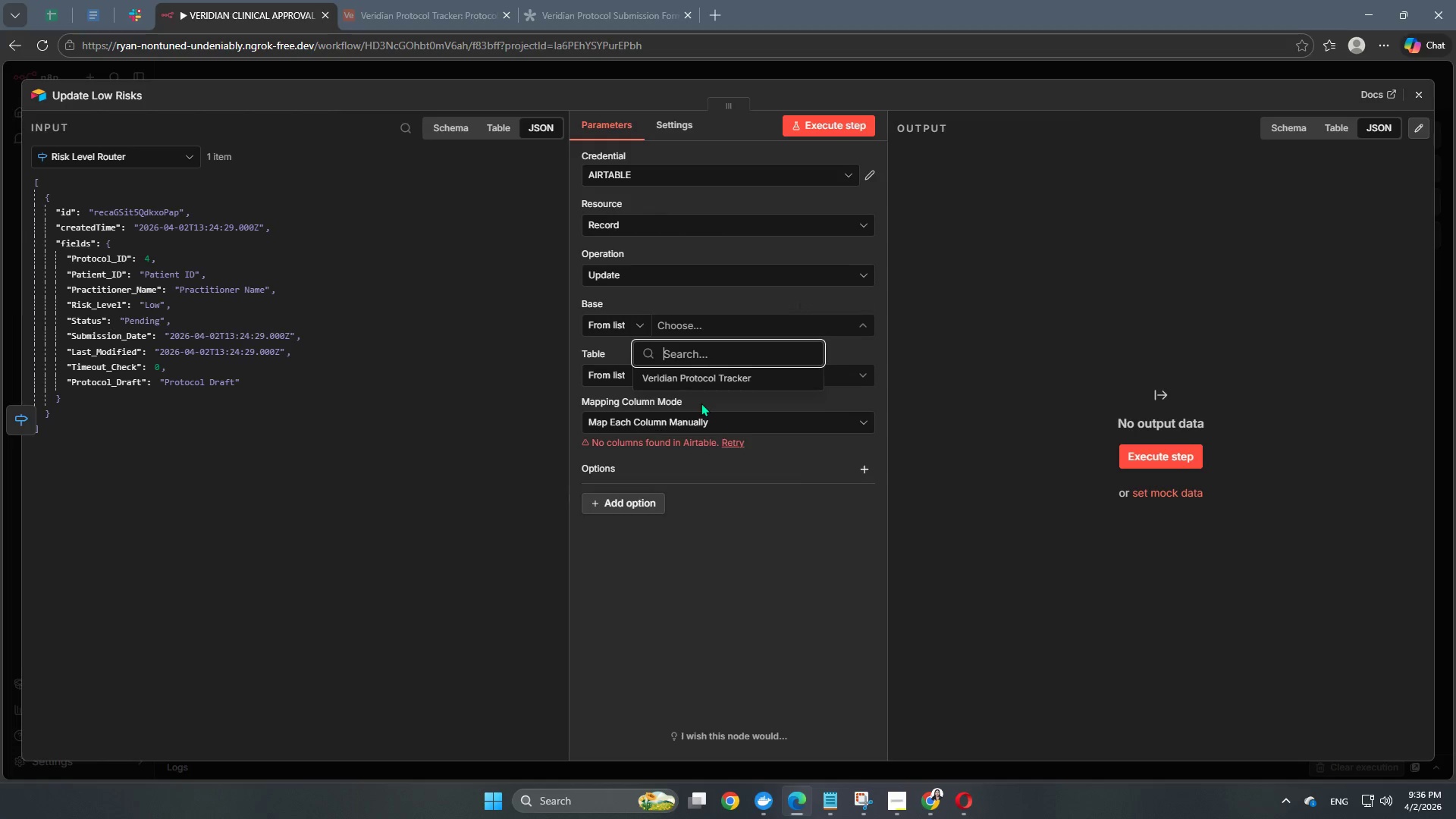 
left_click([715, 384])
 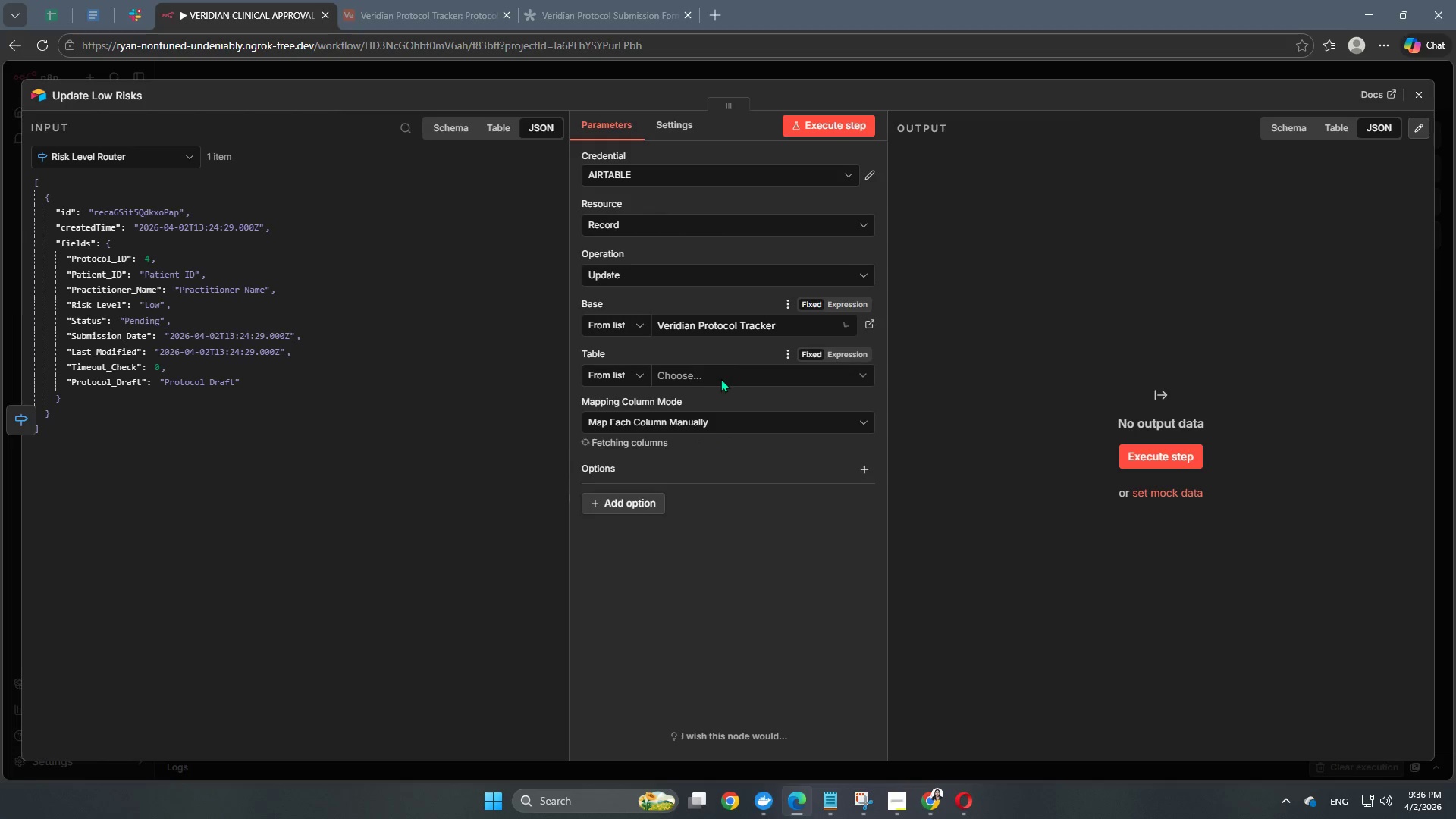 
left_click([723, 377])
 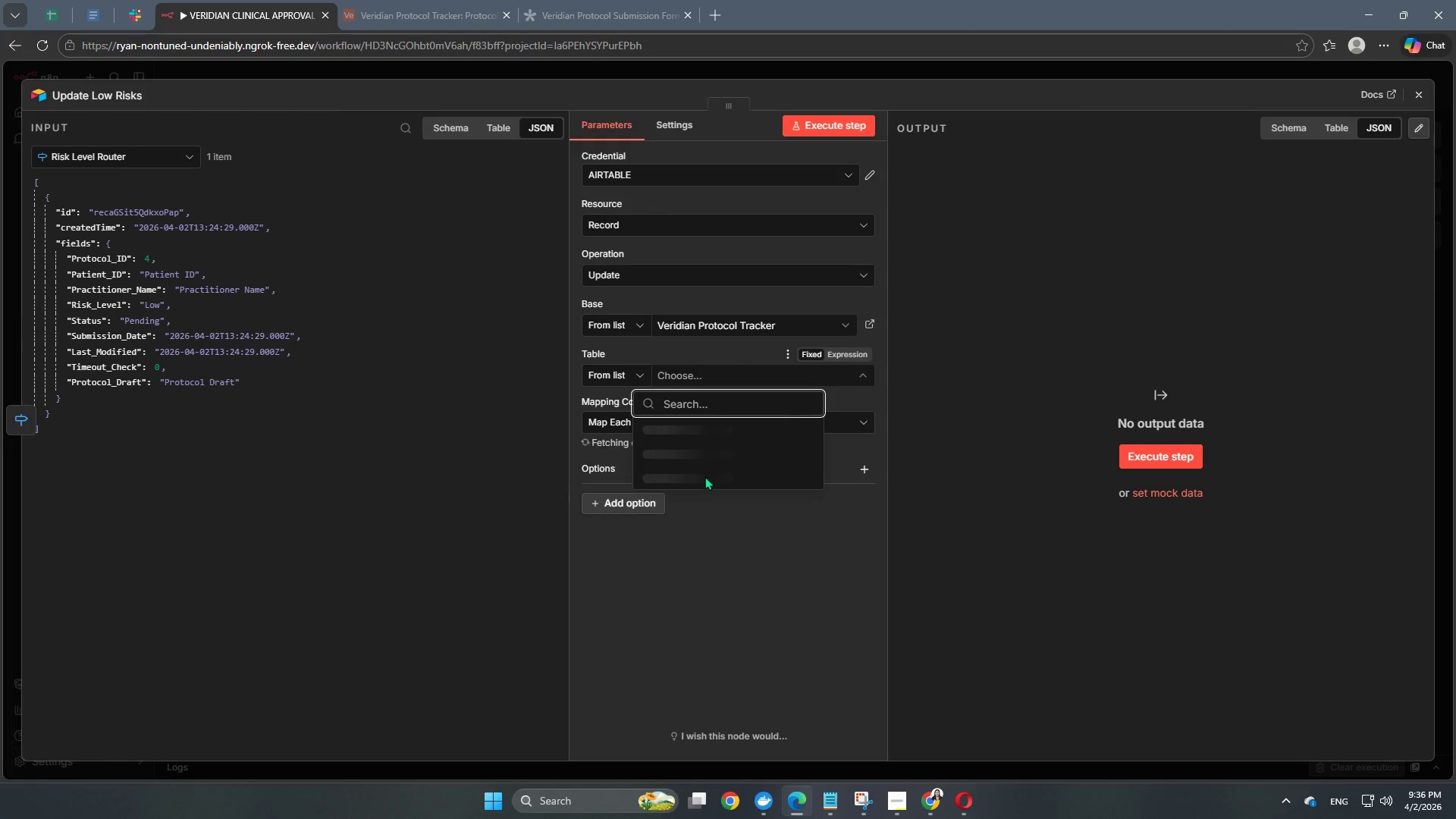 
left_click([700, 428])
 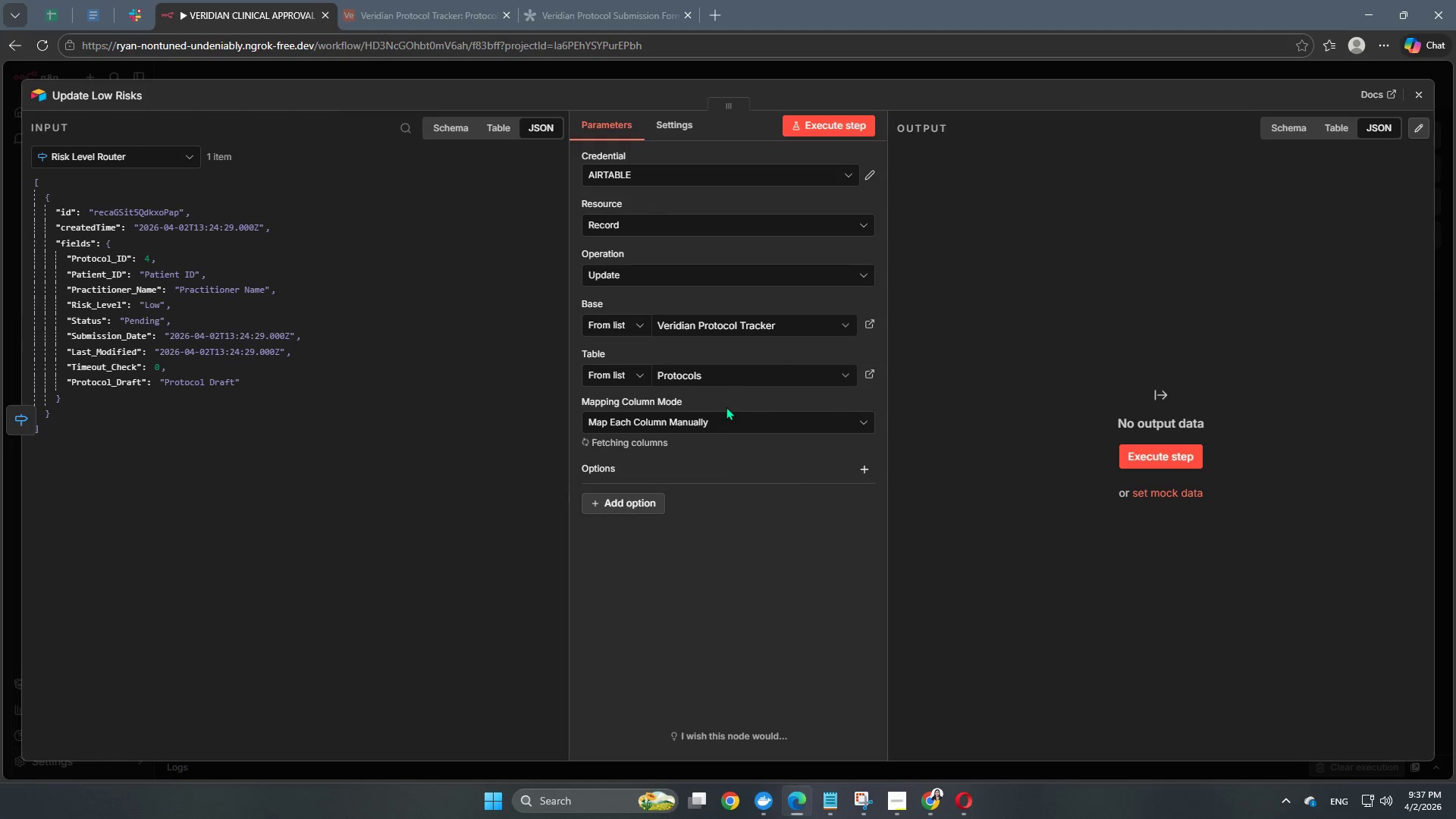 
scroll: coordinate [728, 405], scroll_direction: down, amount: 2.0
 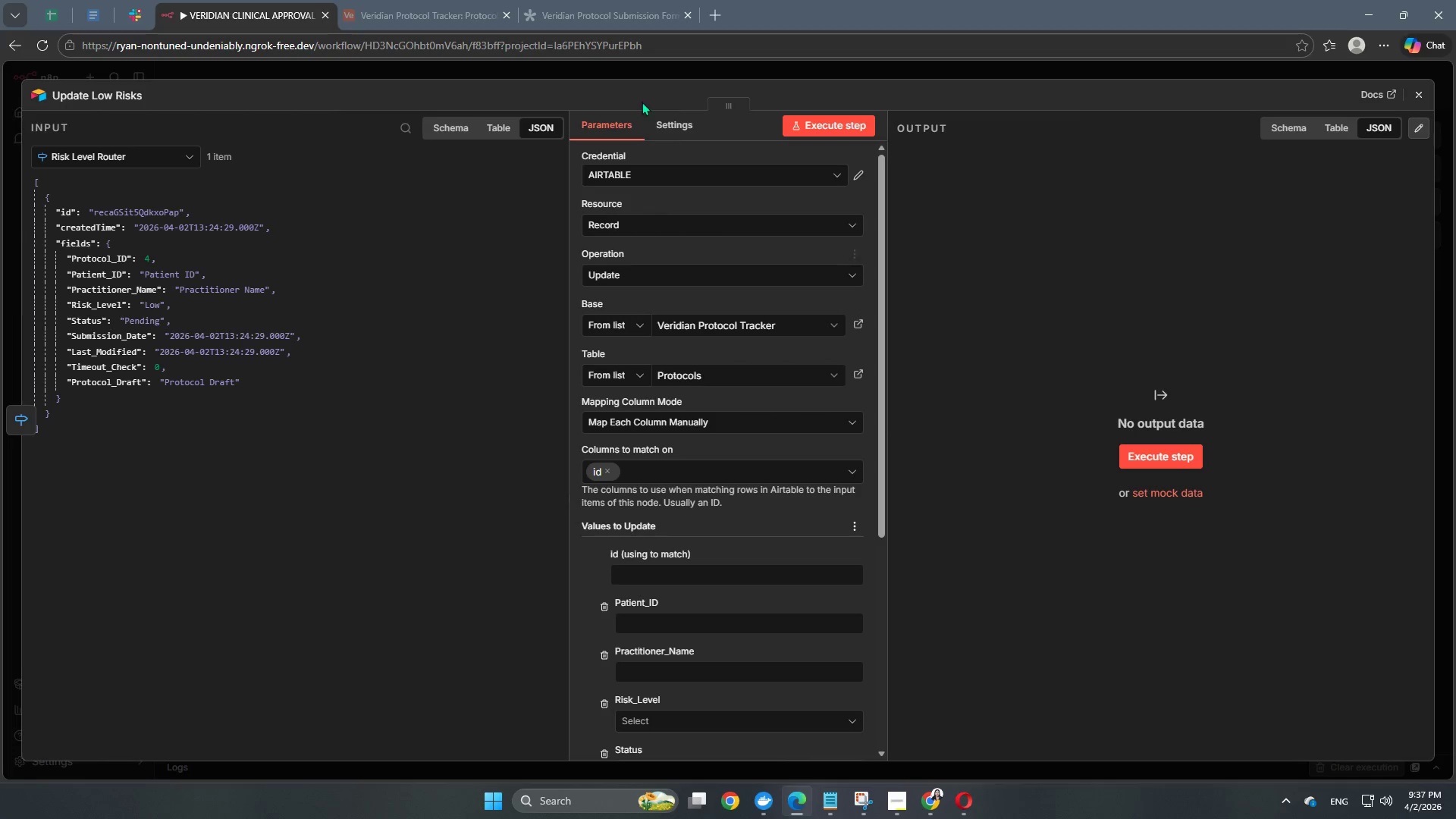 
left_click([669, 122])
 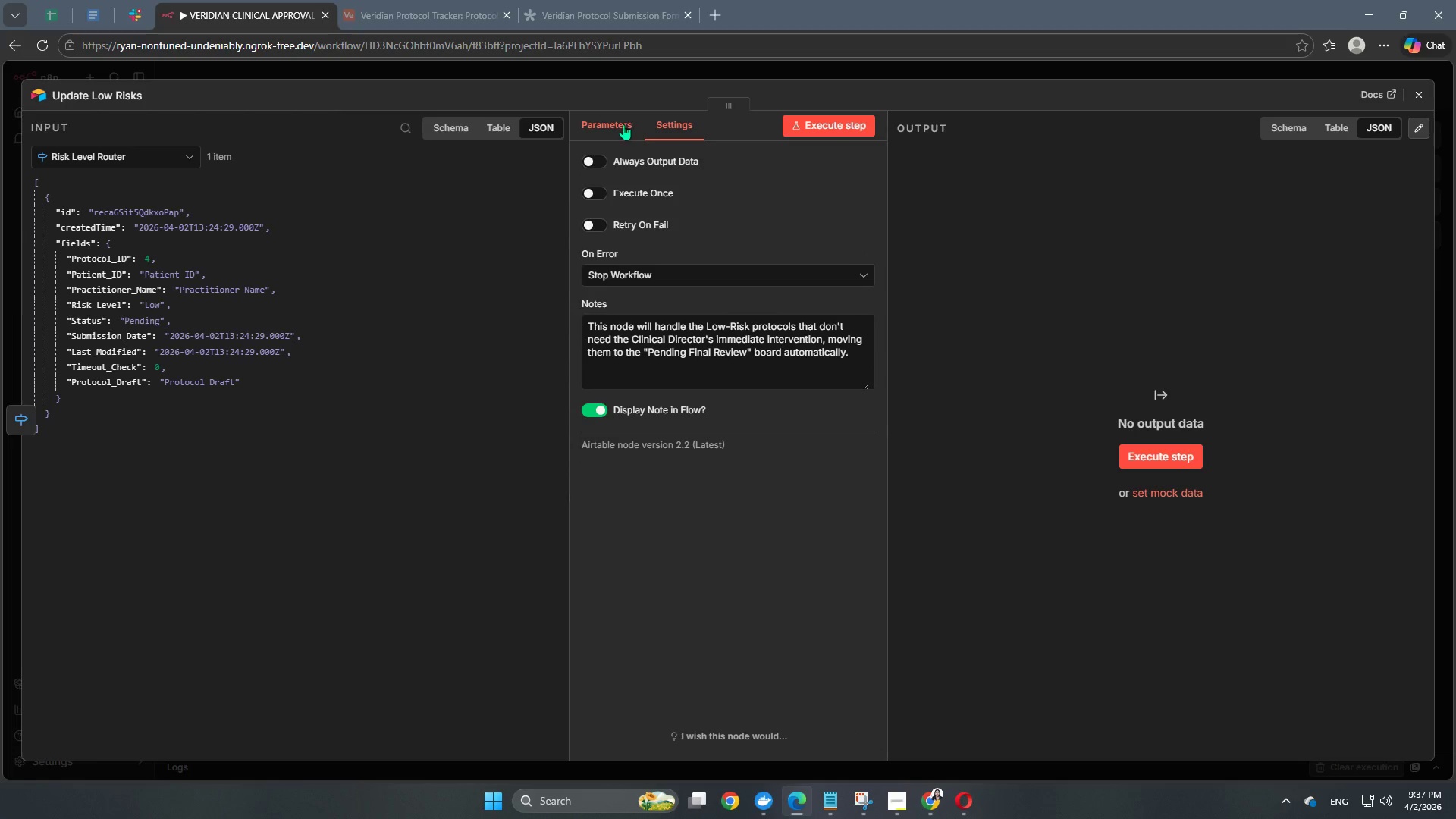 
left_click([623, 124])
 